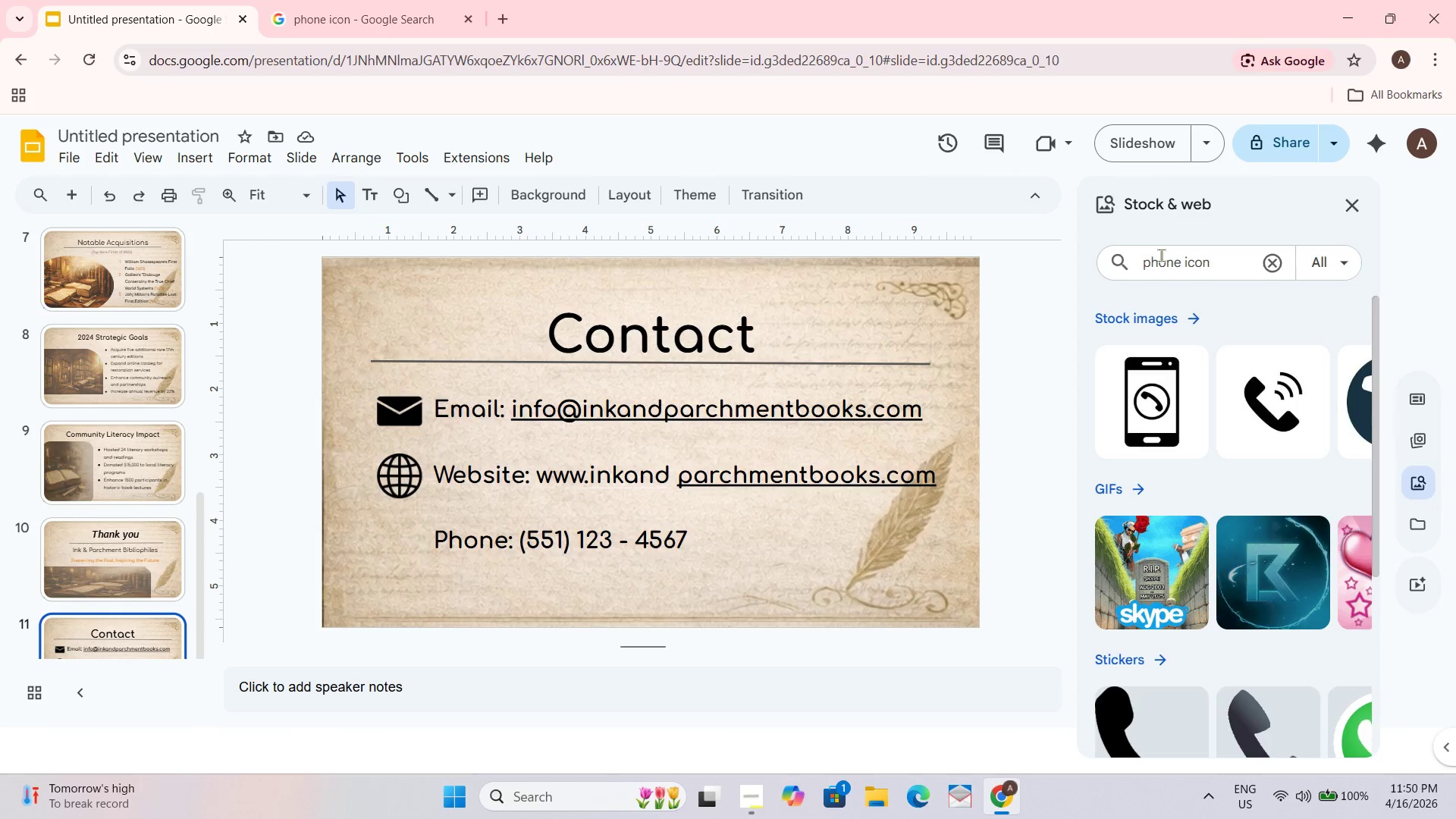 
left_click([1272, 422])
 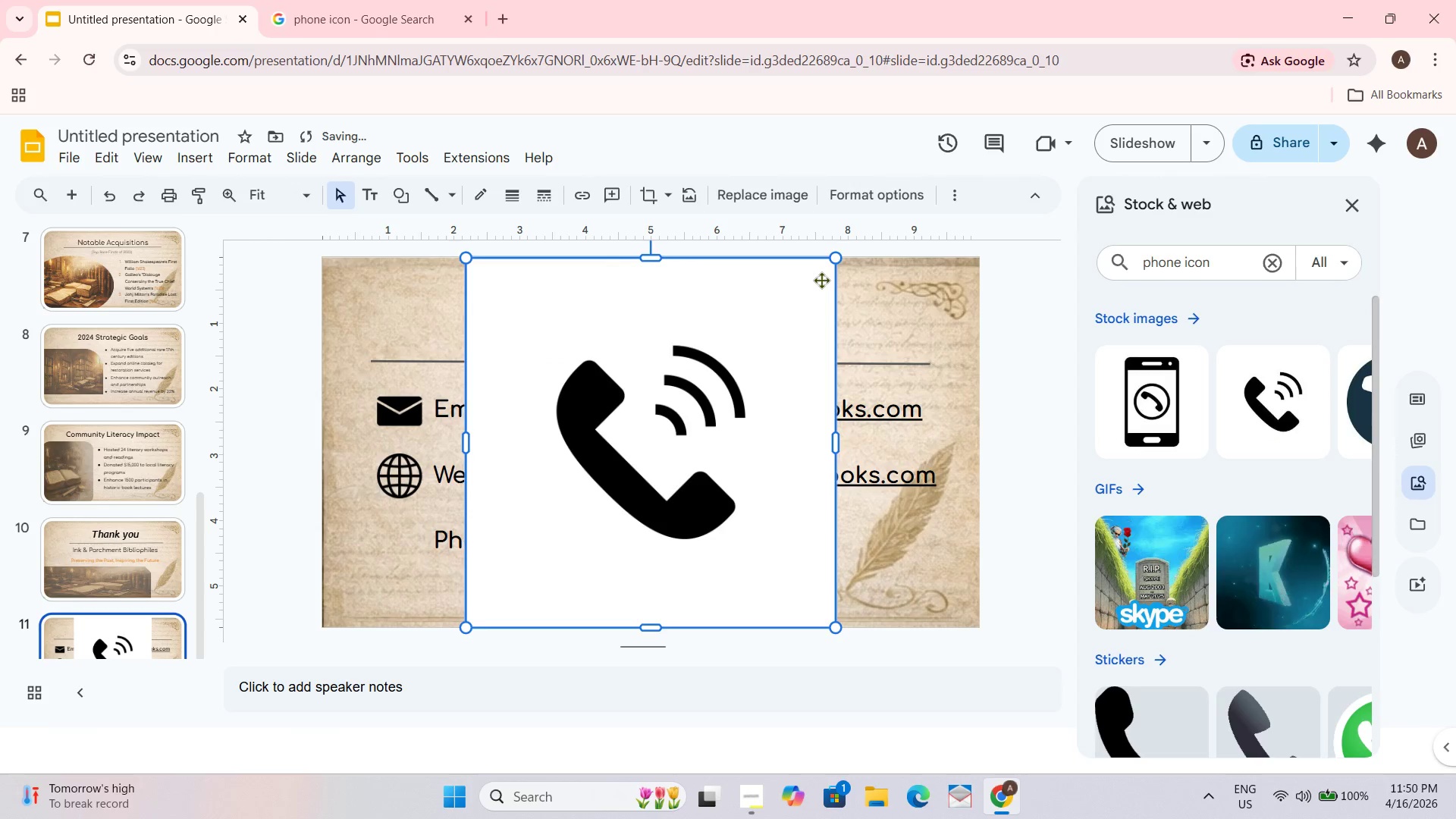 
key(Control+Z)
 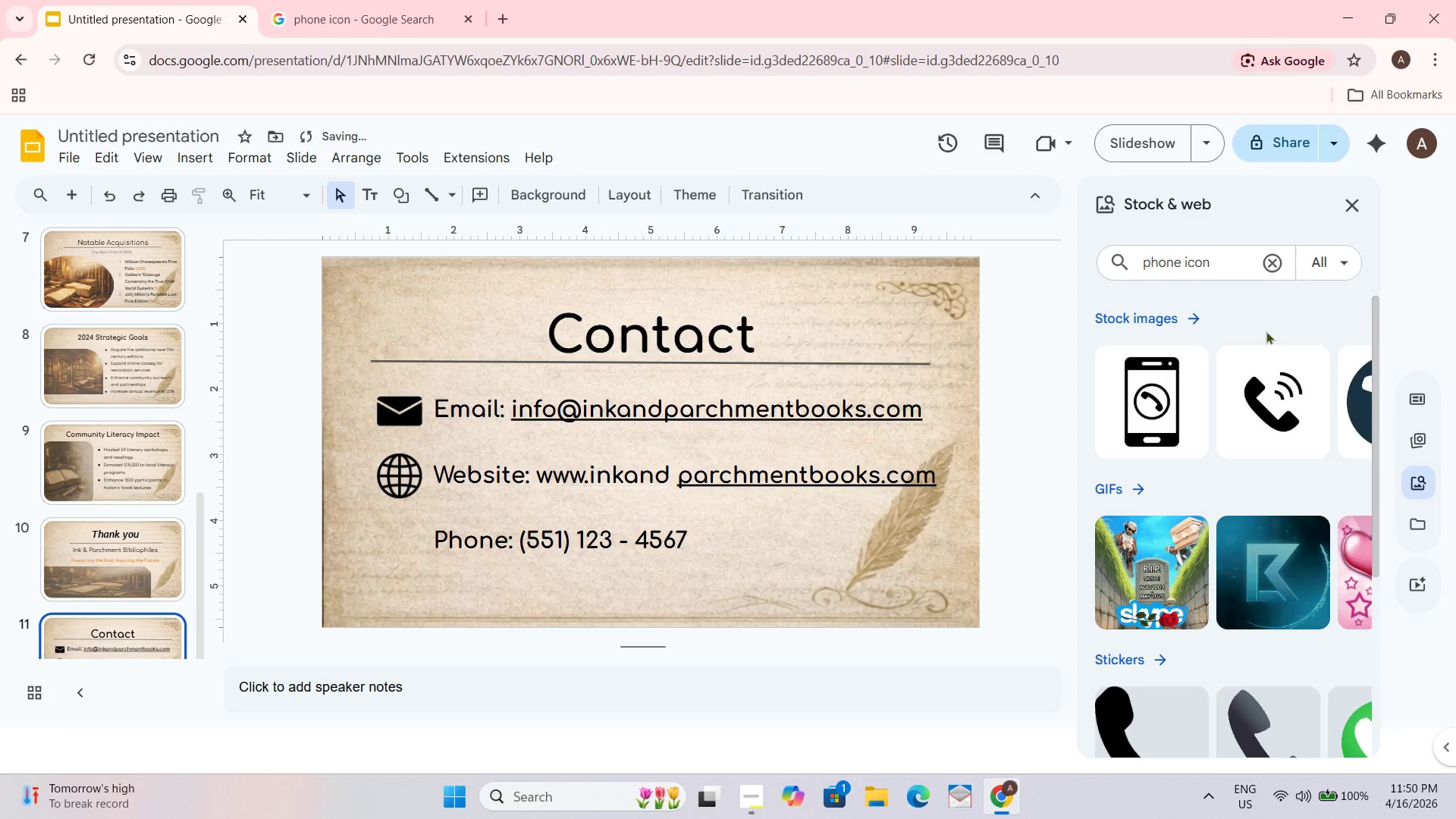 
left_click_drag(start_coordinate=[1242, 391], to_coordinate=[1238, 386])
 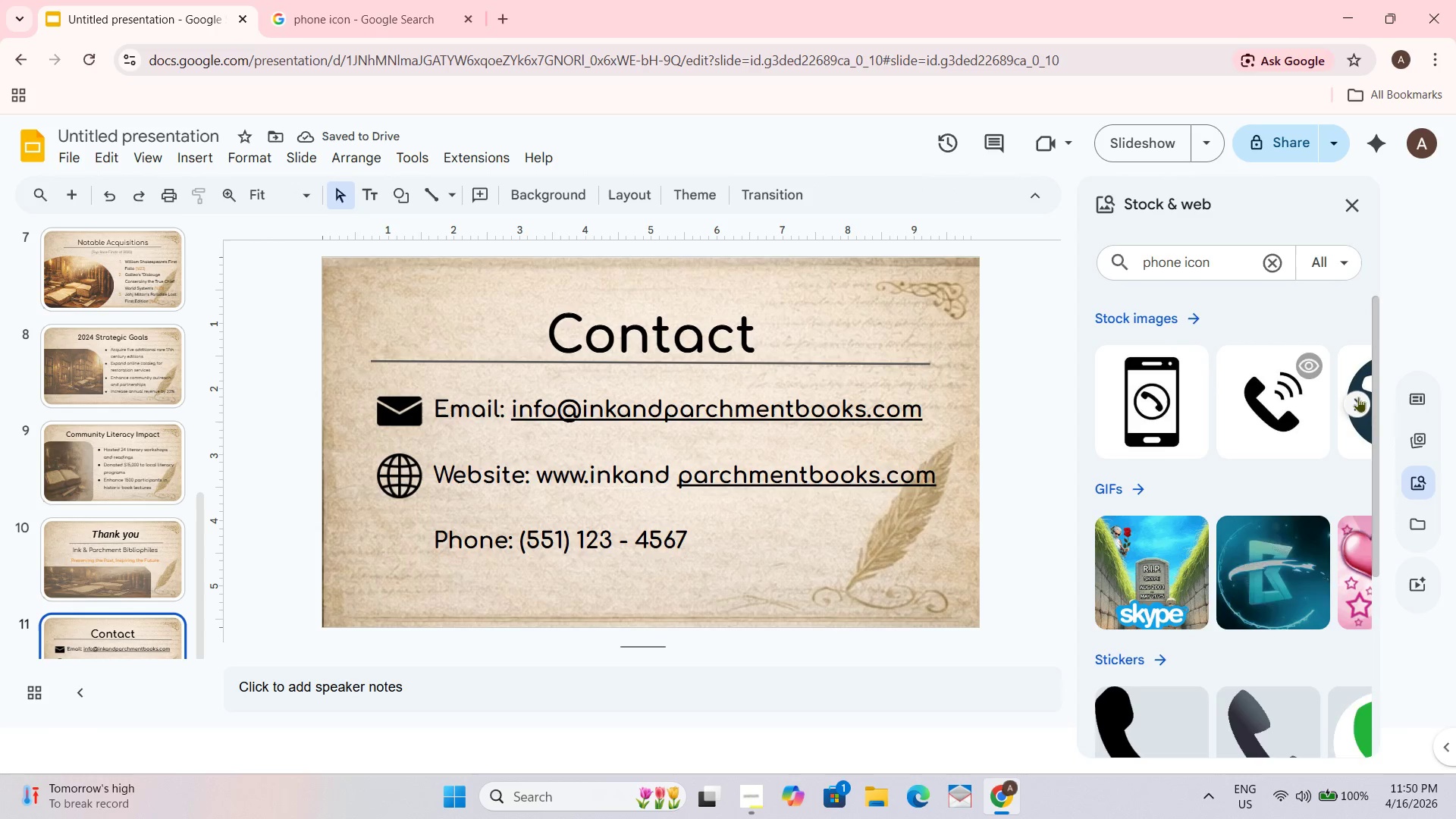 
left_click([1361, 397])
 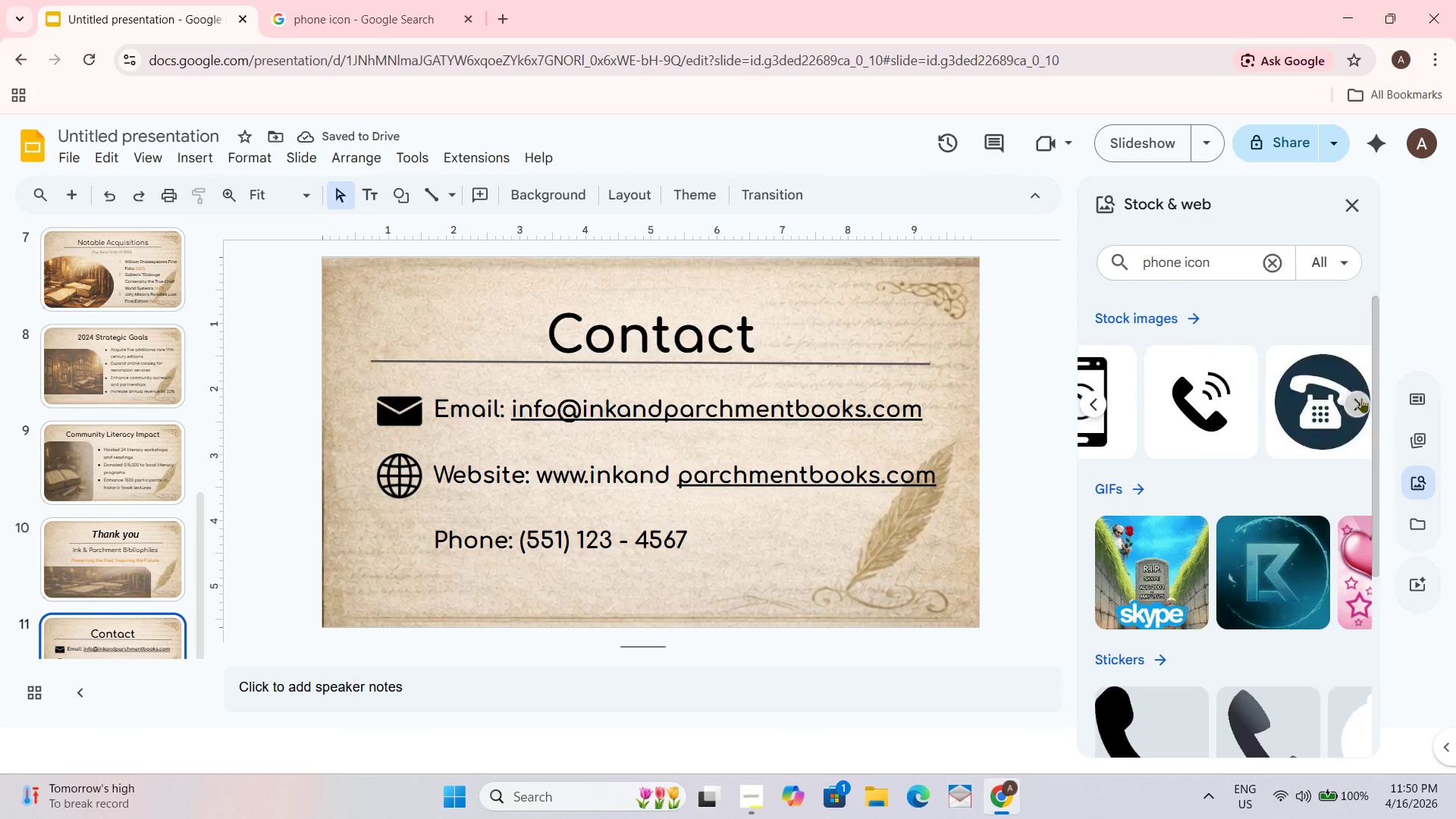 
mouse_move([1349, 413])
 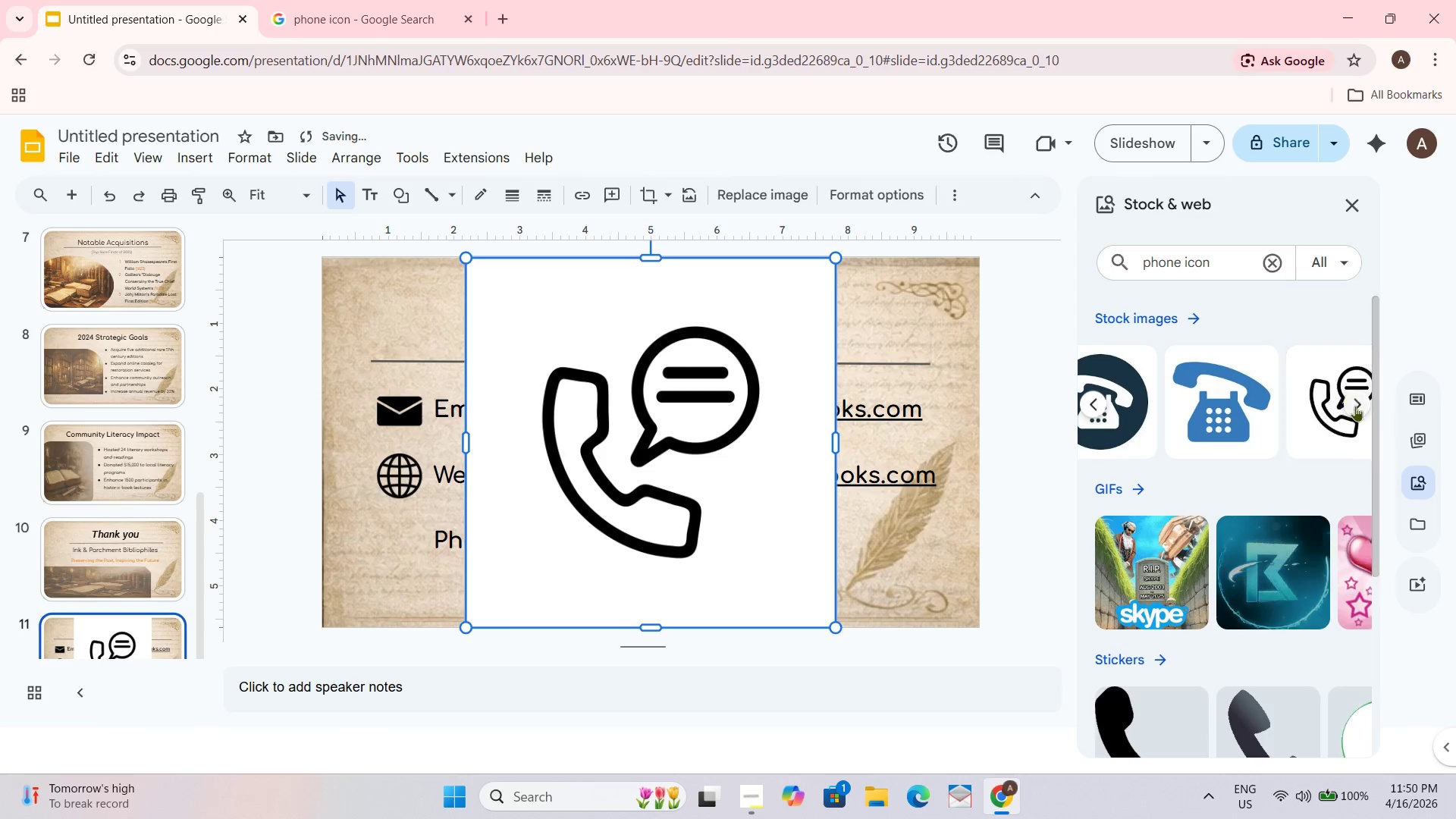 
key(Control+Z)
 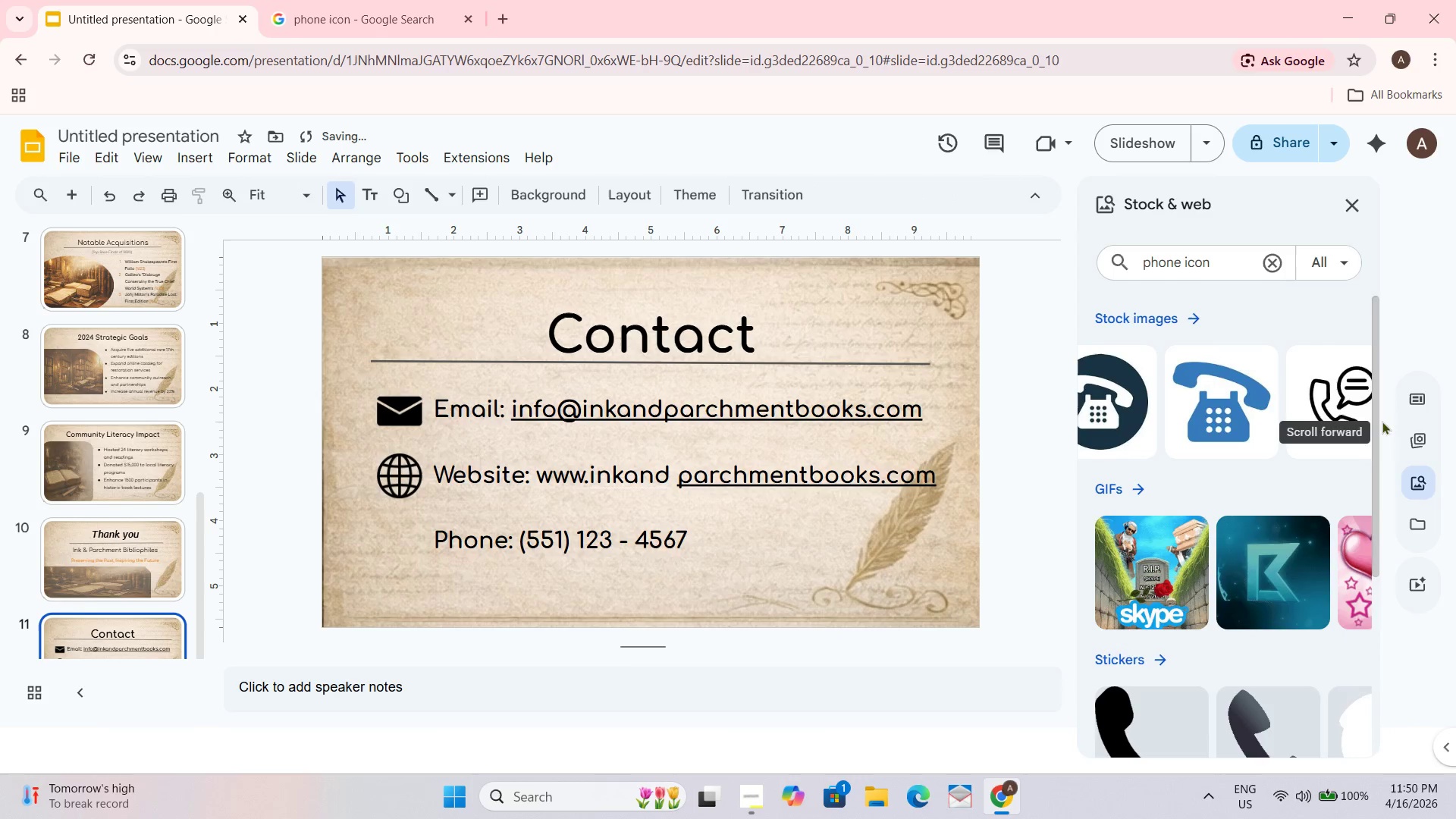 
left_click([1358, 408])
 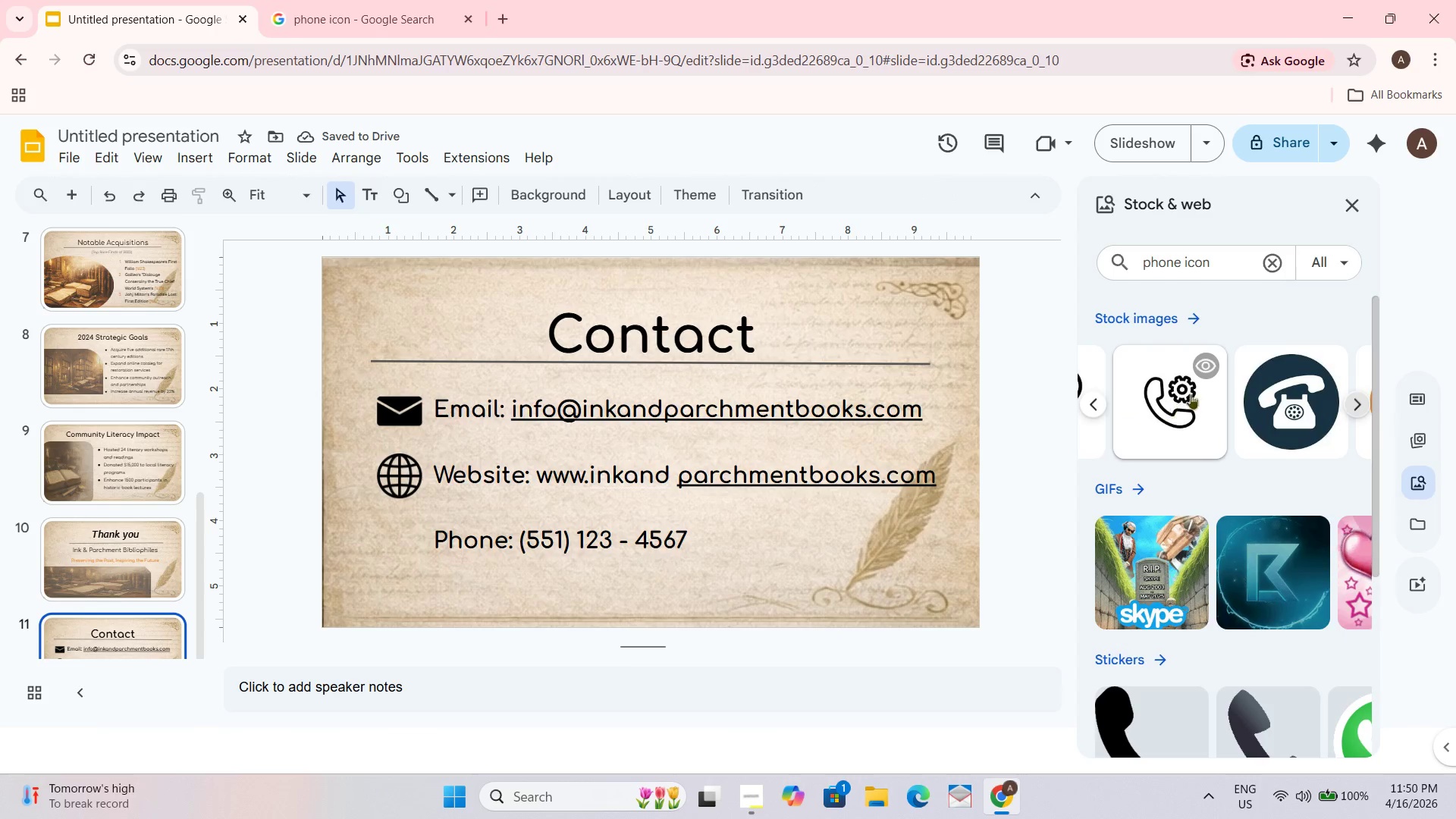 
left_click([1171, 416])
 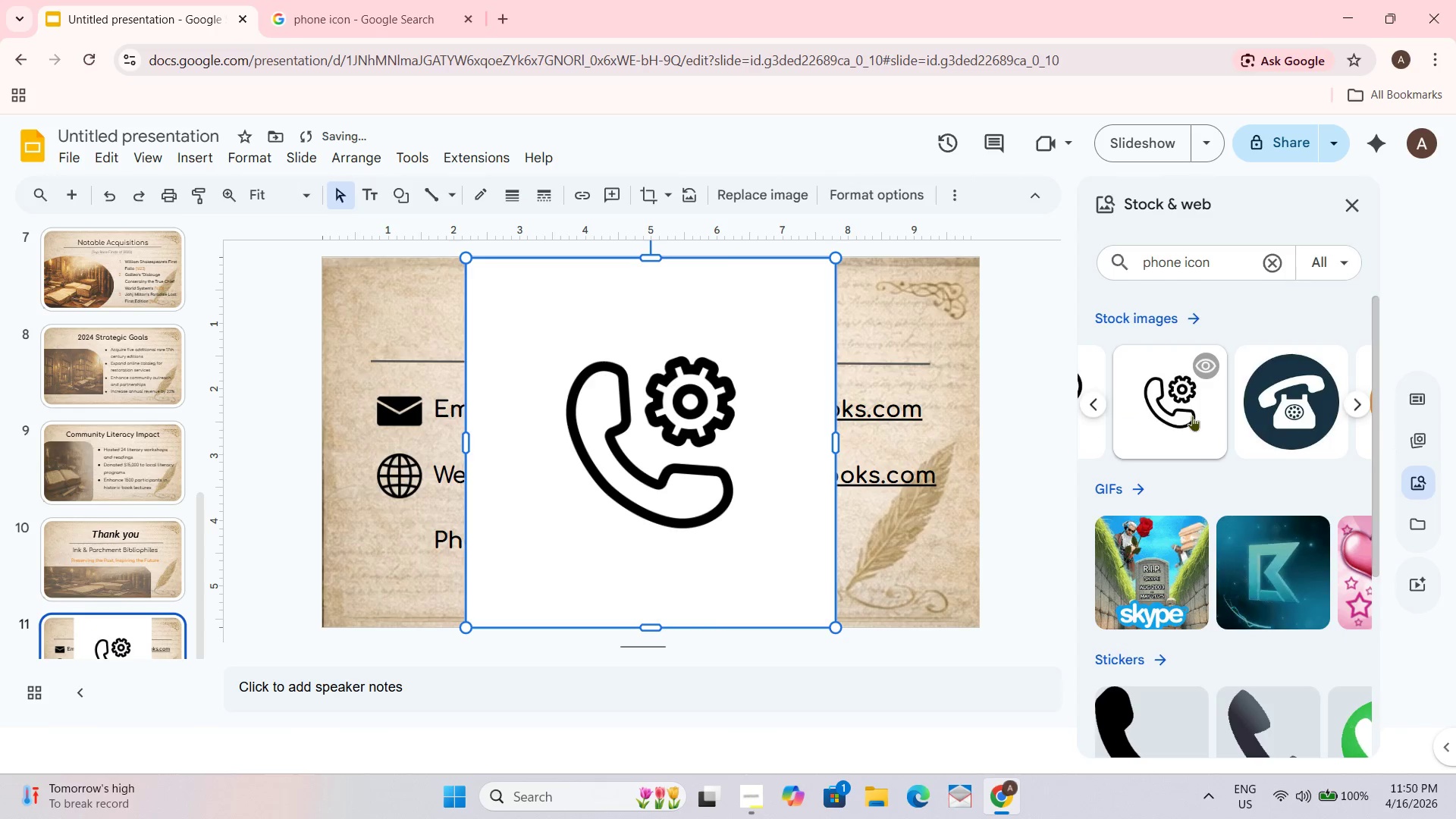 
key(Control+ControlLeft)
 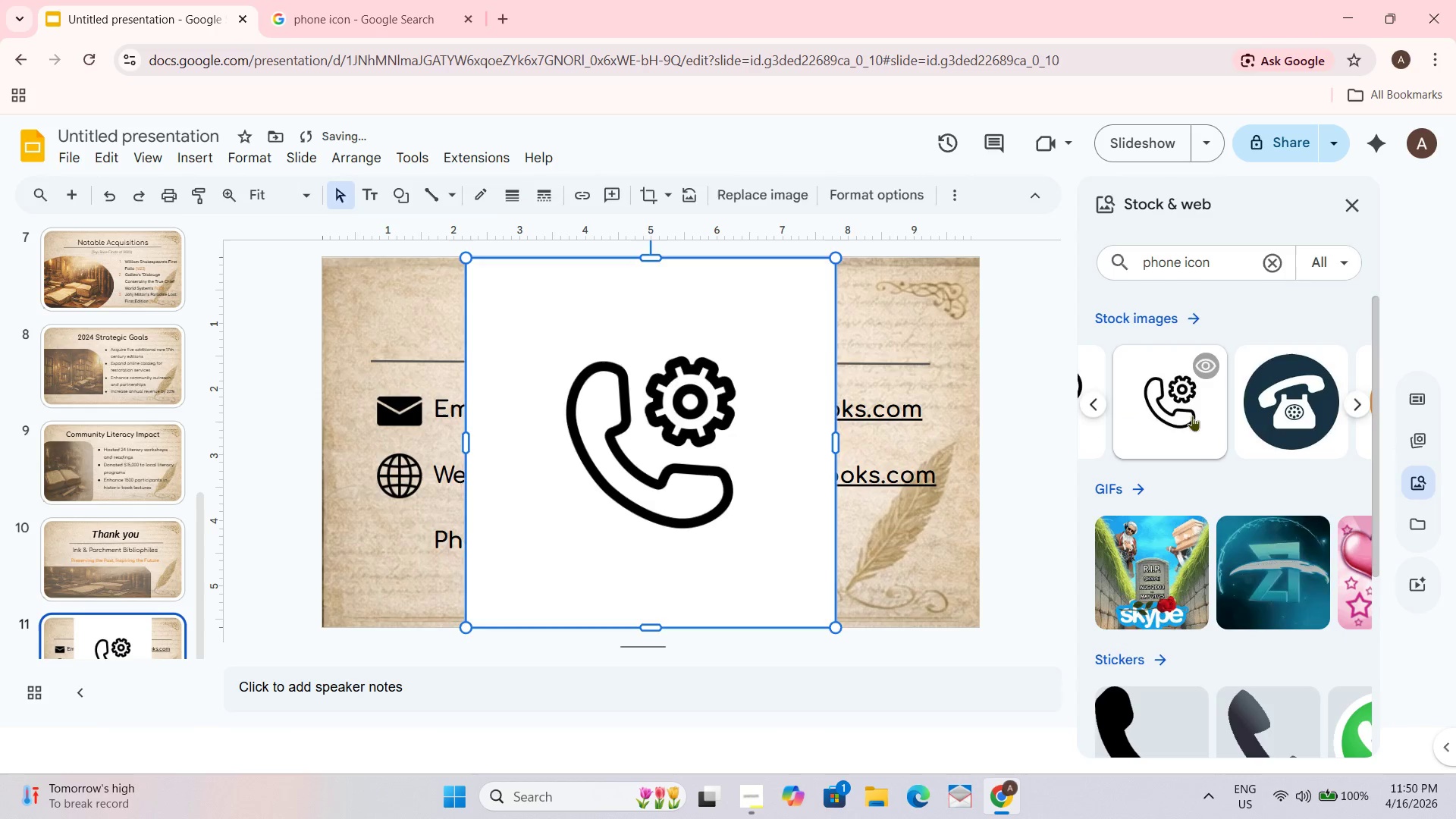 
key(Control+Z)
 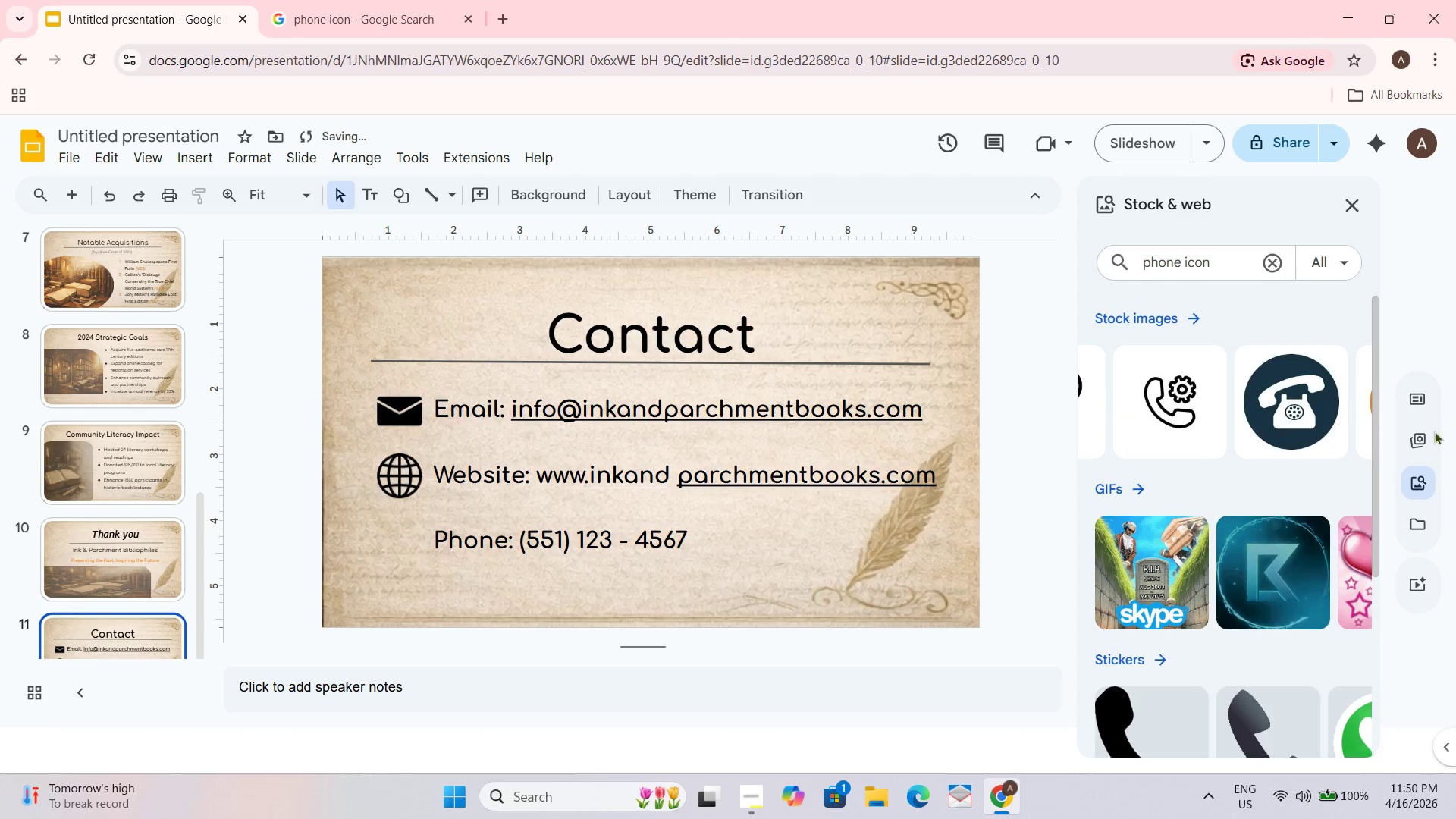 
left_click([1299, 411])
 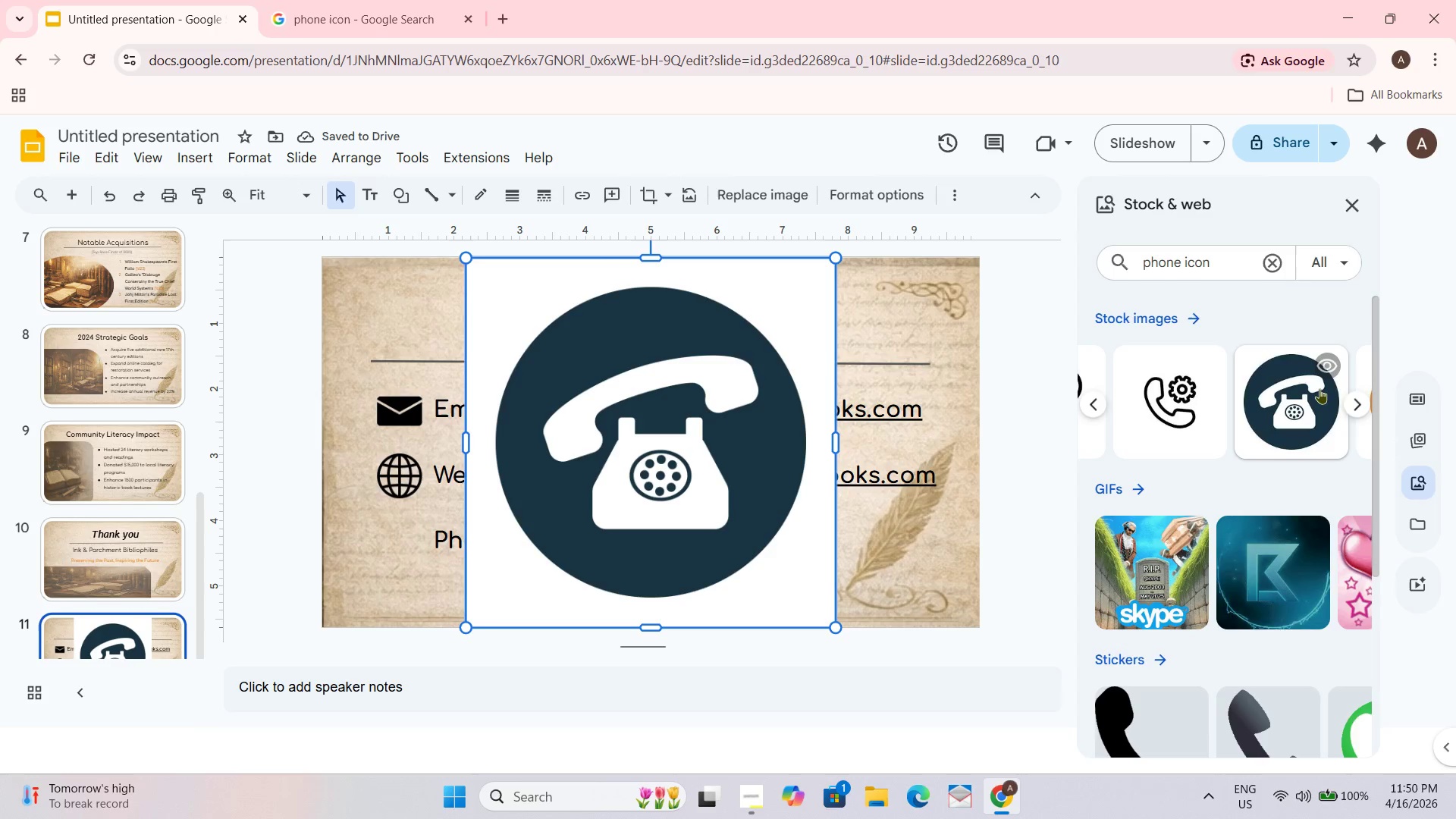 
double_click([1351, 400])
 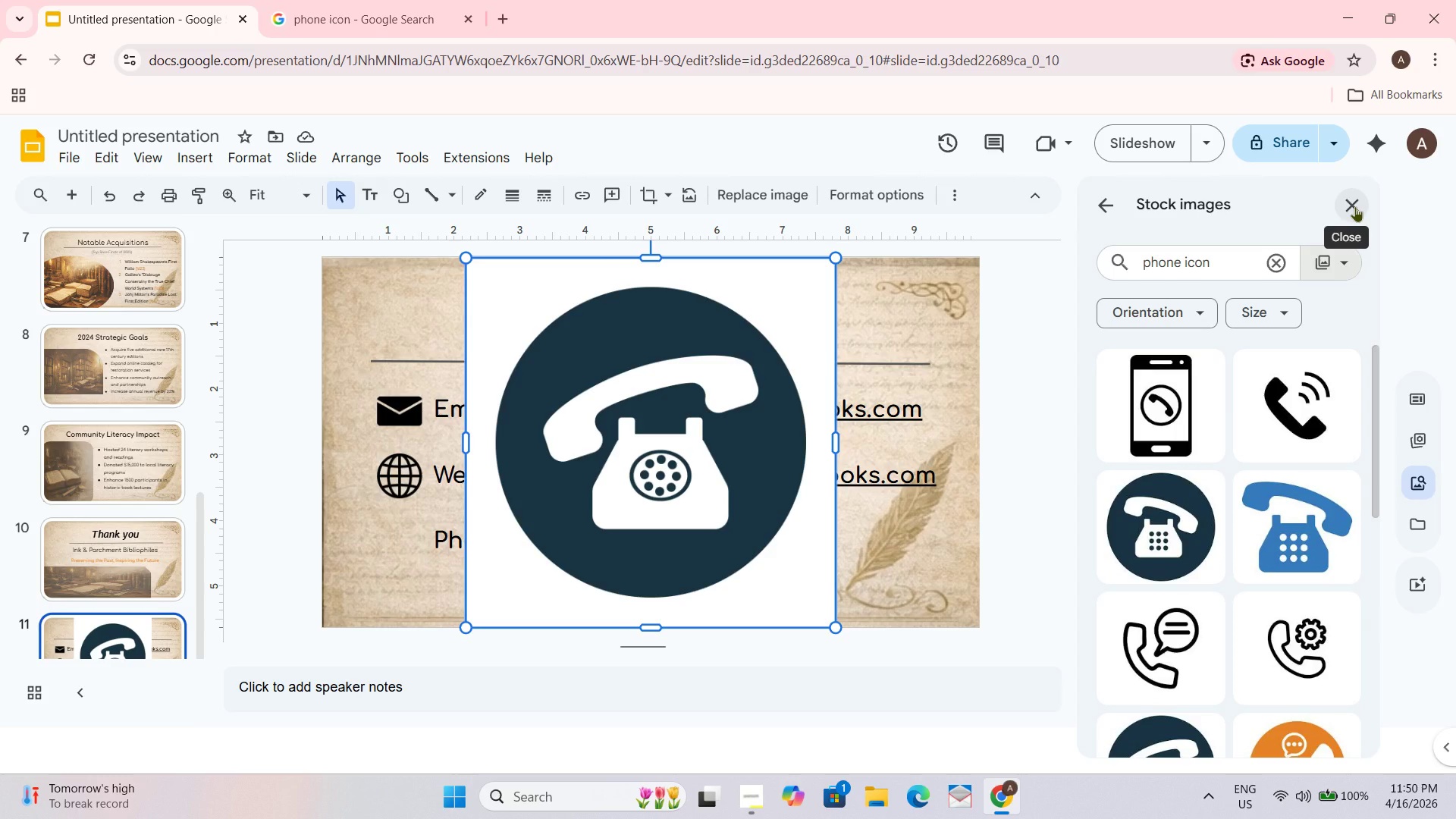 
left_click([1357, 211])
 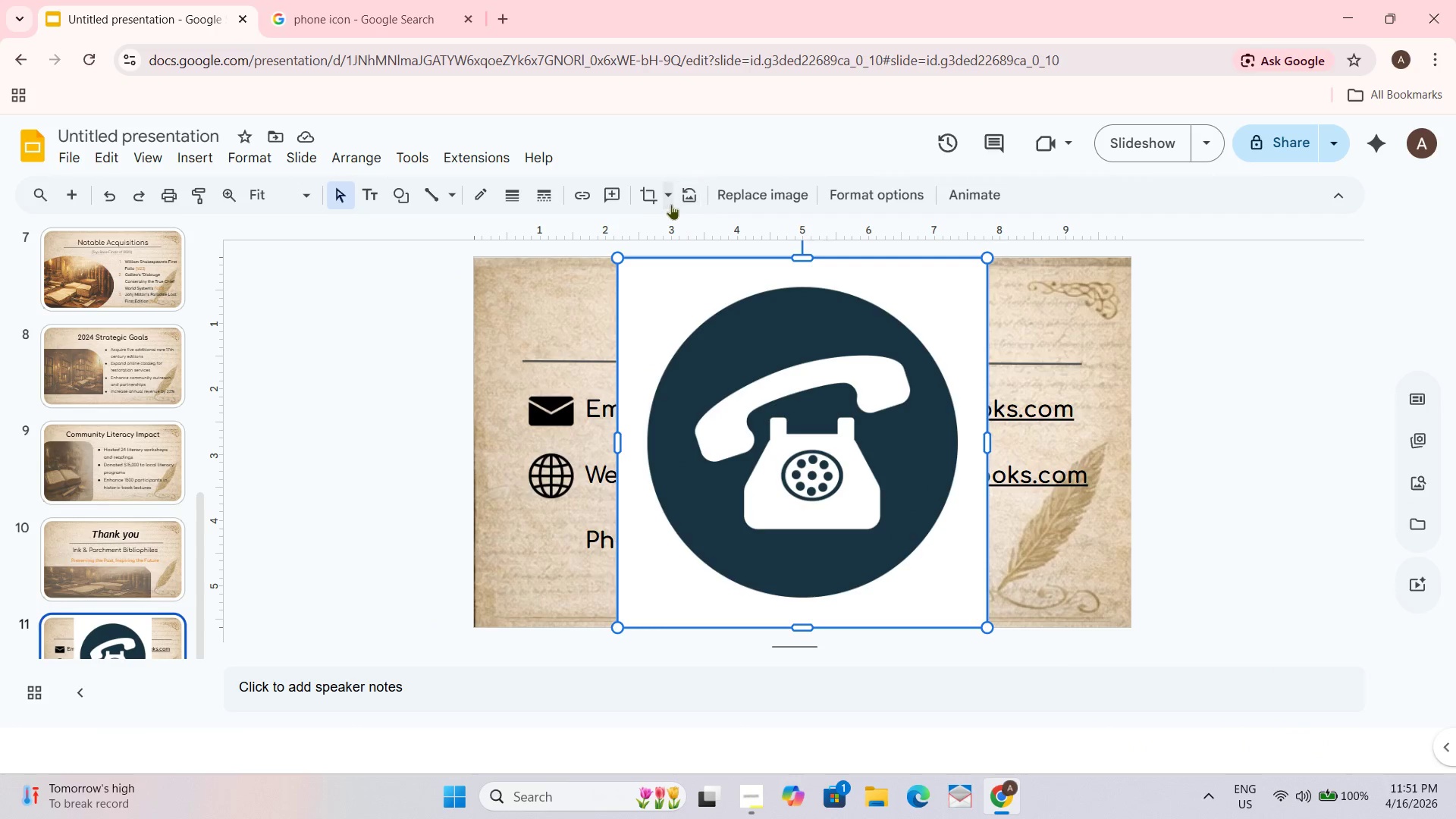 
left_click([664, 196])
 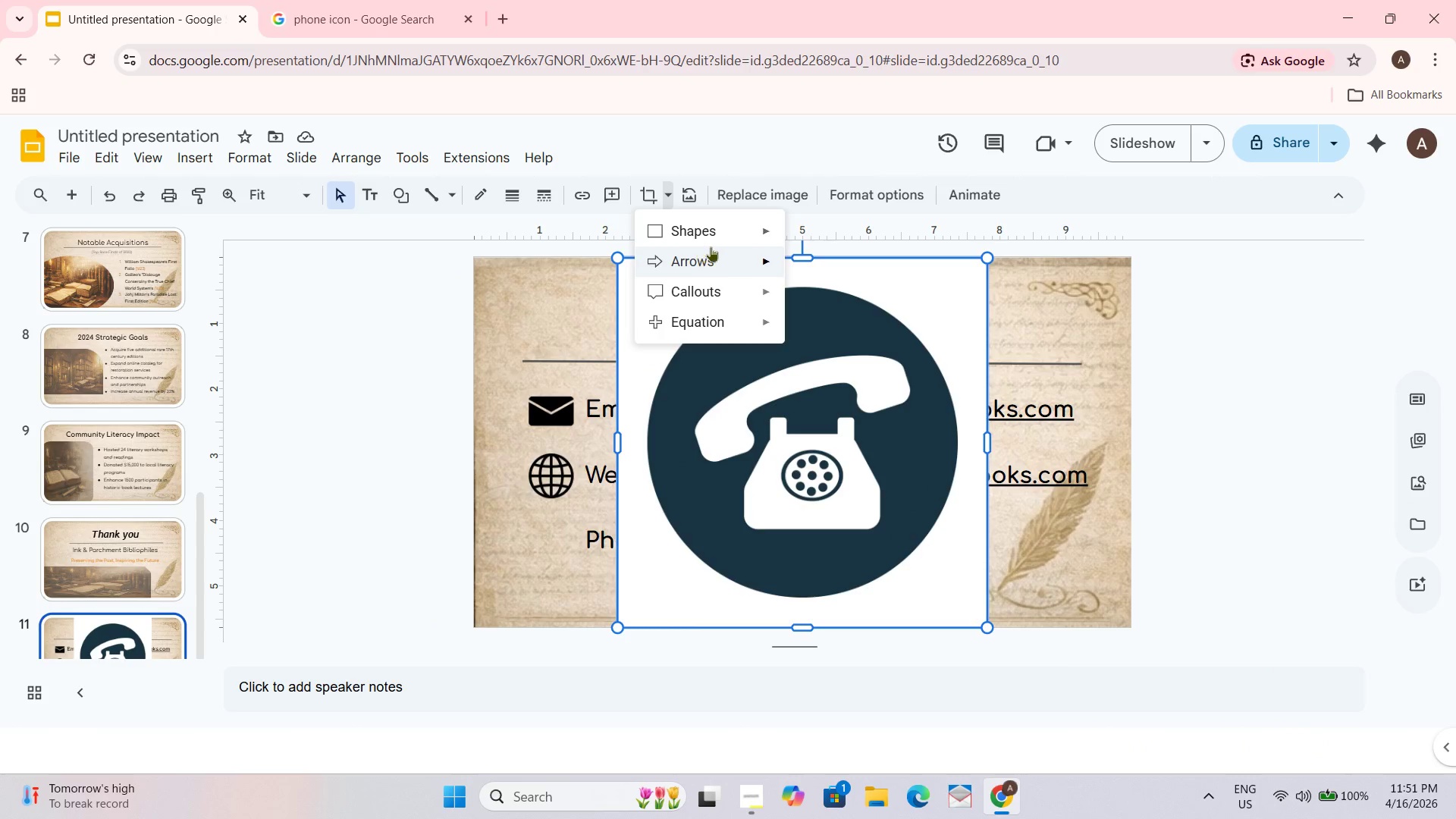 
left_click([720, 236])
 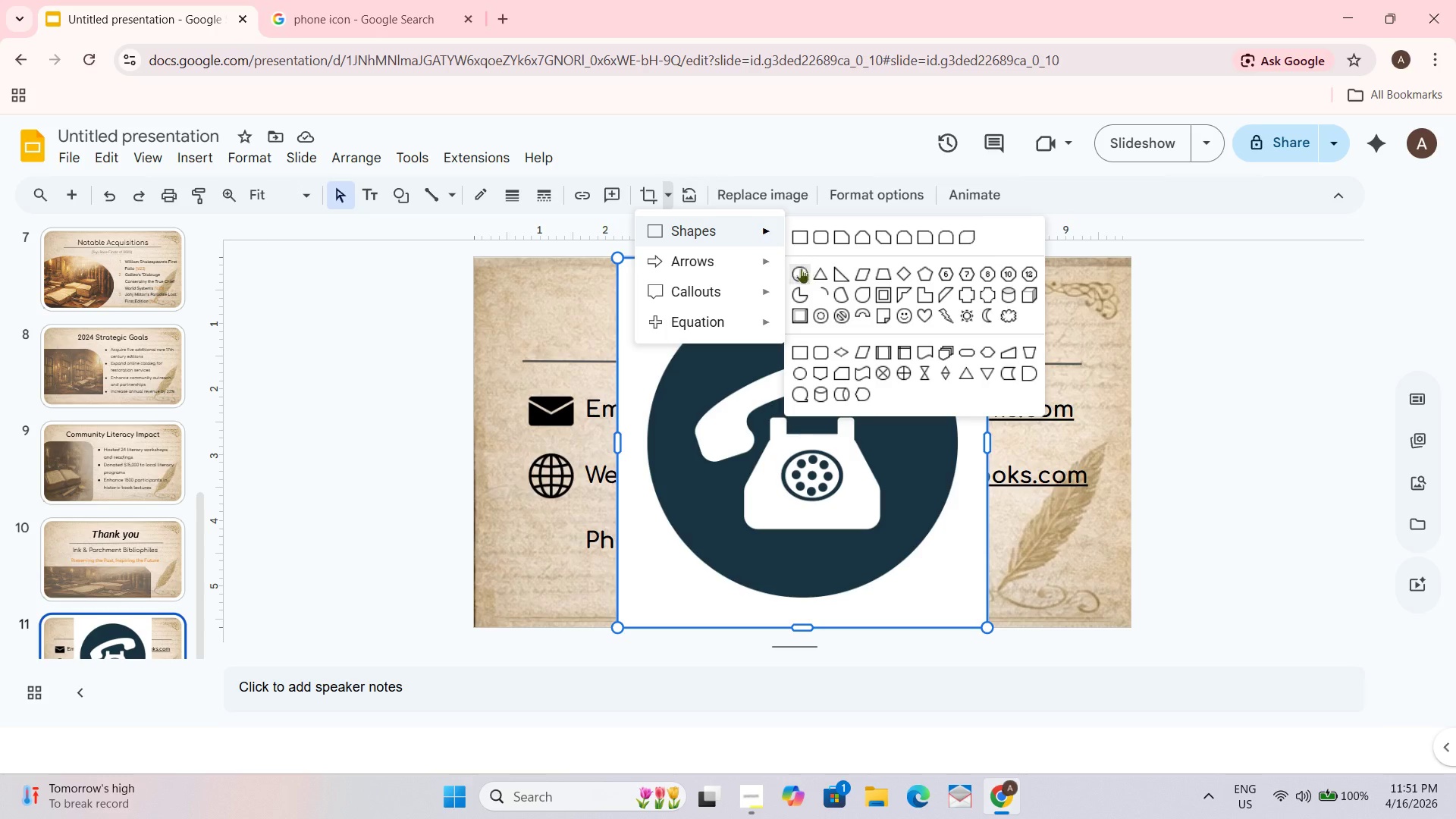 
left_click([799, 269])
 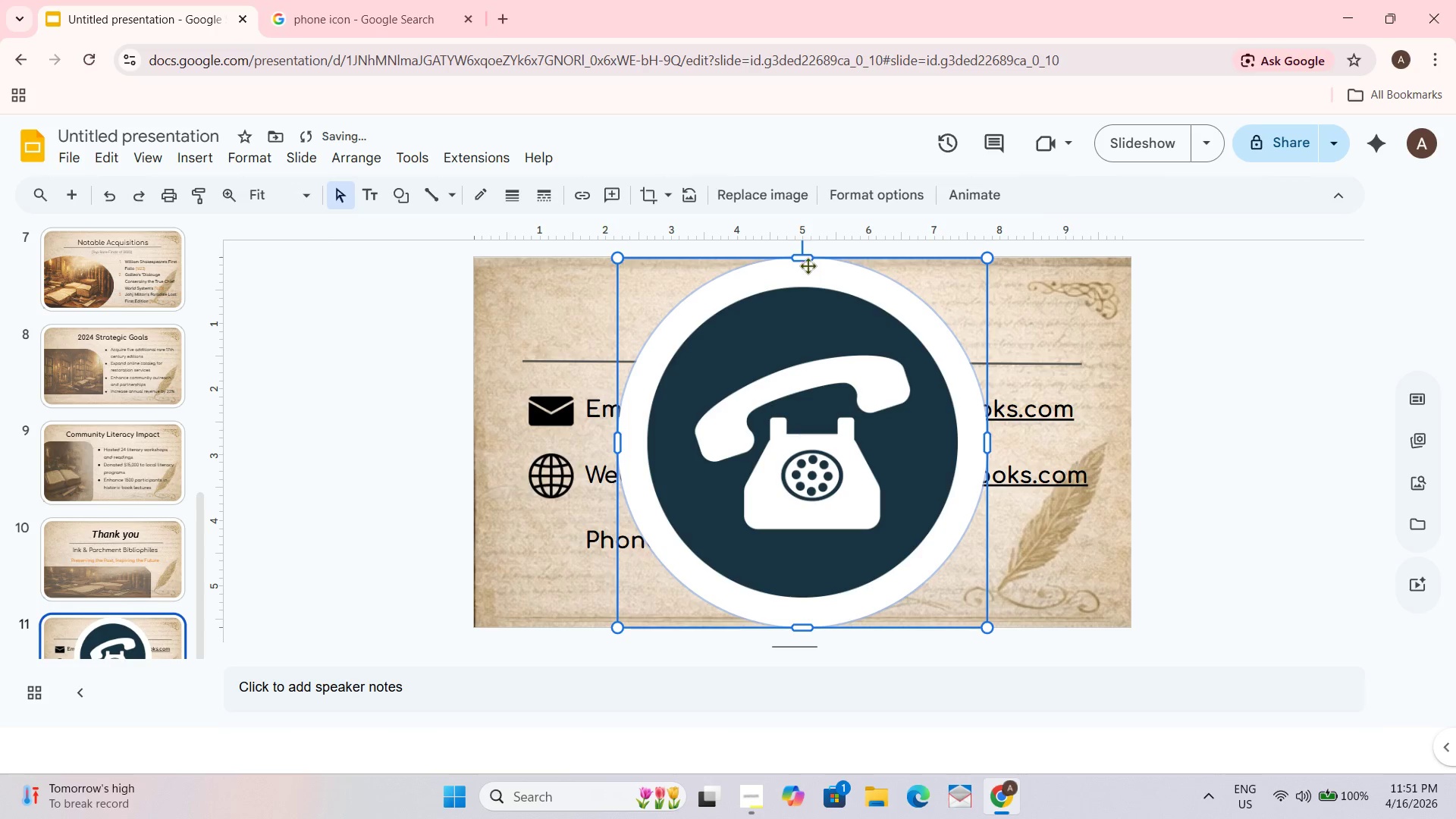 
left_click_drag(start_coordinate=[805, 261], to_coordinate=[805, 299])
 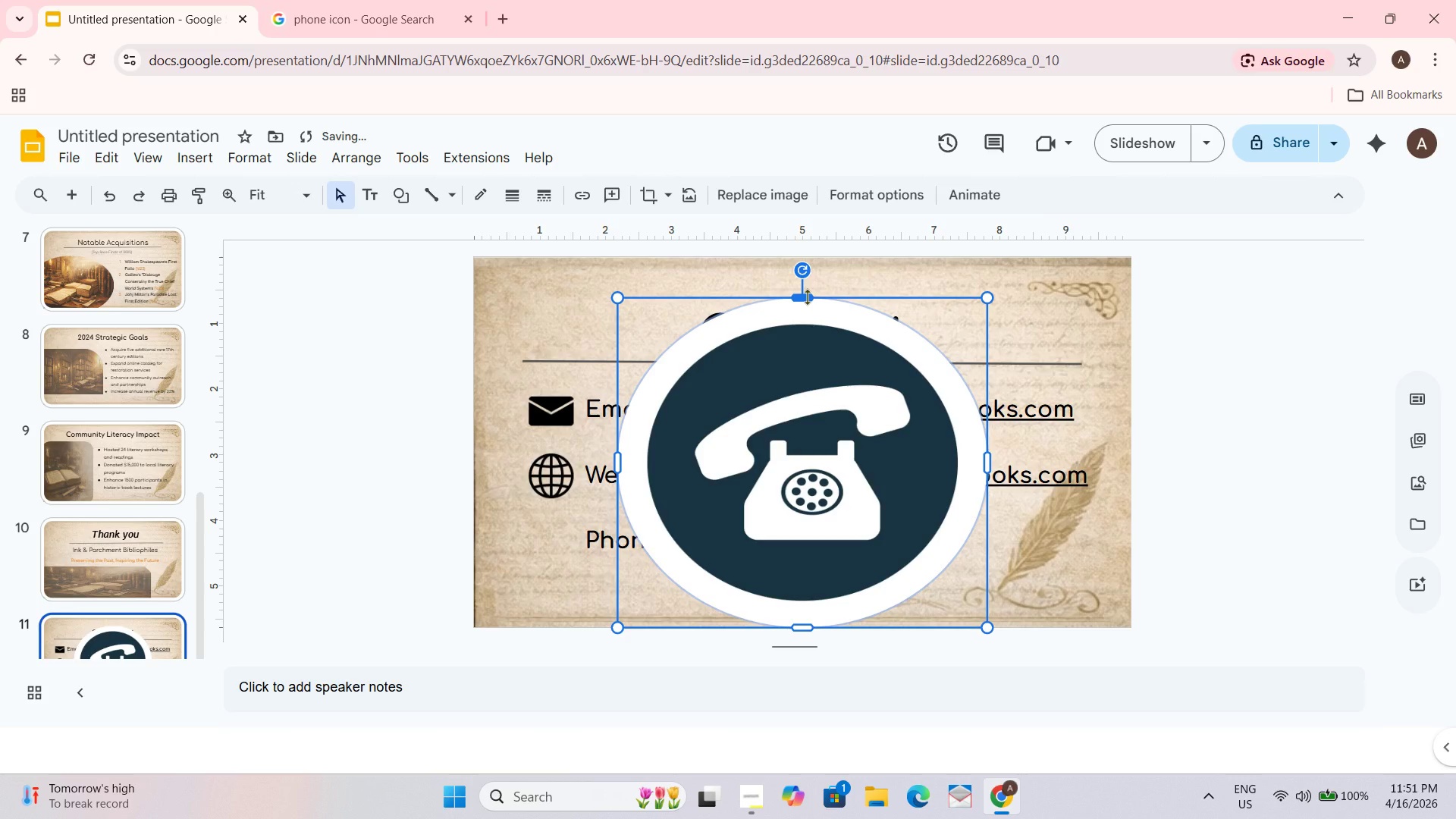 
key(Control+ControlLeft)
 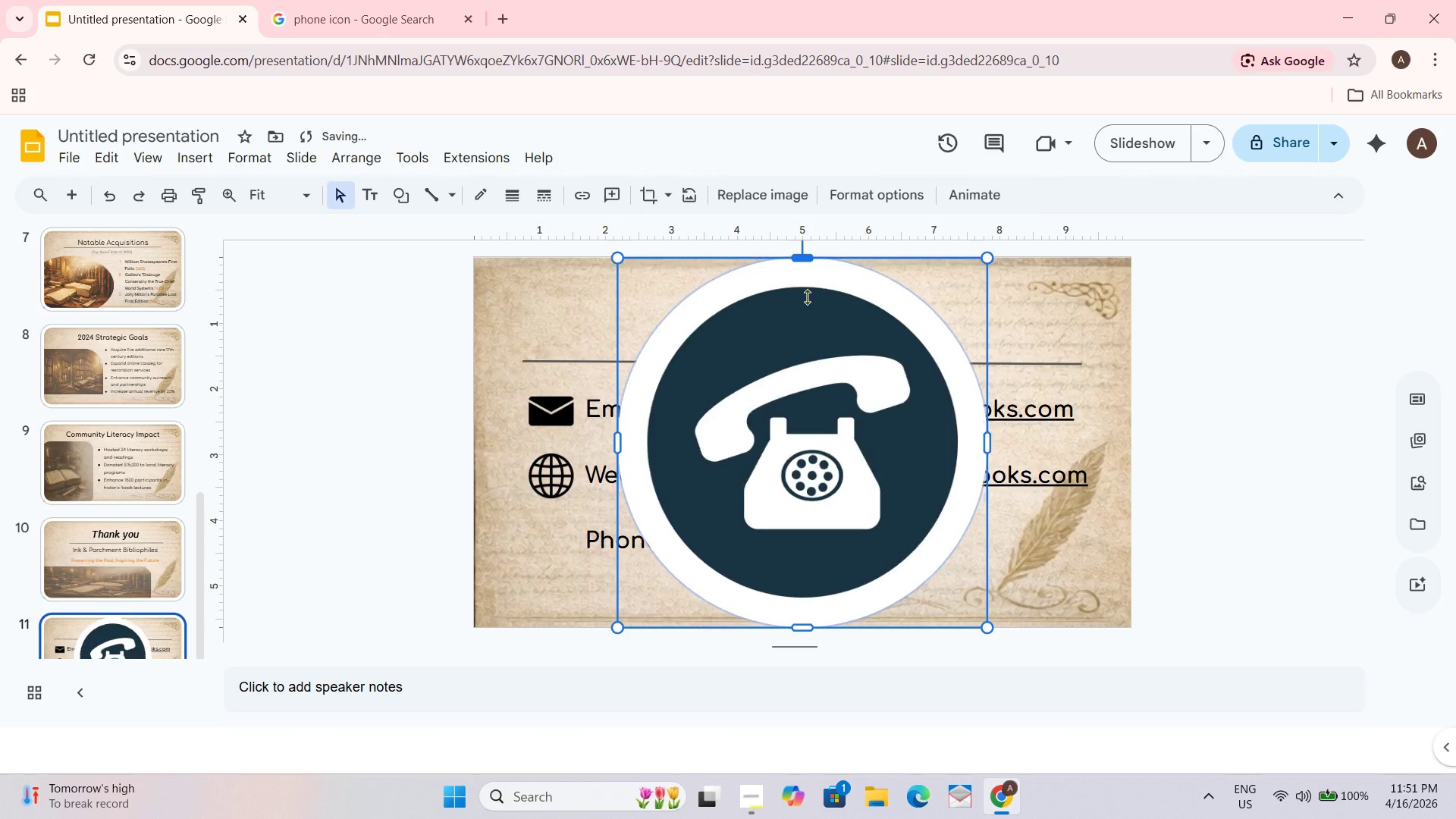 
key(Control+Z)
 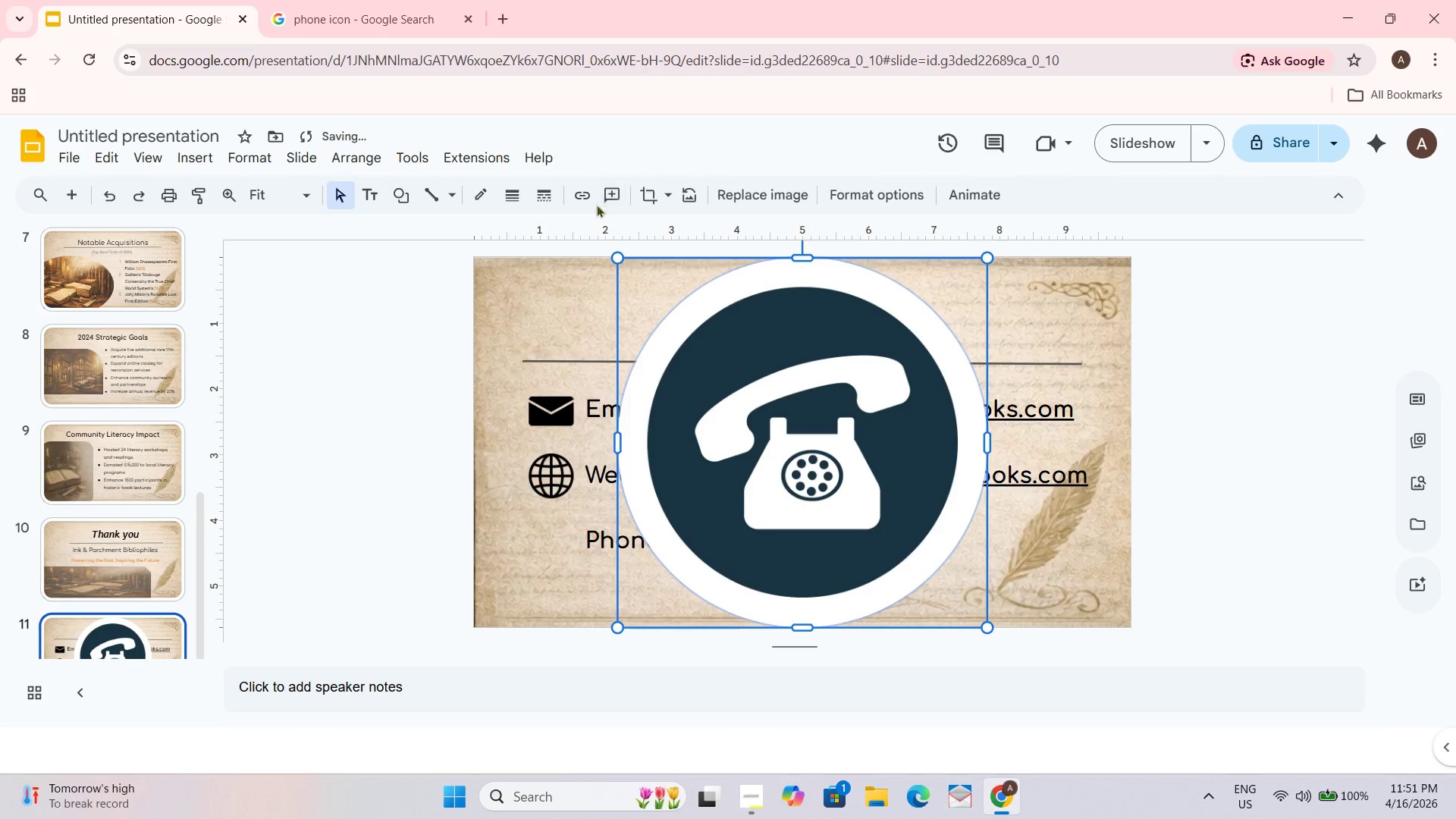 
left_click([642, 192])
 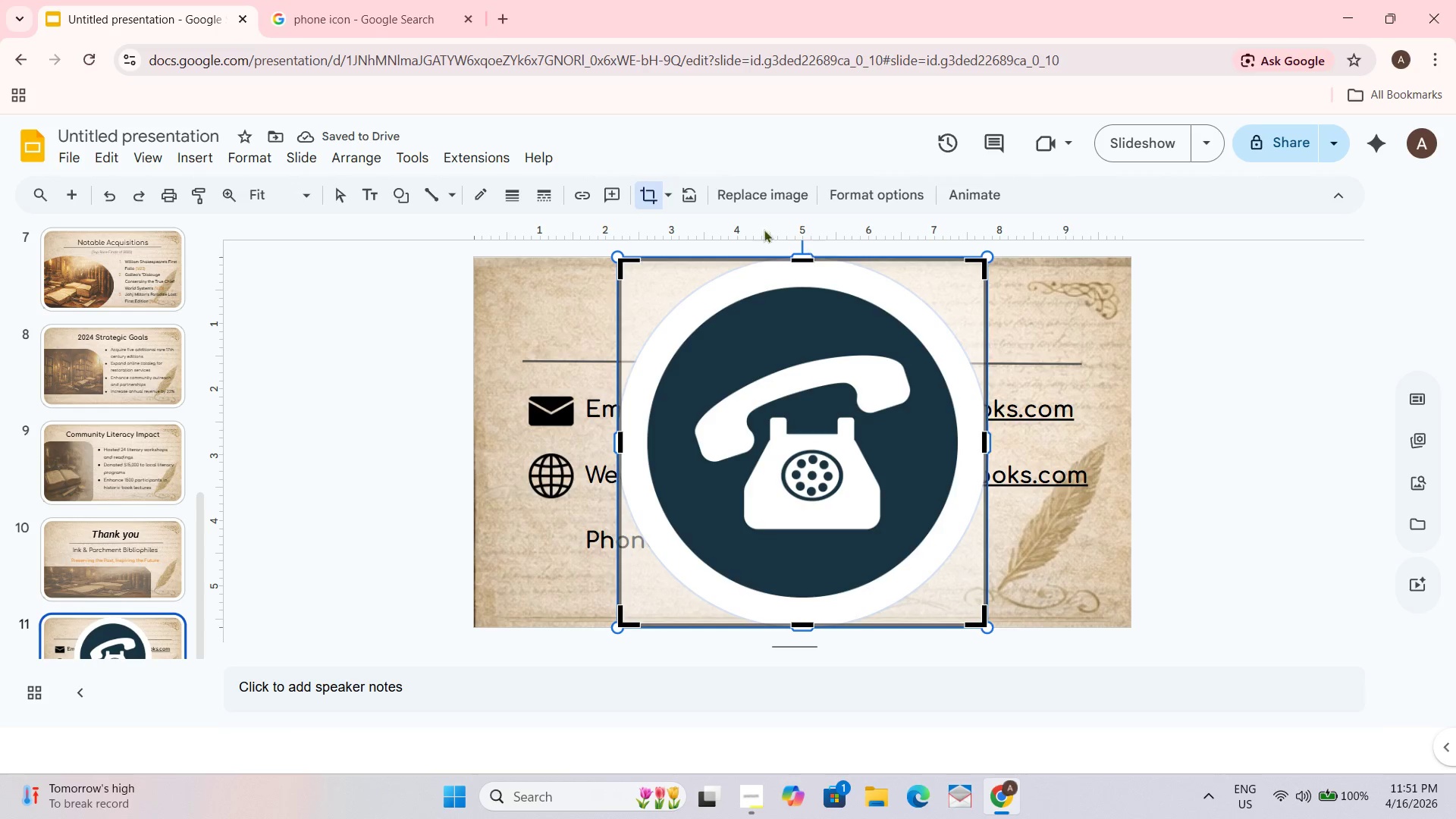 
left_click([688, 190])
 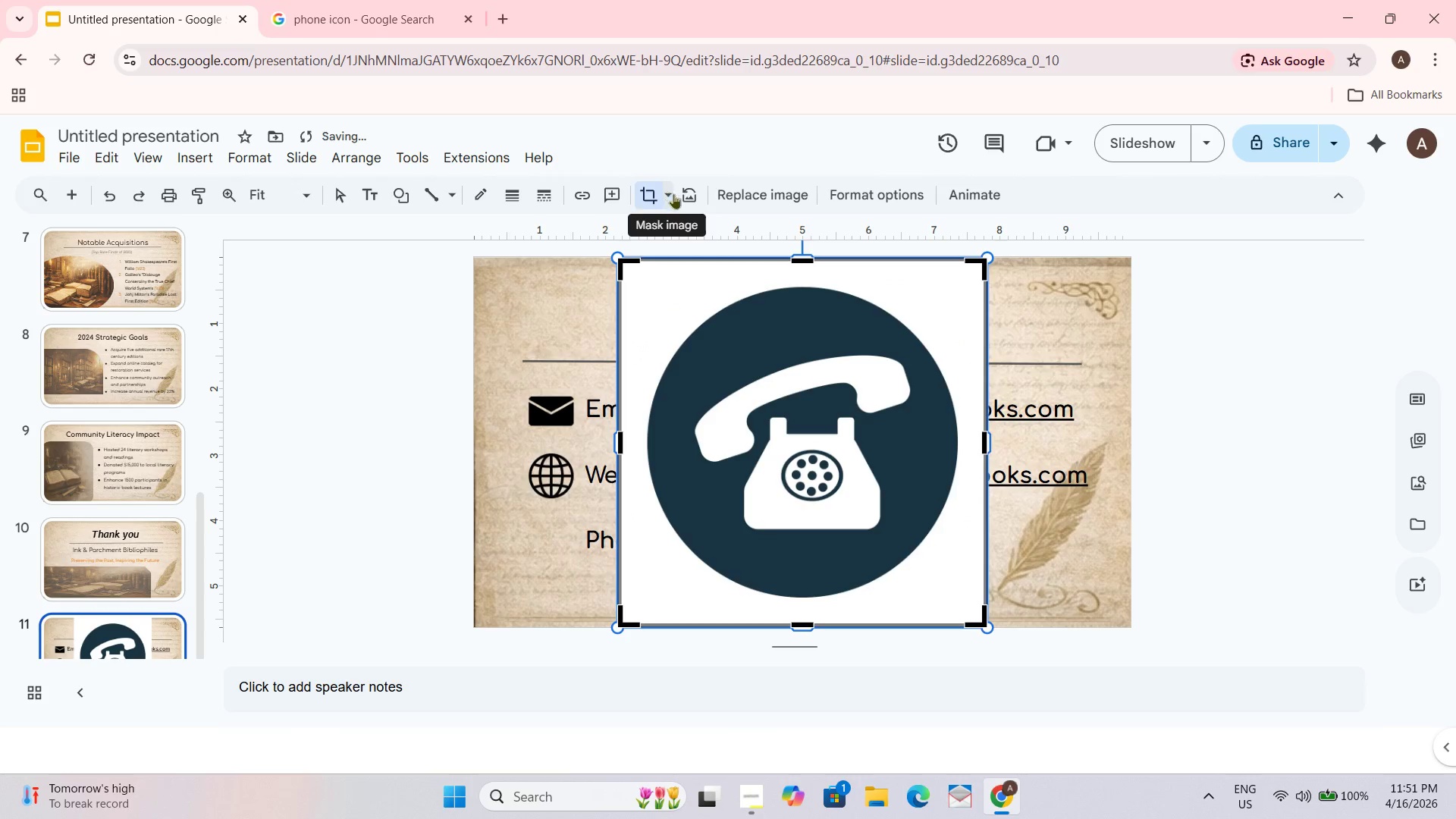 
left_click([697, 193])
 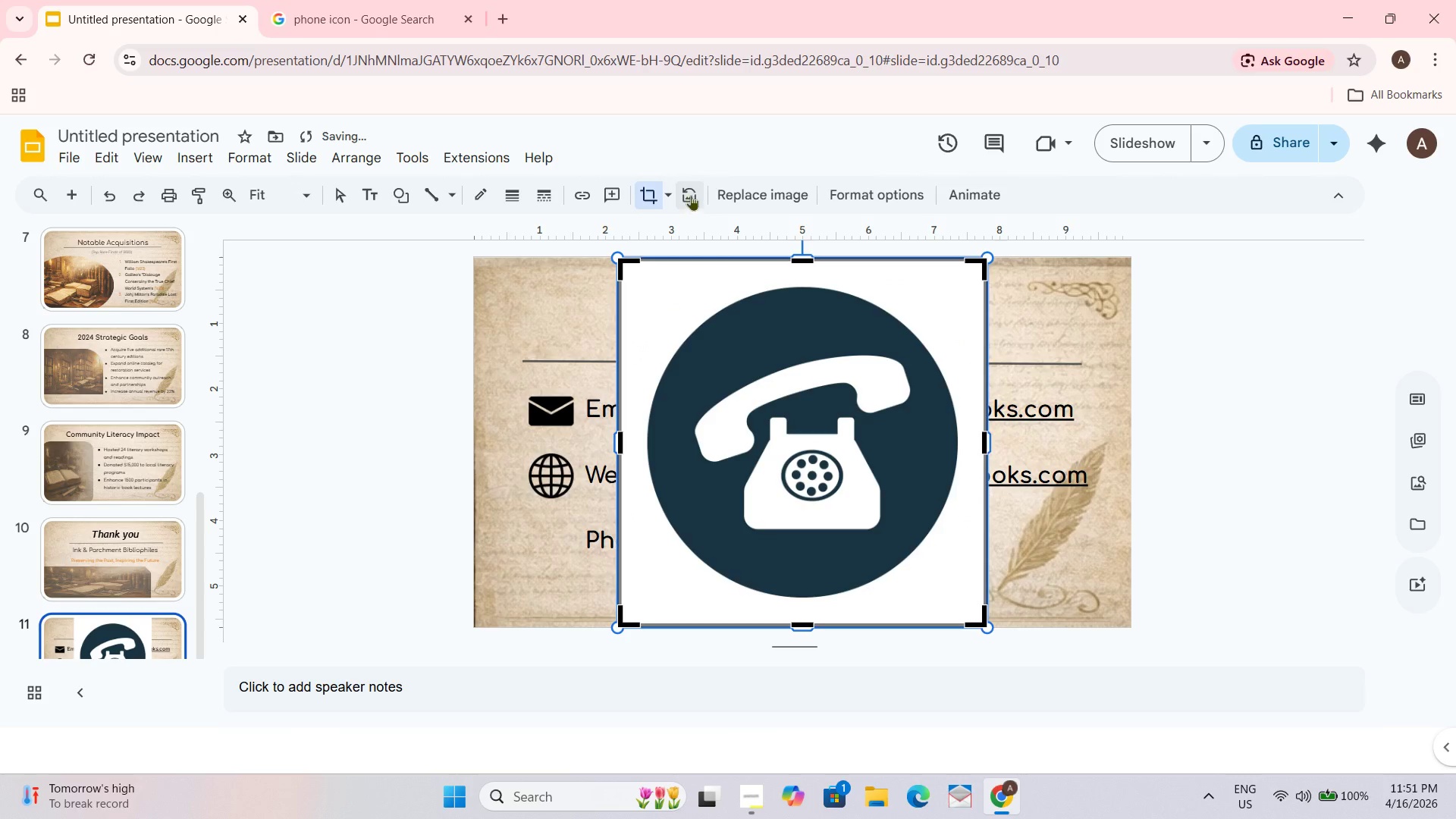 
left_click([691, 193])
 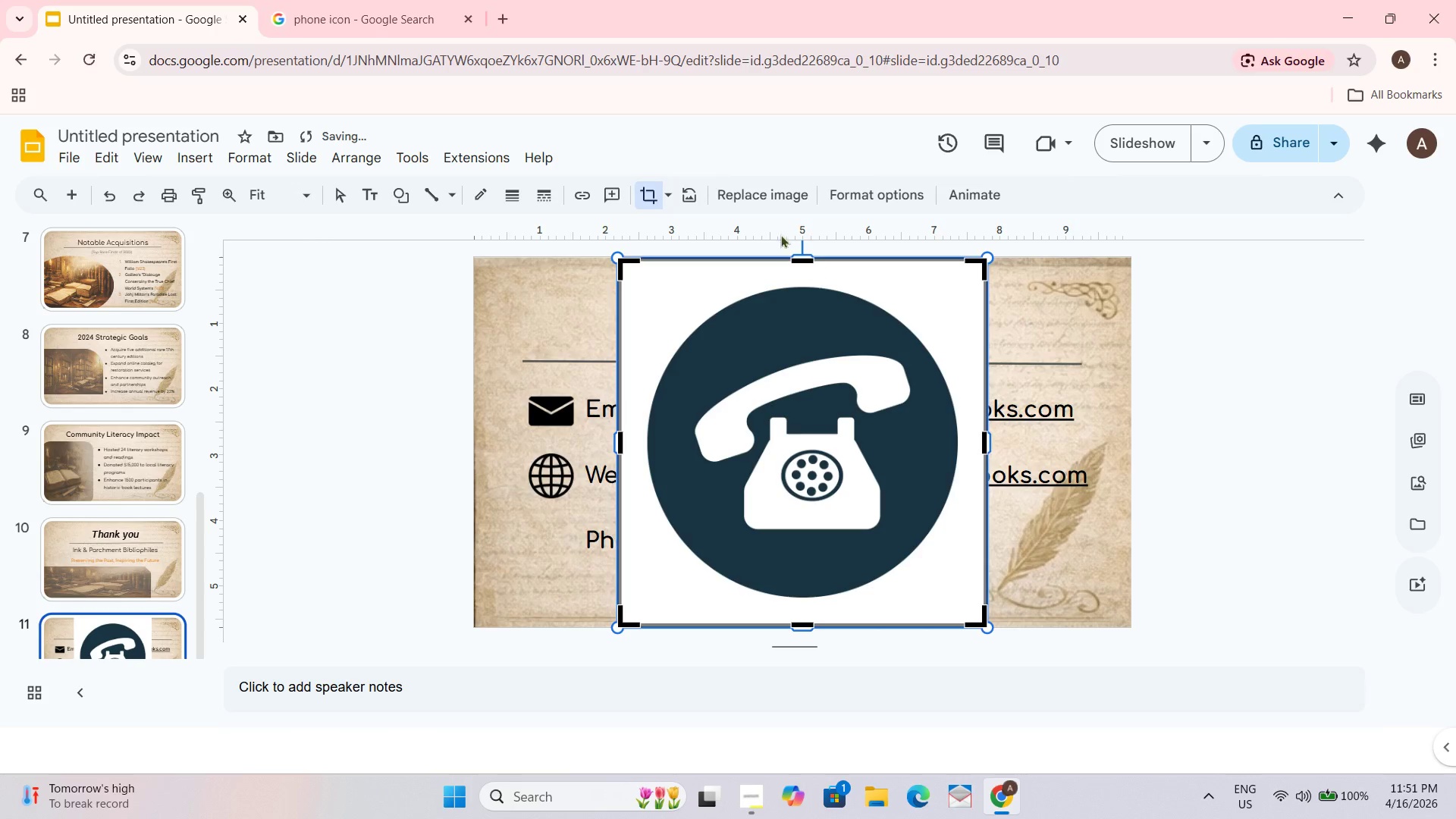 
mouse_move([690, 197])
 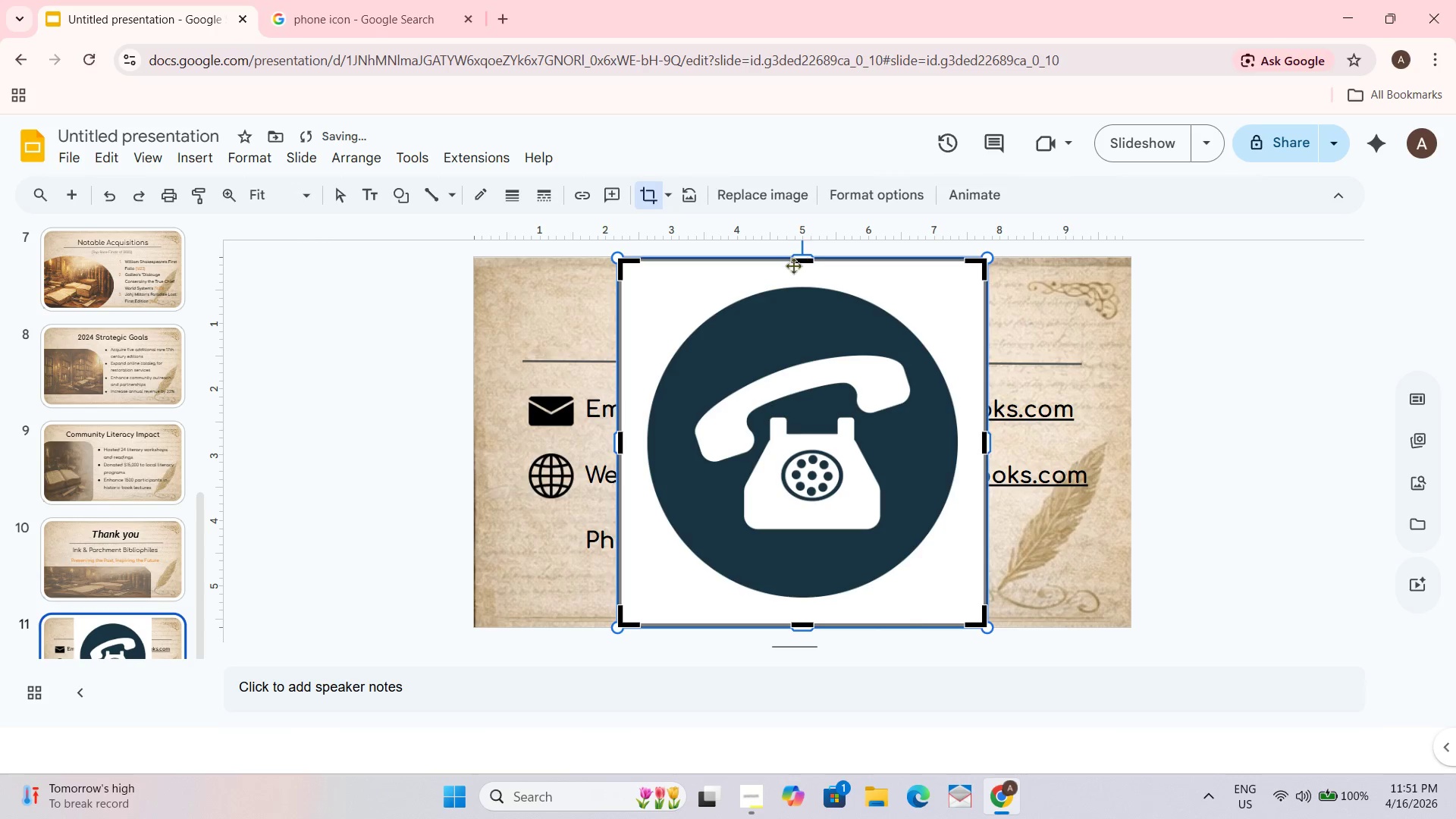 
left_click_drag(start_coordinate=[758, 283], to_coordinate=[666, 325])
 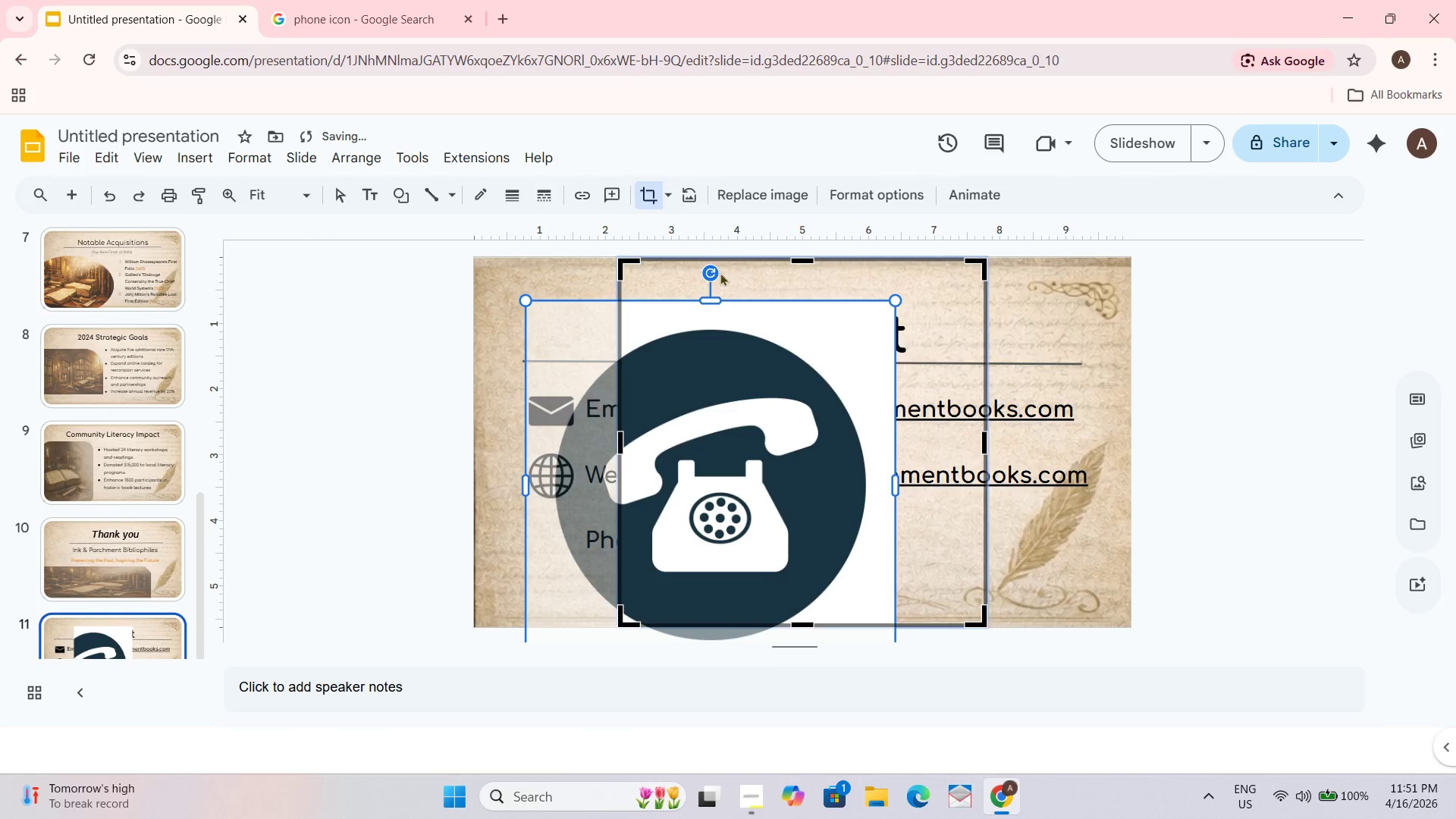 
left_click_drag(start_coordinate=[711, 272], to_coordinate=[630, 284])
 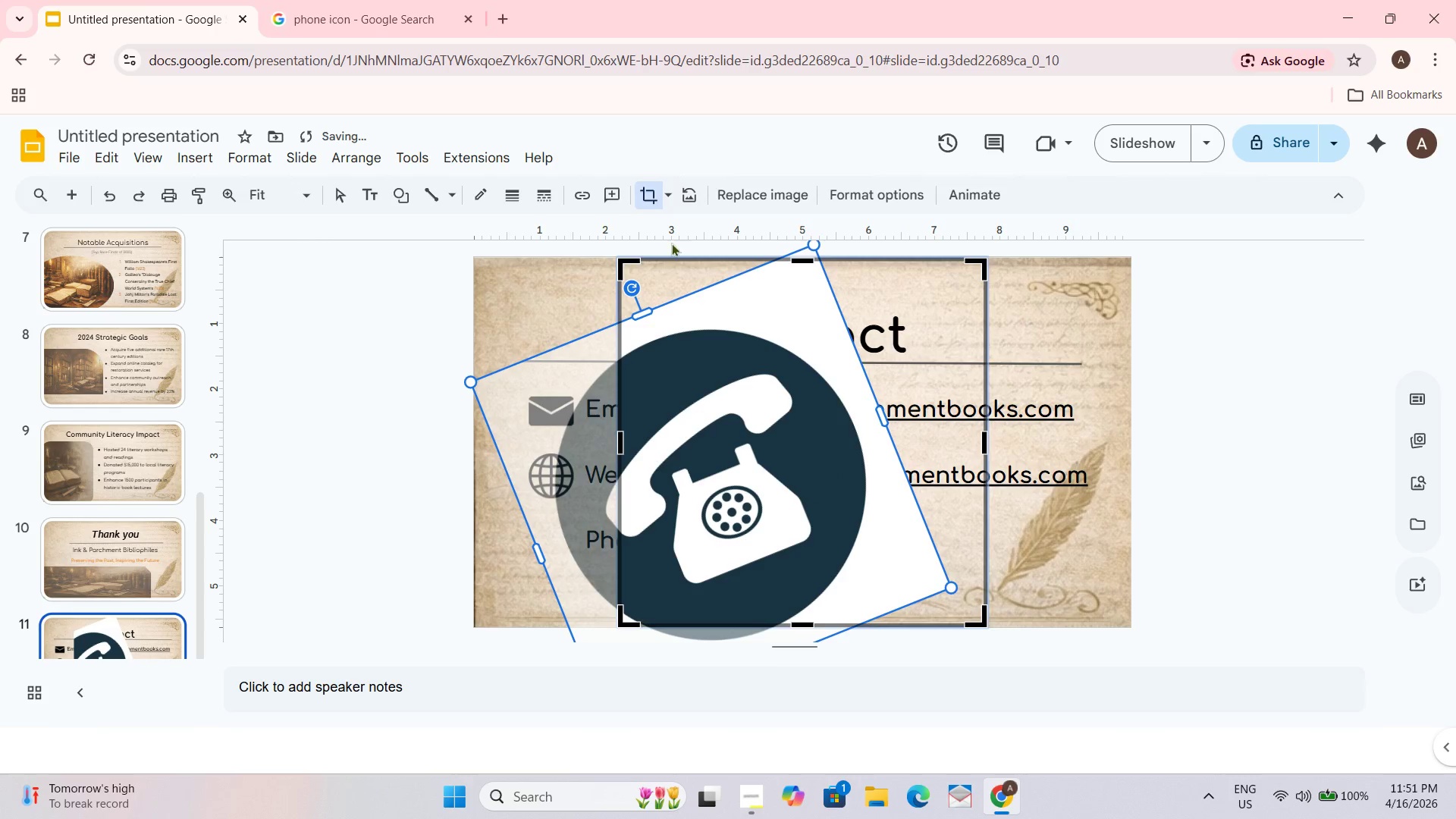 
left_click([695, 201])
 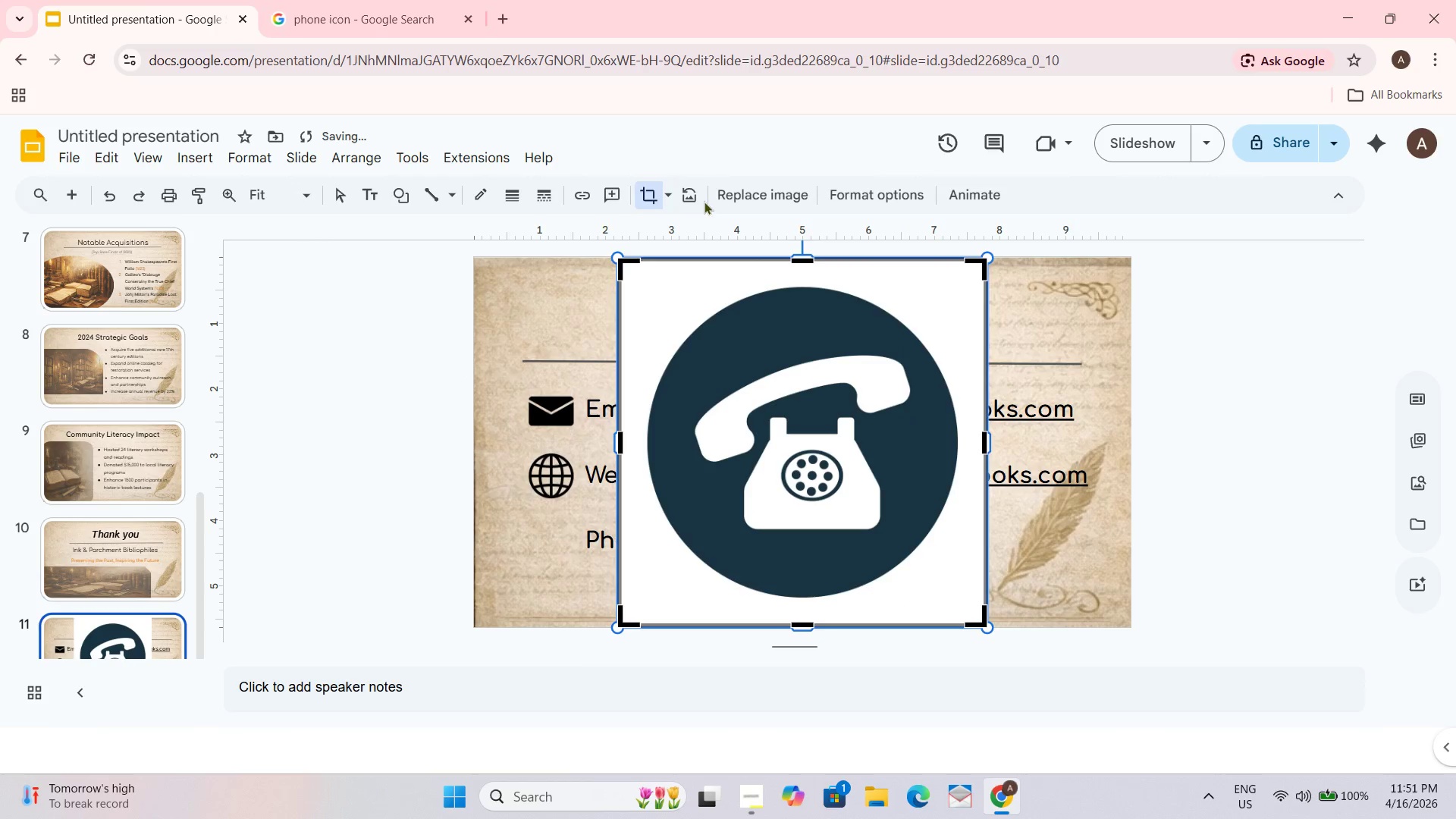 
double_click([692, 196])
 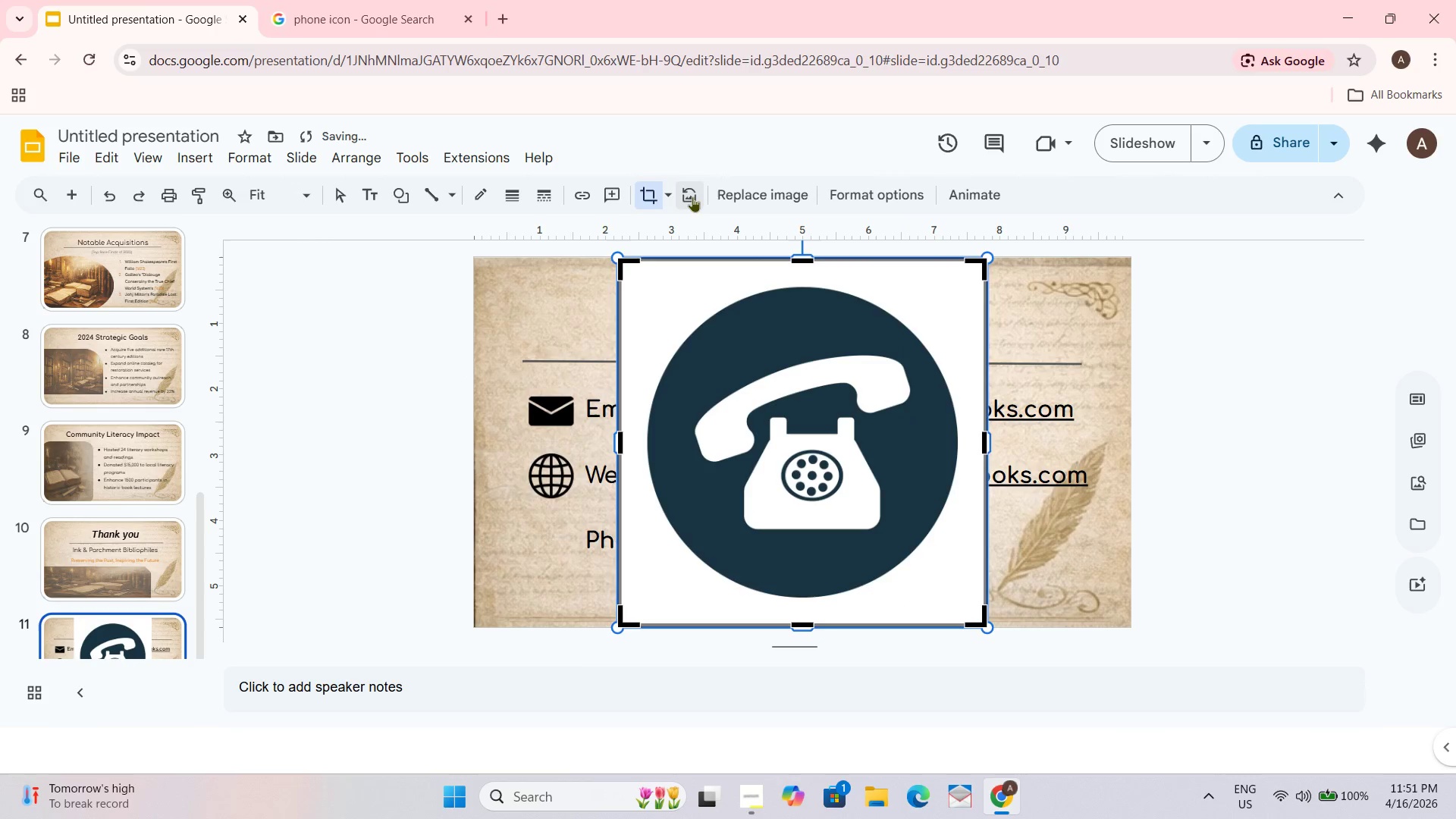 
triple_click([692, 196])
 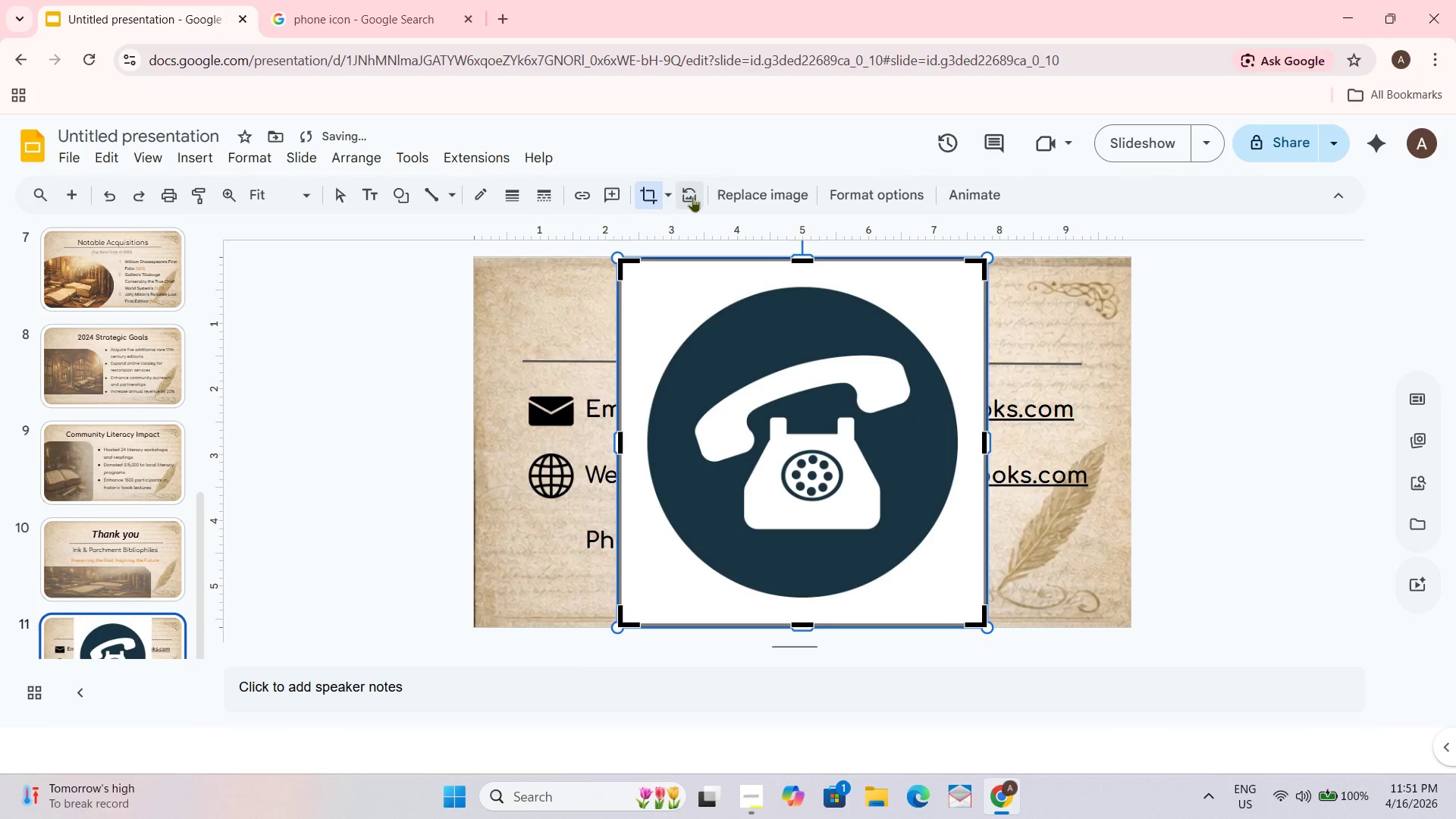 
triple_click([692, 196])
 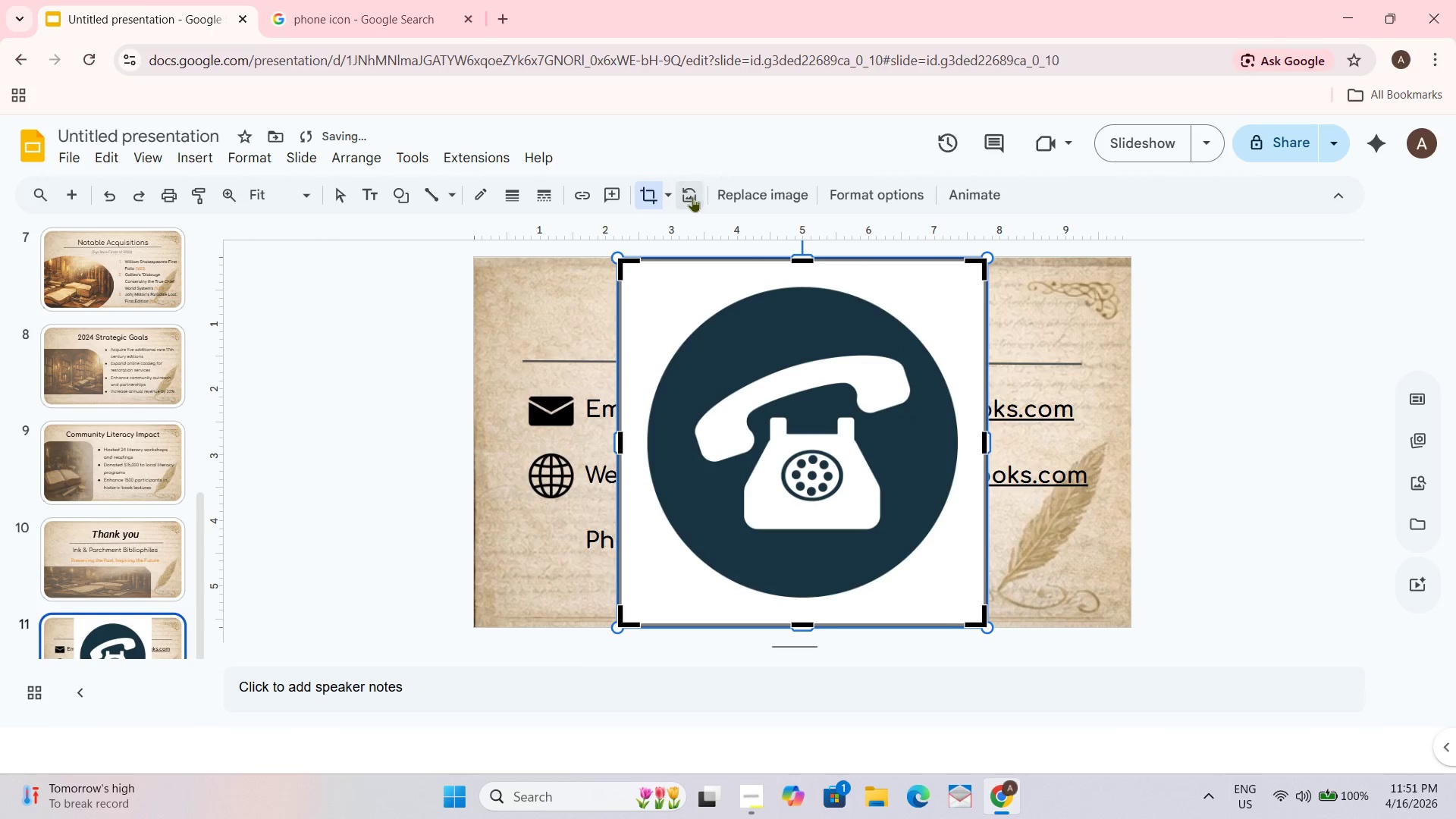 
triple_click([692, 196])
 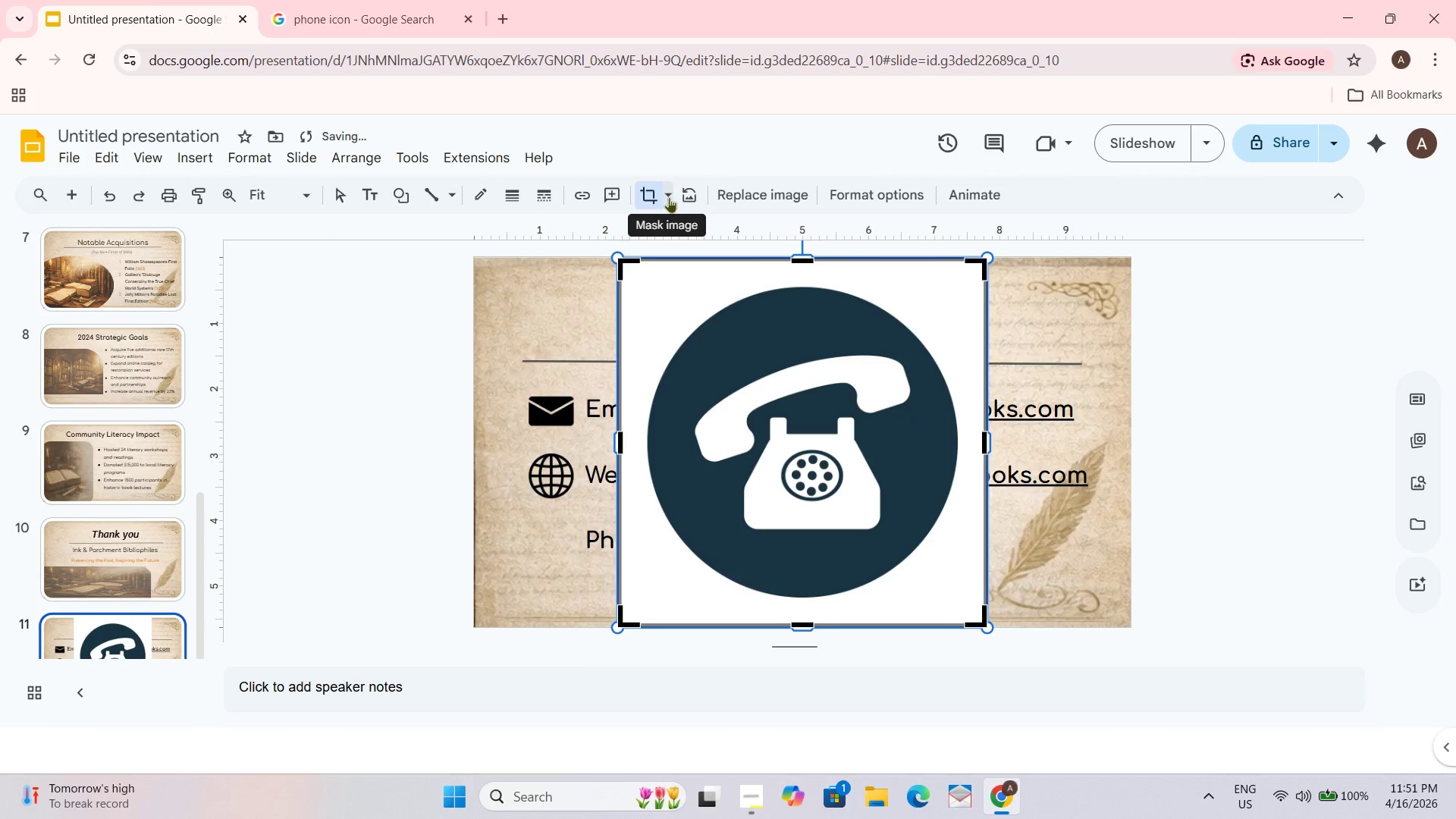 
left_click_drag(start_coordinate=[673, 190], to_coordinate=[673, 186])
 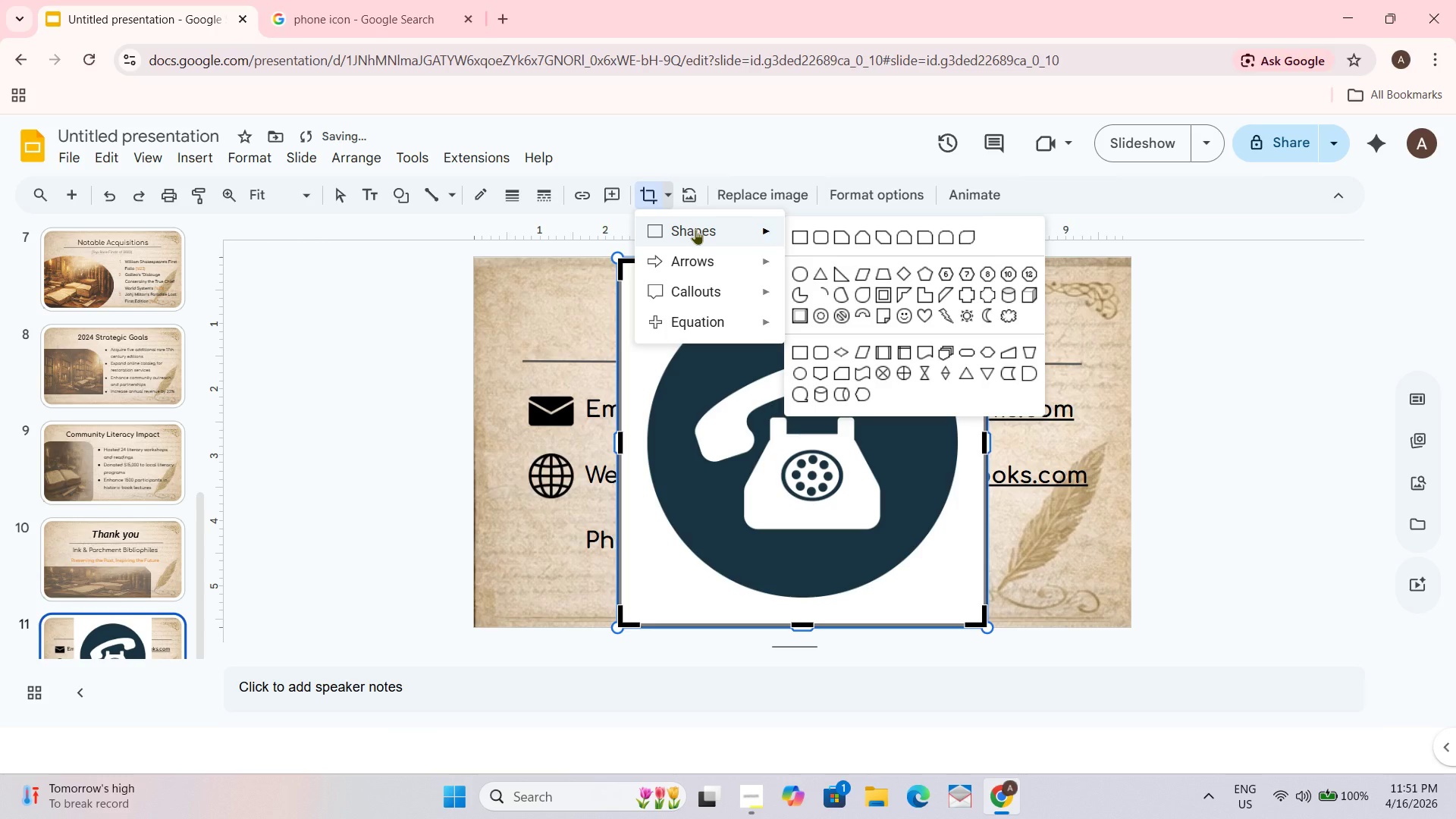 
left_click([697, 229])
 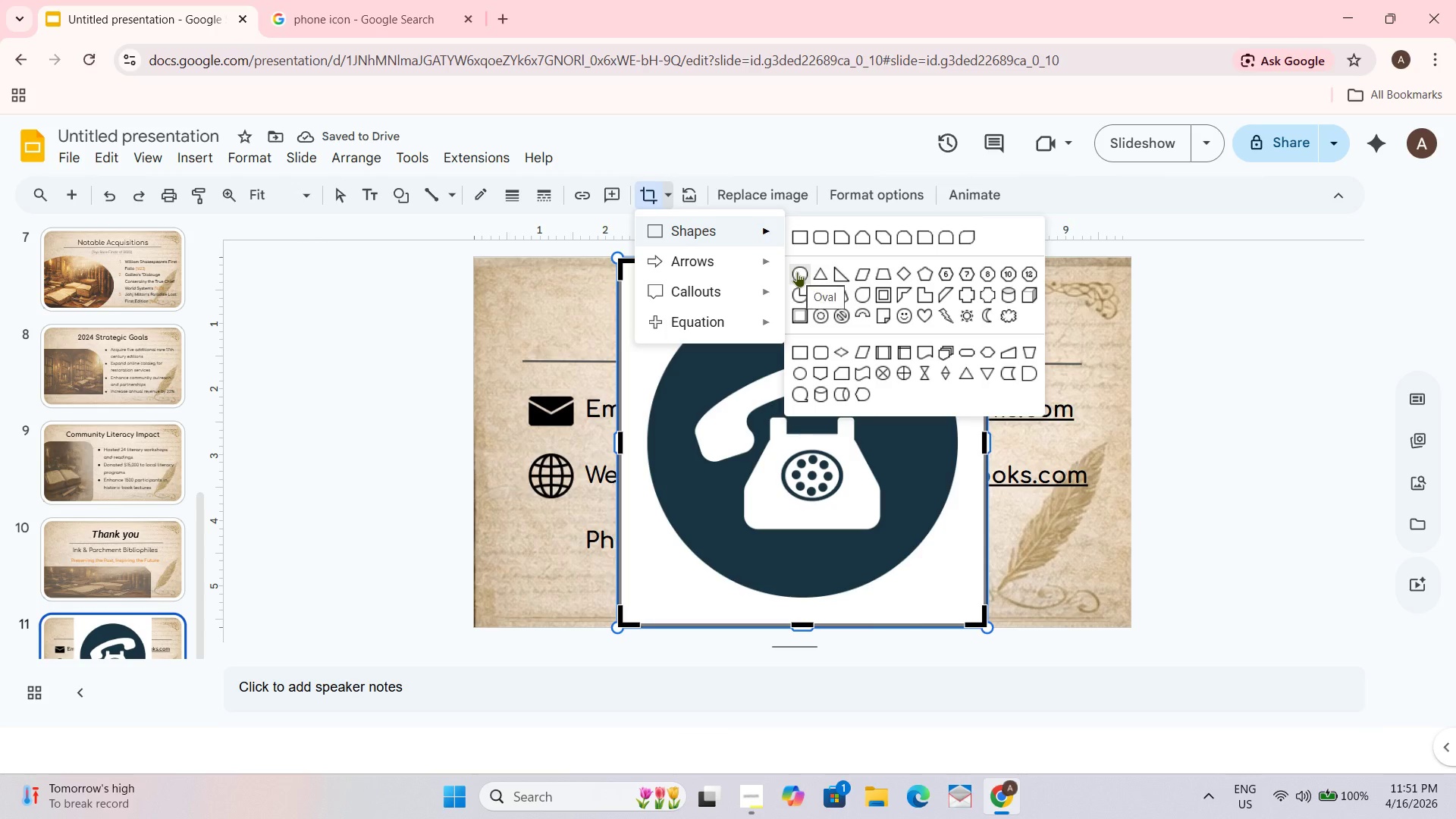 
left_click([797, 271])
 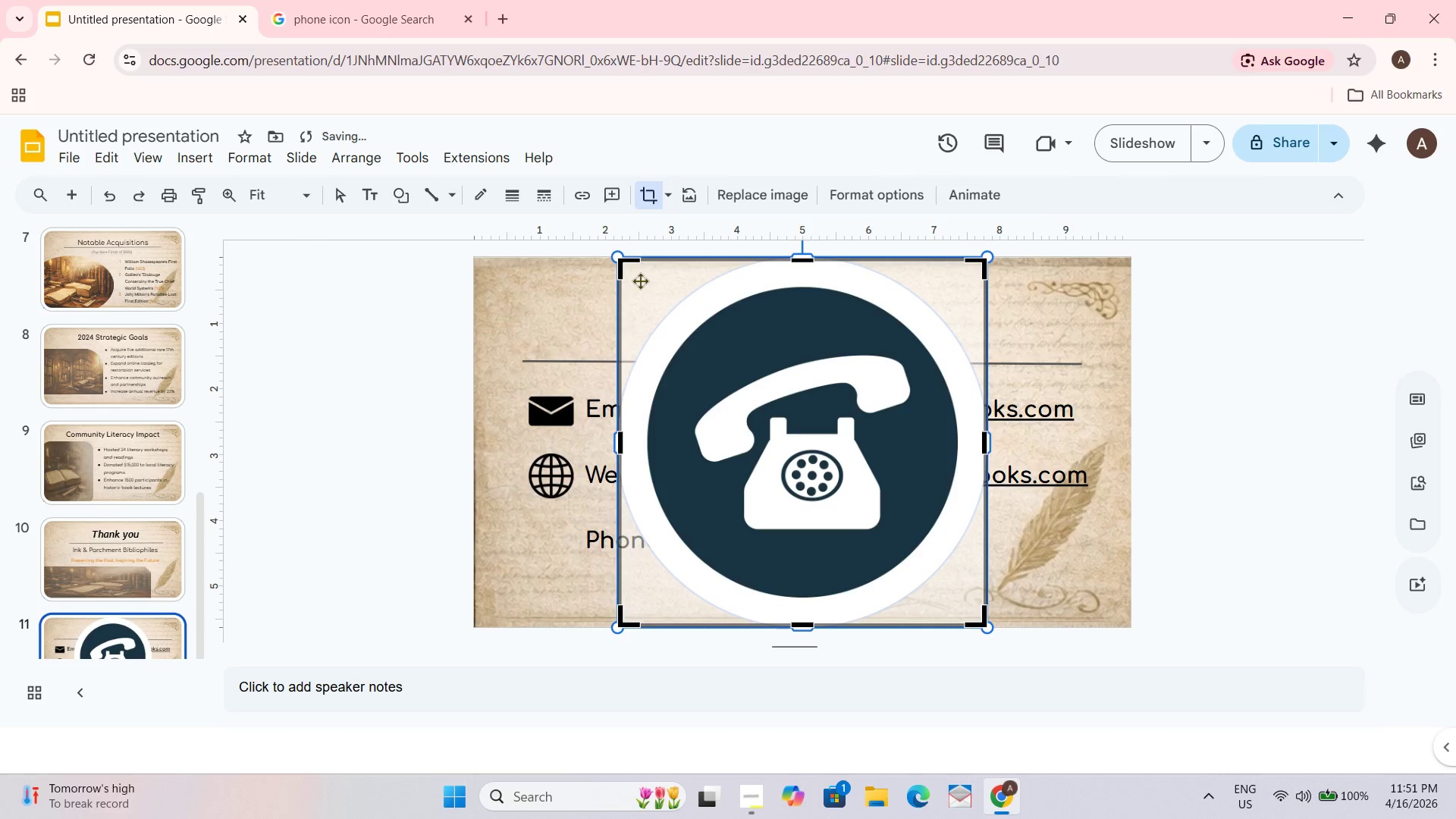 
left_click_drag(start_coordinate=[640, 281], to_coordinate=[632, 281])
 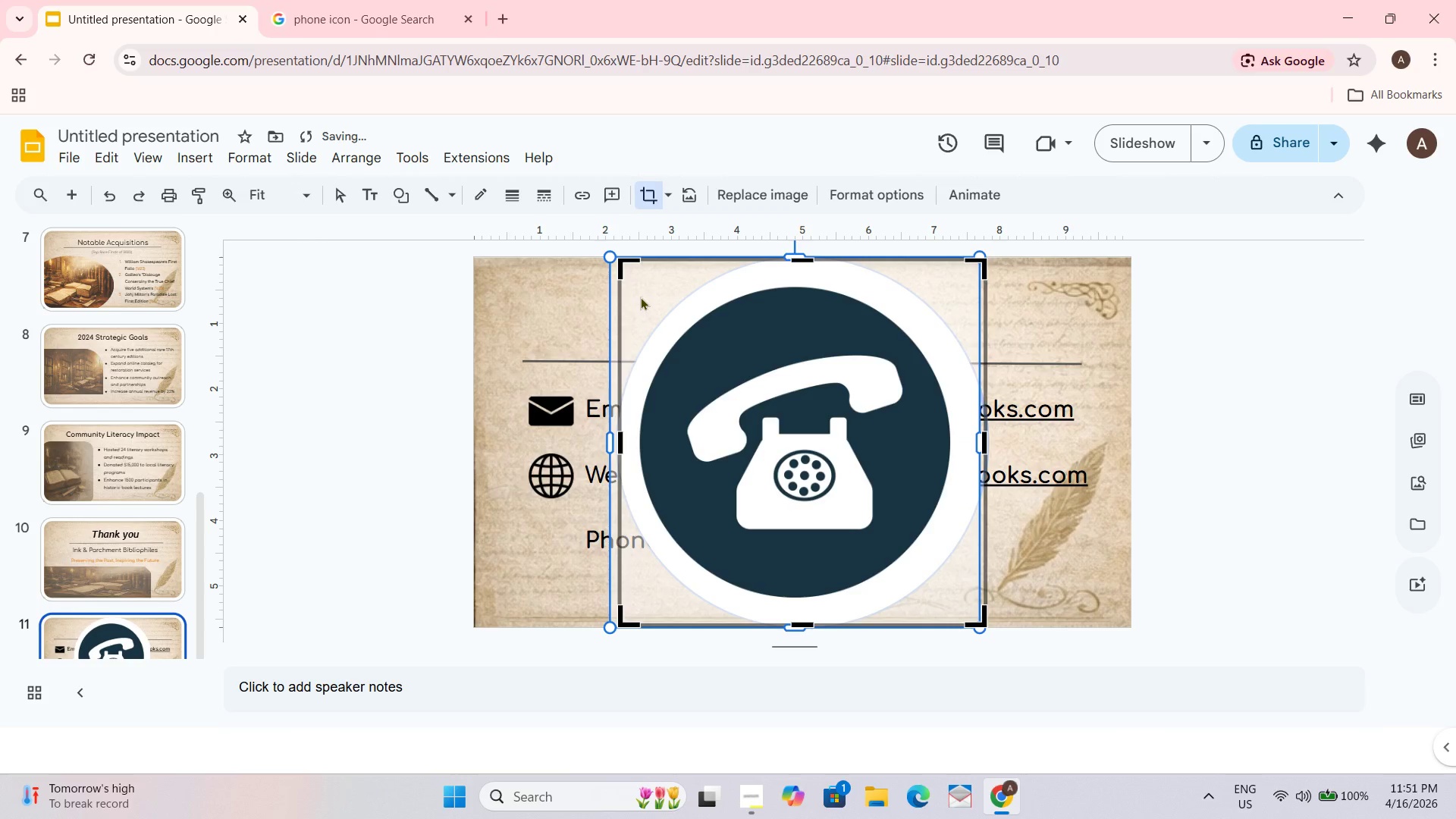 
key(Control+ControlLeft)
 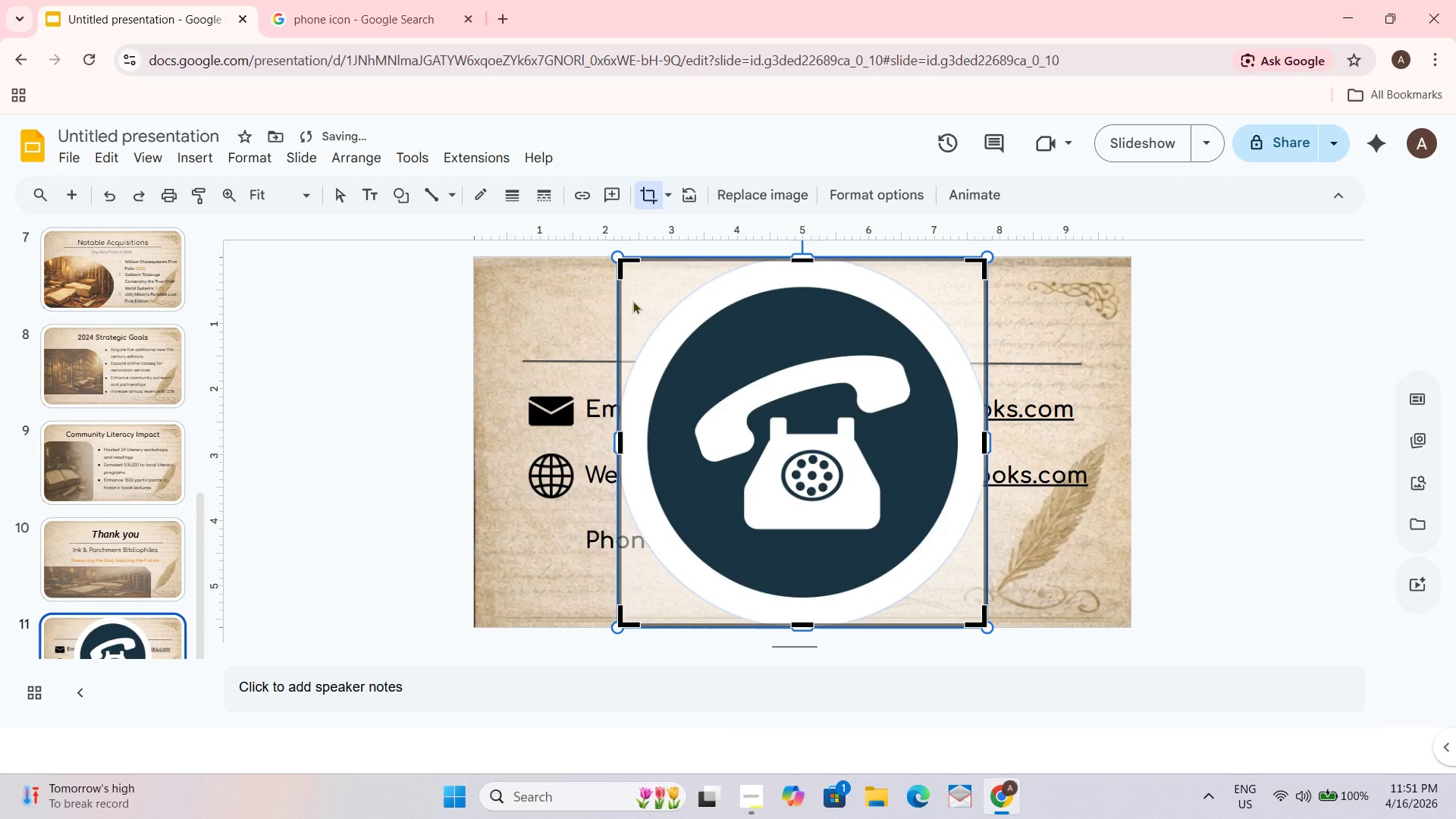 
key(Control+Z)
 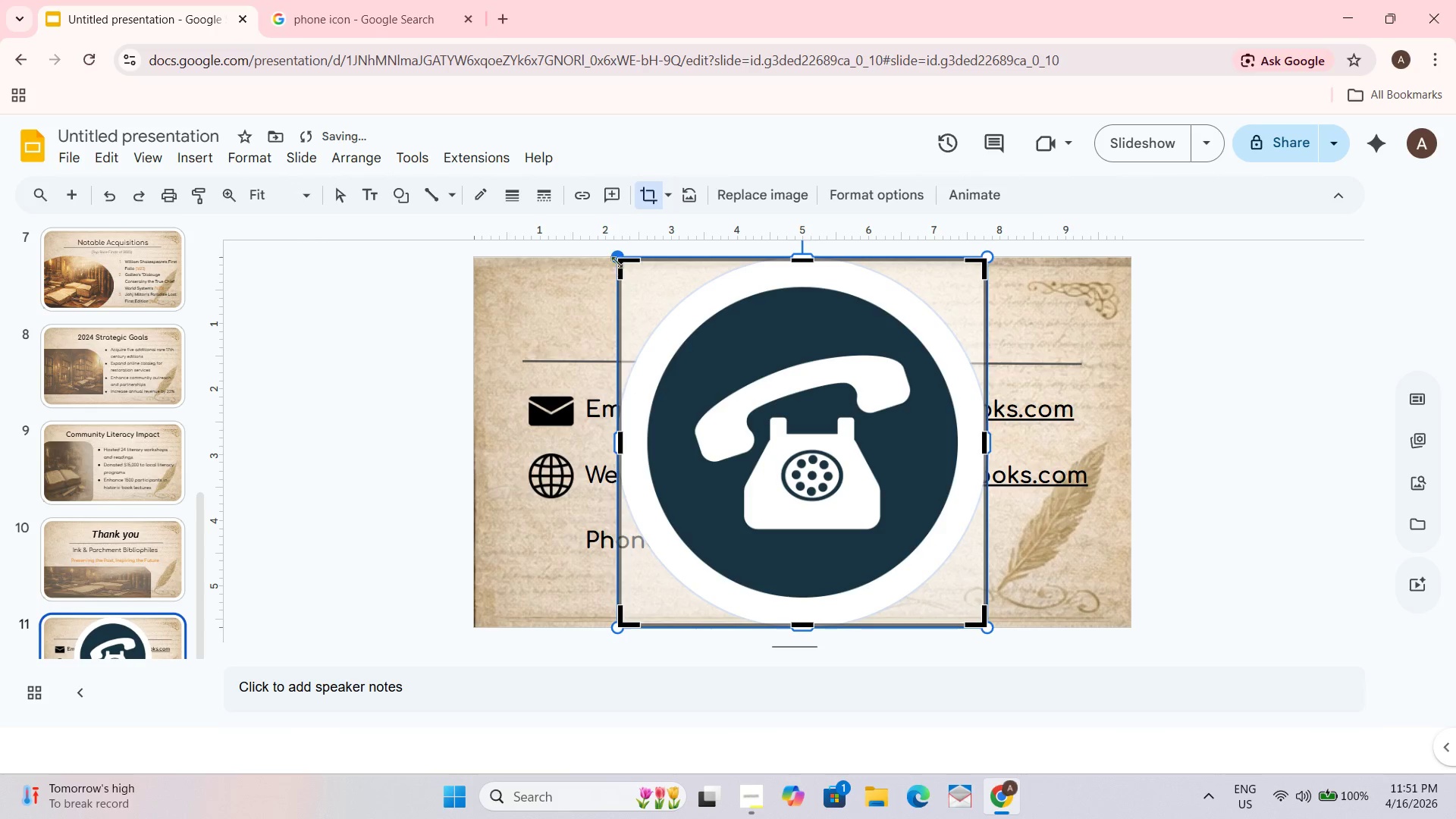 
left_click_drag(start_coordinate=[623, 260], to_coordinate=[645, 282])
 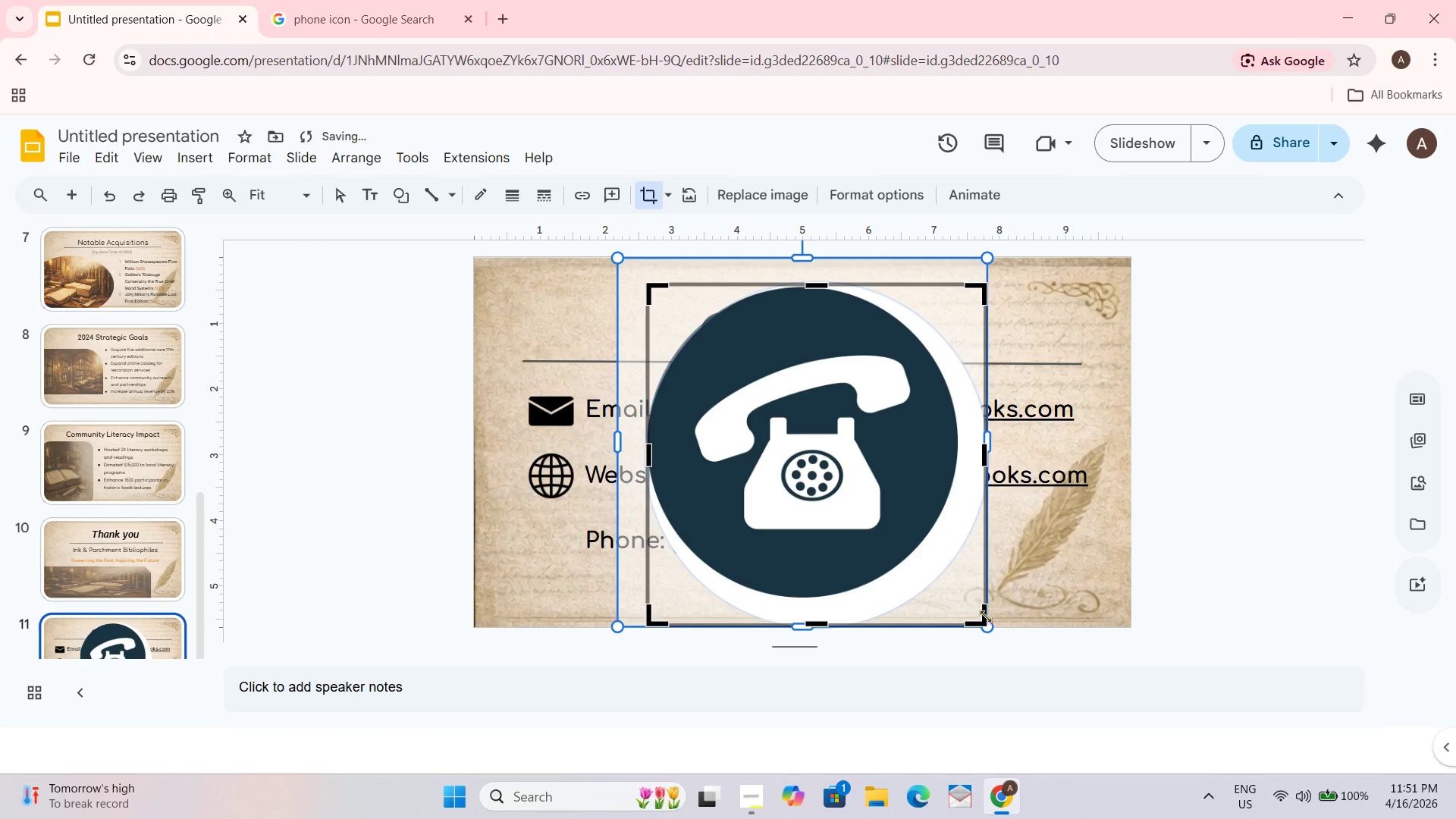 
left_click_drag(start_coordinate=[981, 623], to_coordinate=[959, 597])
 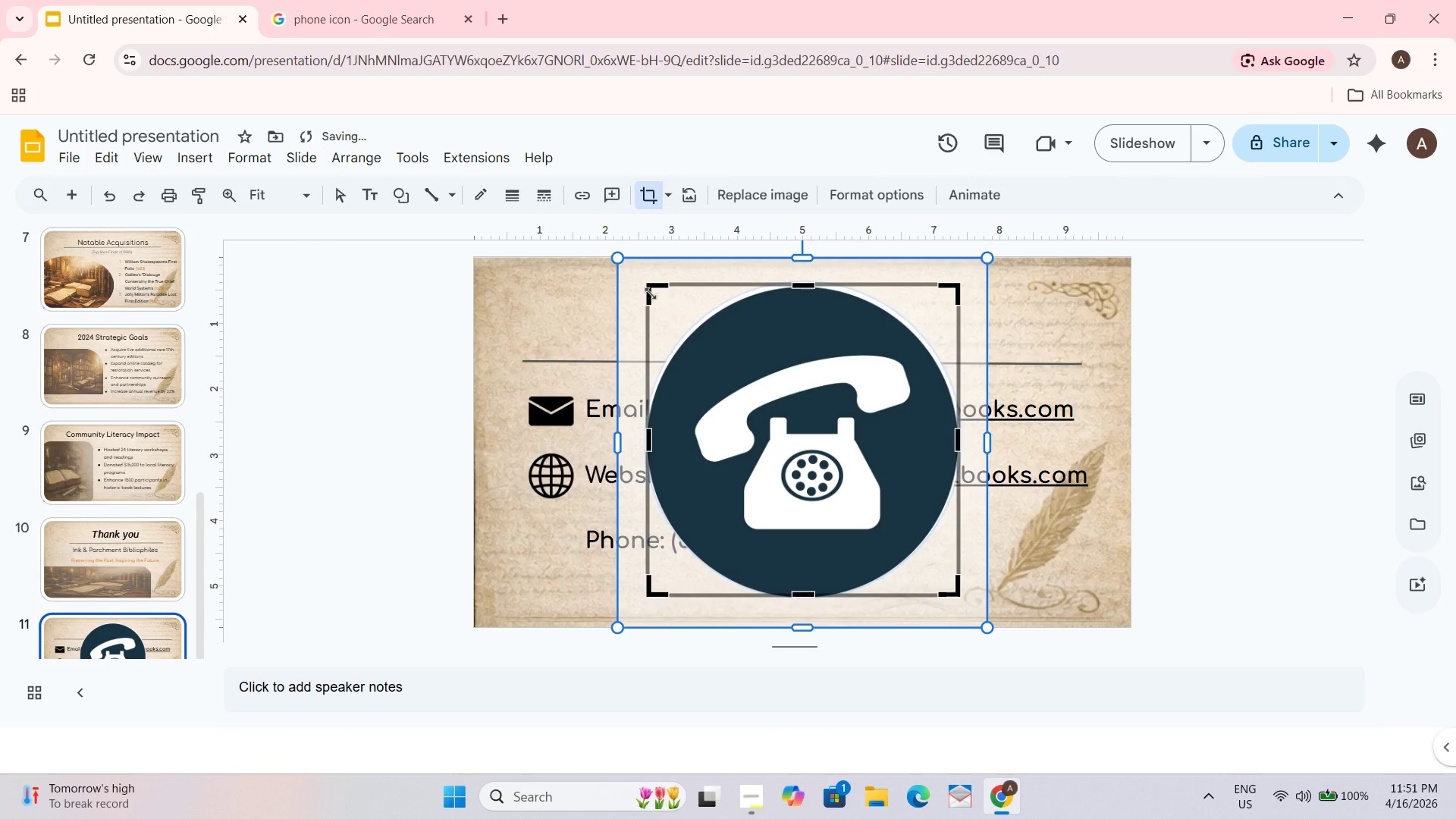 
left_click_drag(start_coordinate=[649, 288], to_coordinate=[654, 292])
 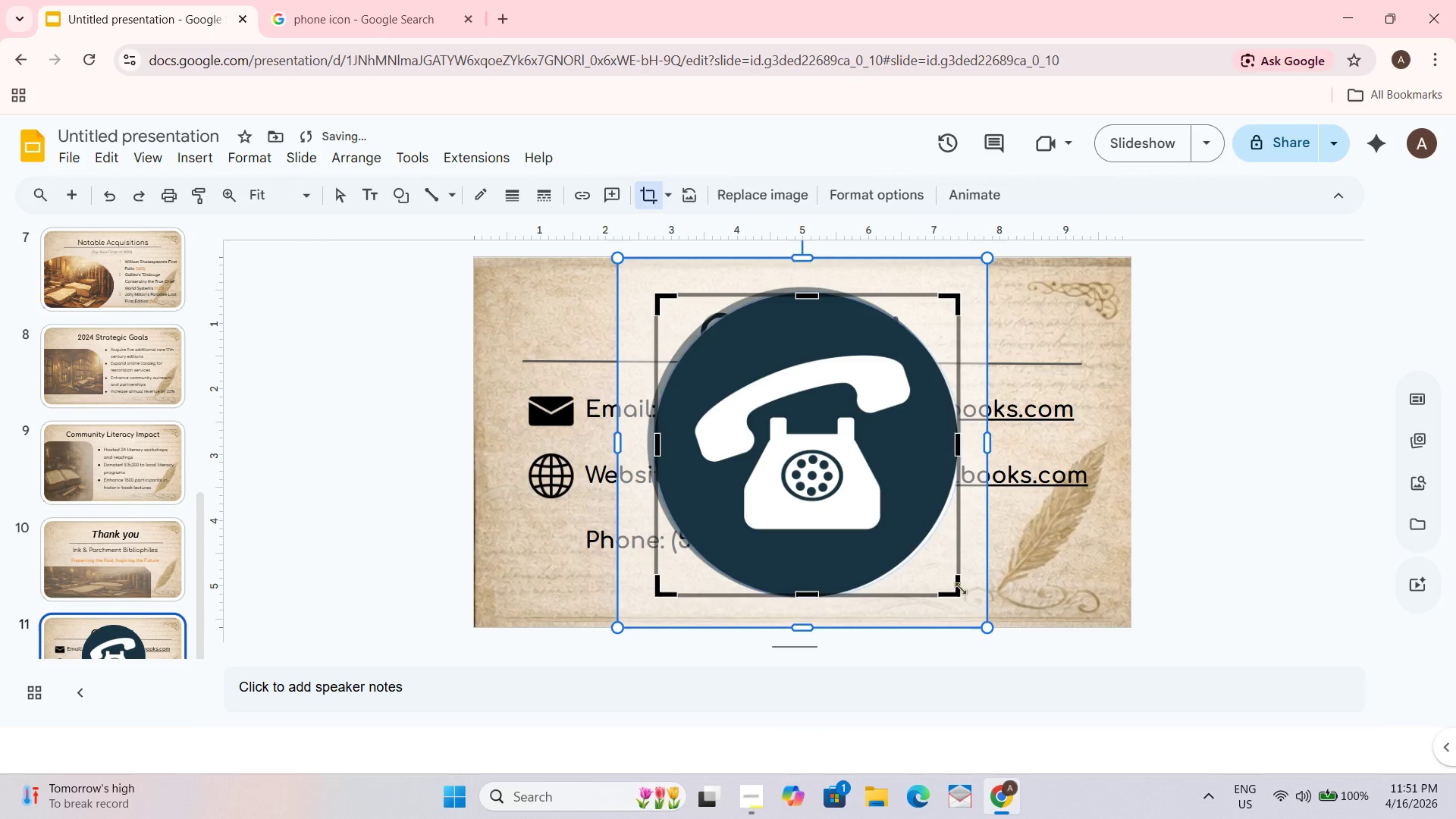 
left_click_drag(start_coordinate=[956, 592], to_coordinate=[949, 585])
 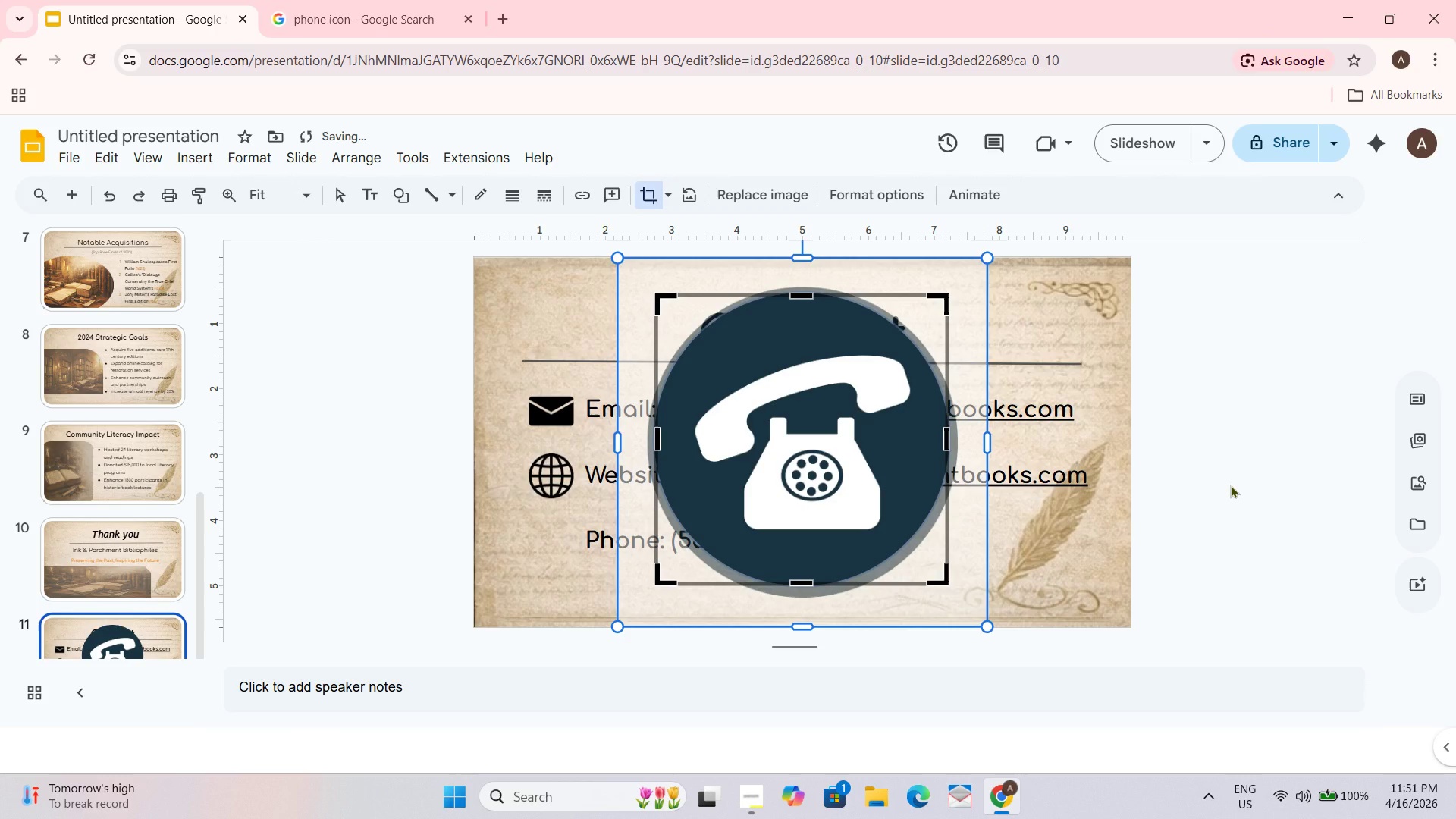 
left_click_drag(start_coordinate=[1230, 485], to_coordinate=[1232, 488])
 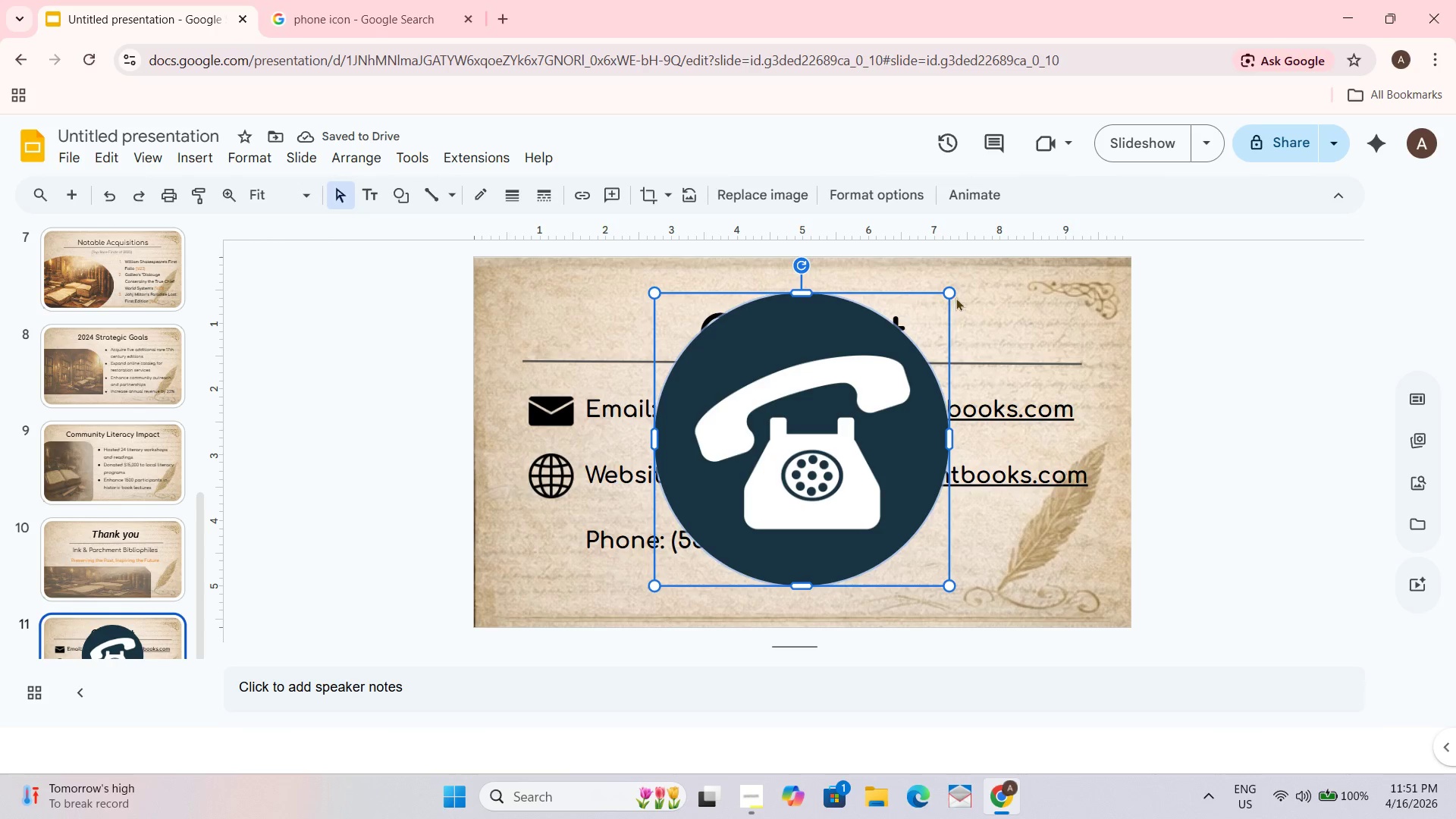 
left_click_drag(start_coordinate=[956, 293], to_coordinate=[654, 529])
 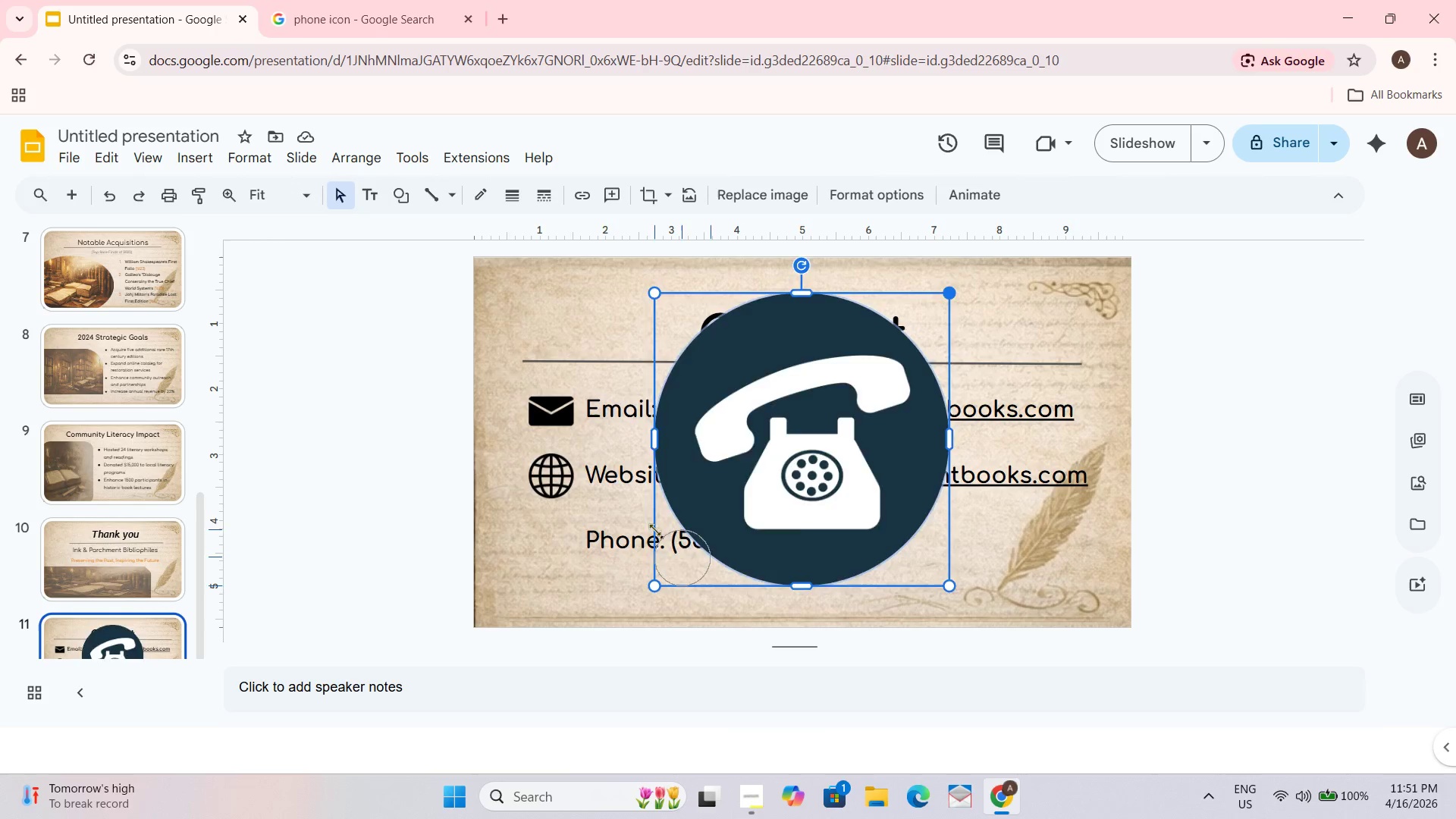 
left_click([654, 529])
 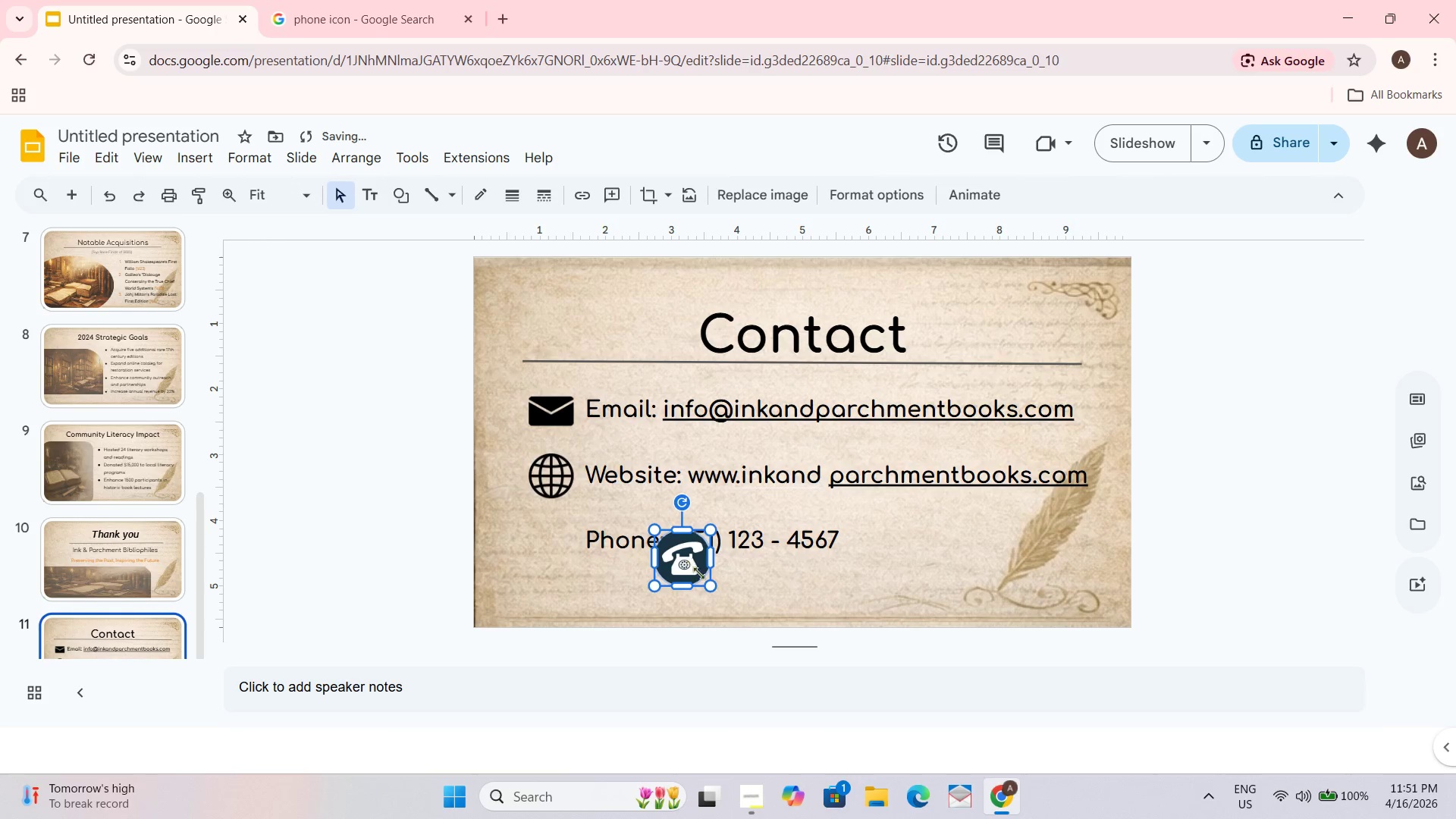 
left_click_drag(start_coordinate=[698, 573], to_coordinate=[566, 550])
 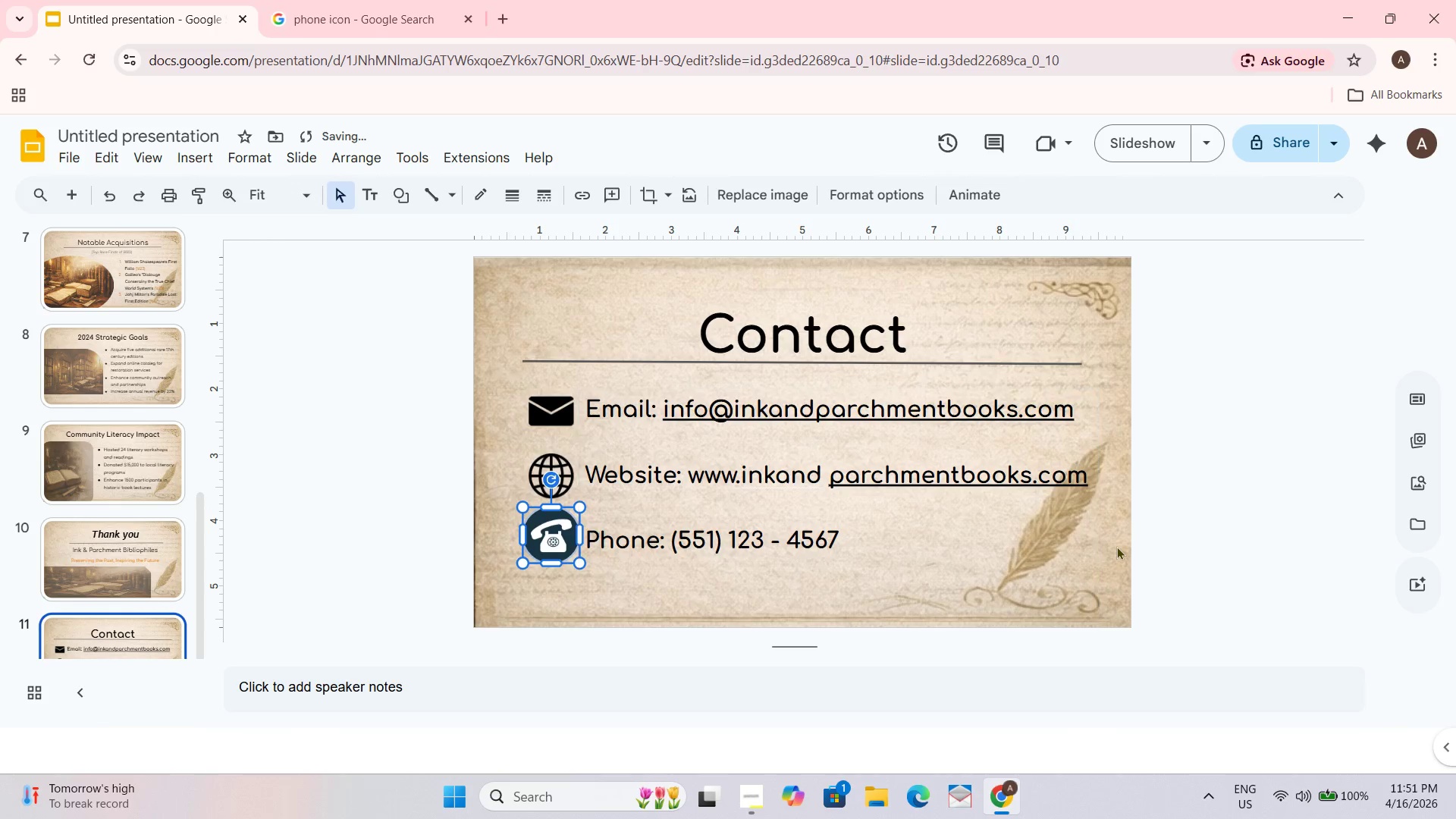 
left_click([1116, 548])
 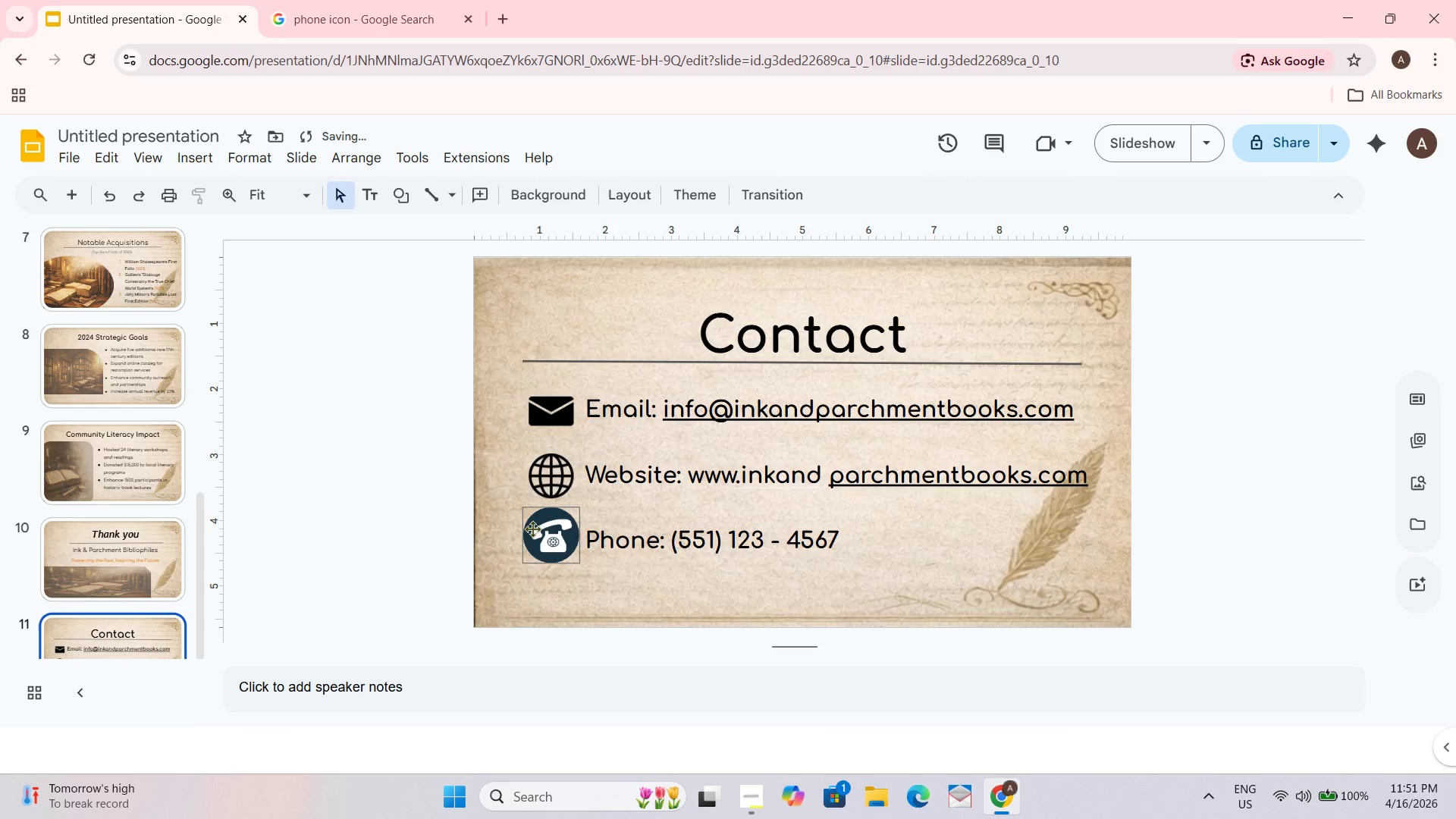 
left_click_drag(start_coordinate=[543, 532], to_coordinate=[548, 535])
 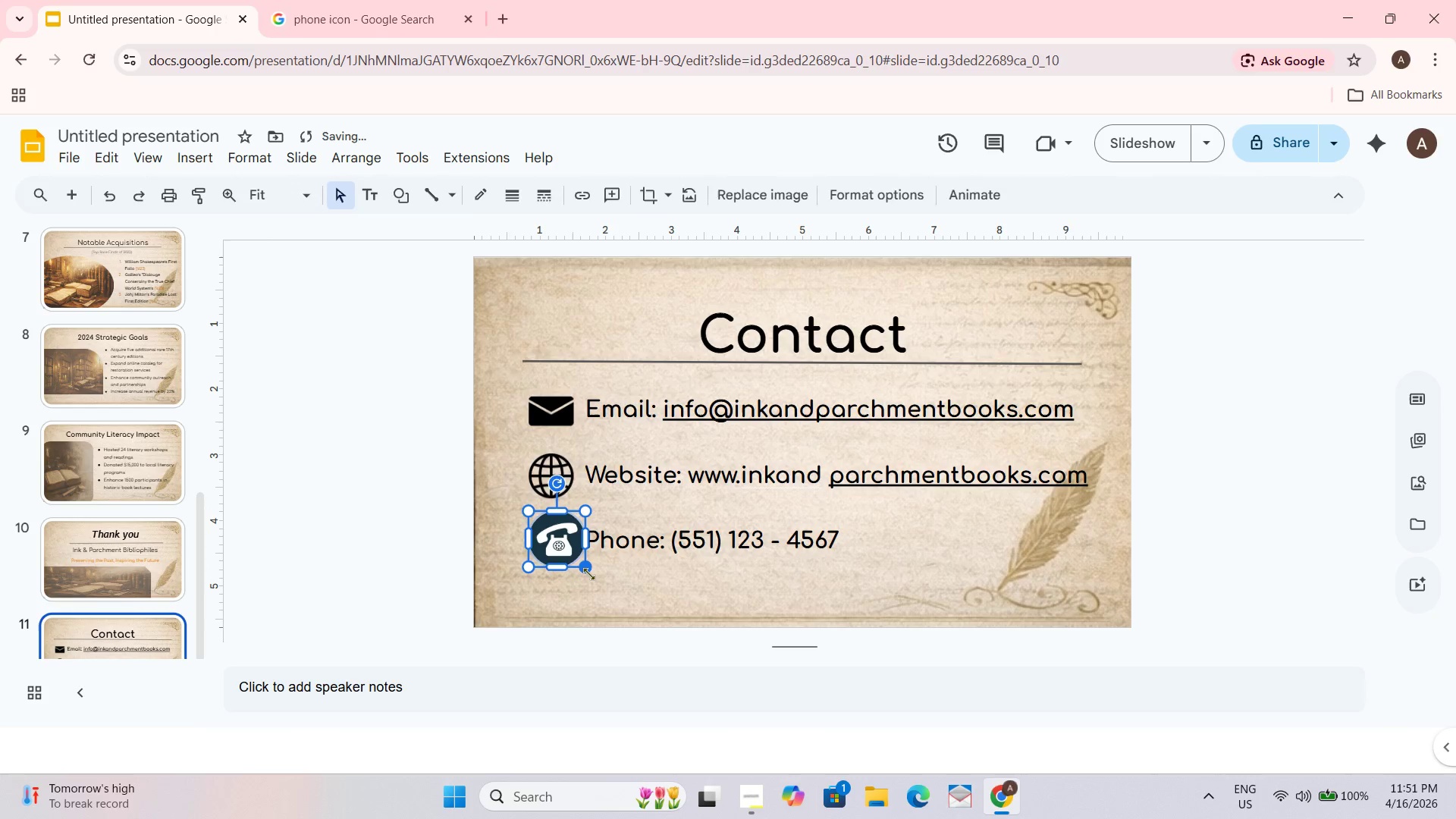 
left_click_drag(start_coordinate=[588, 573], to_coordinate=[582, 566])
 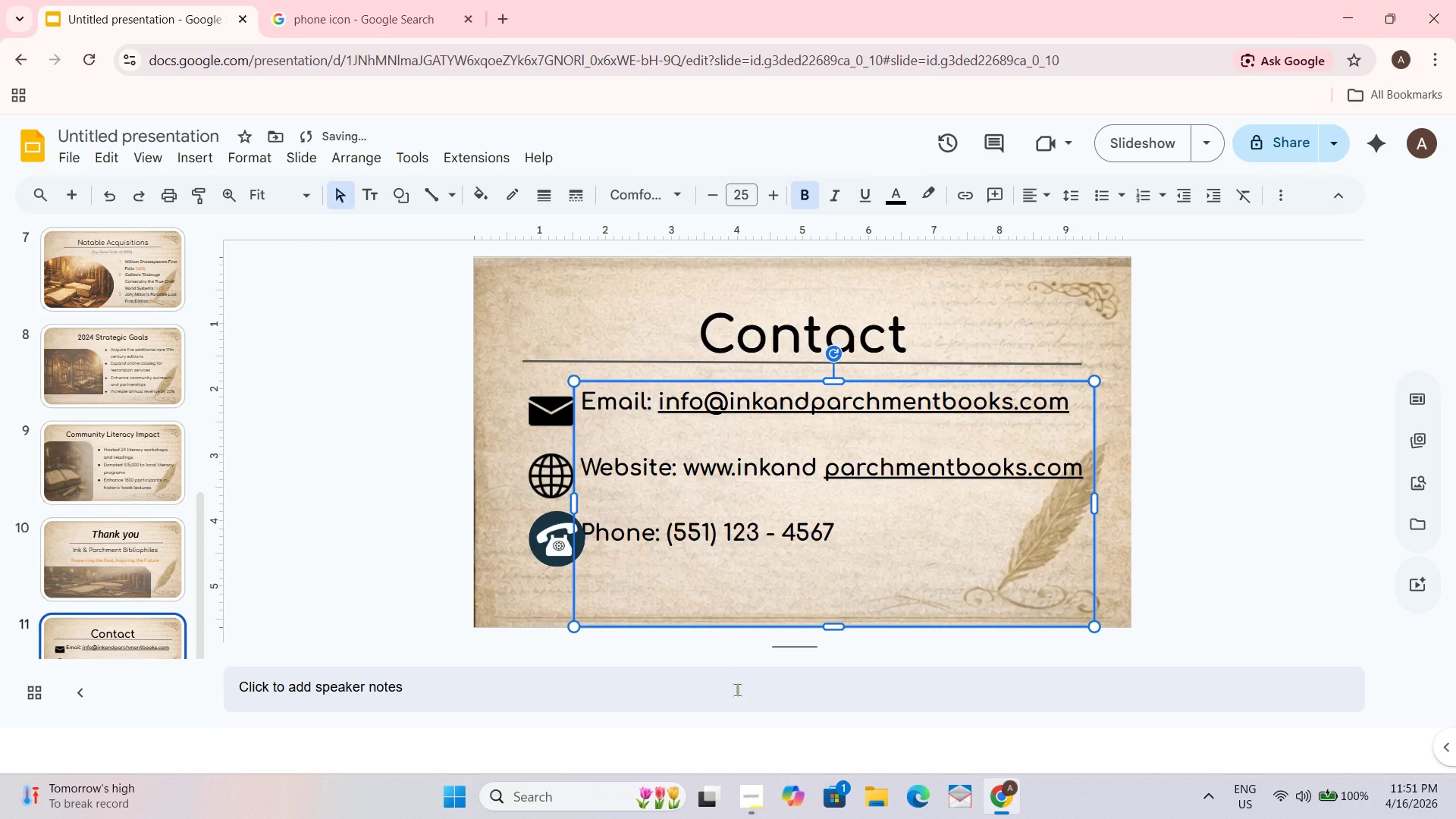 
key(Control+Z)
 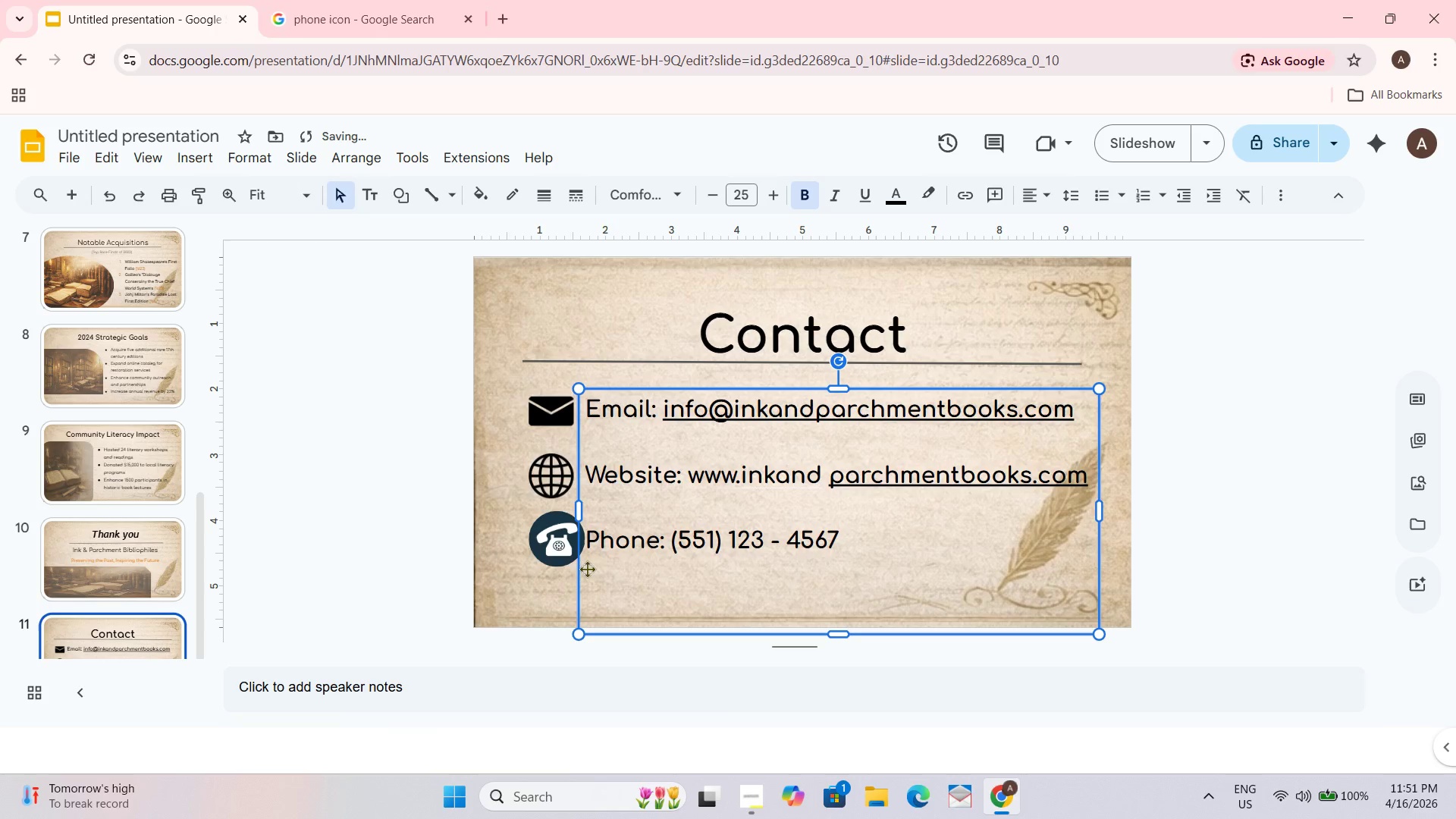 
left_click([558, 559])
 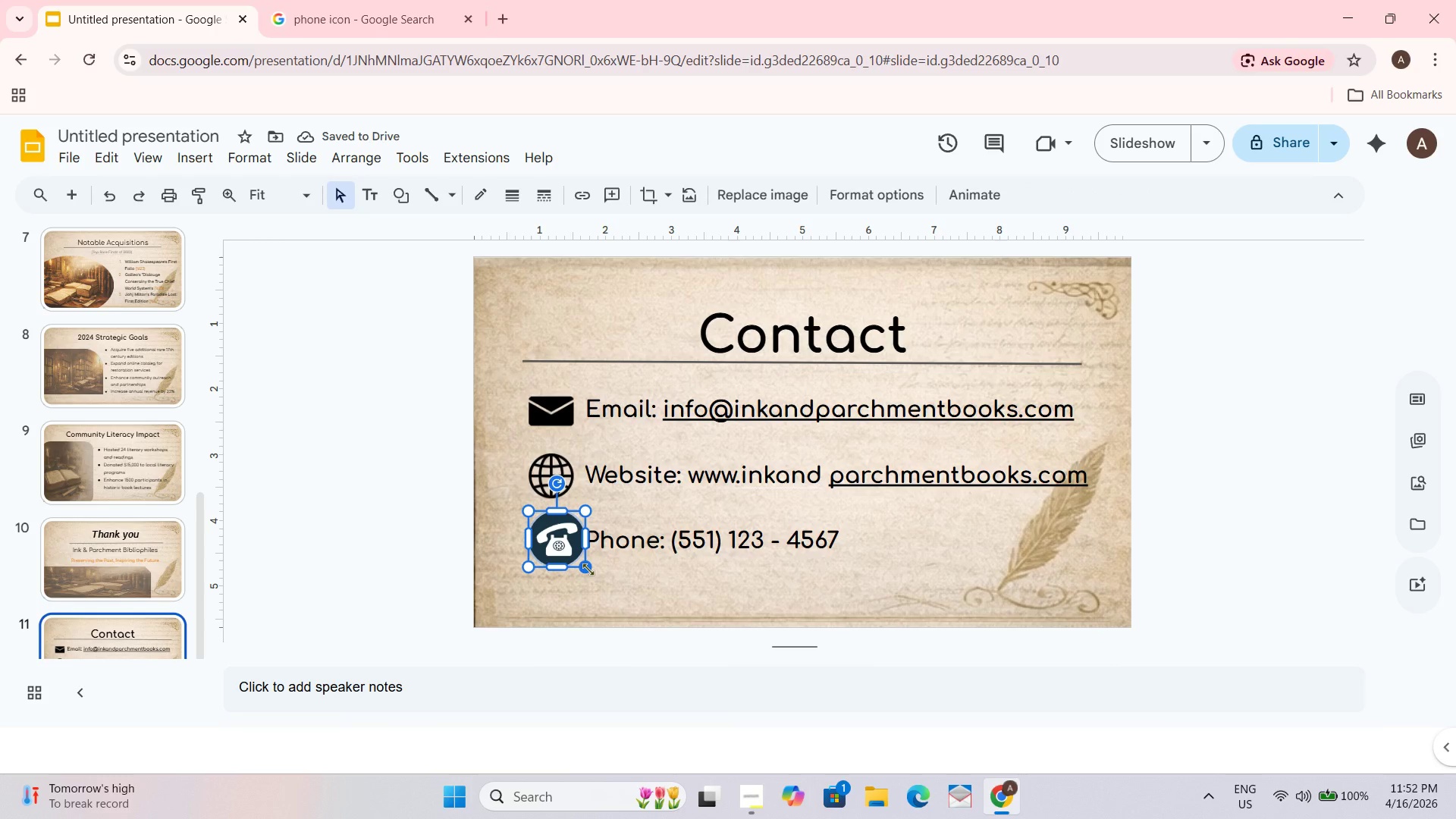 
left_click_drag(start_coordinate=[586, 567], to_coordinate=[580, 563])
 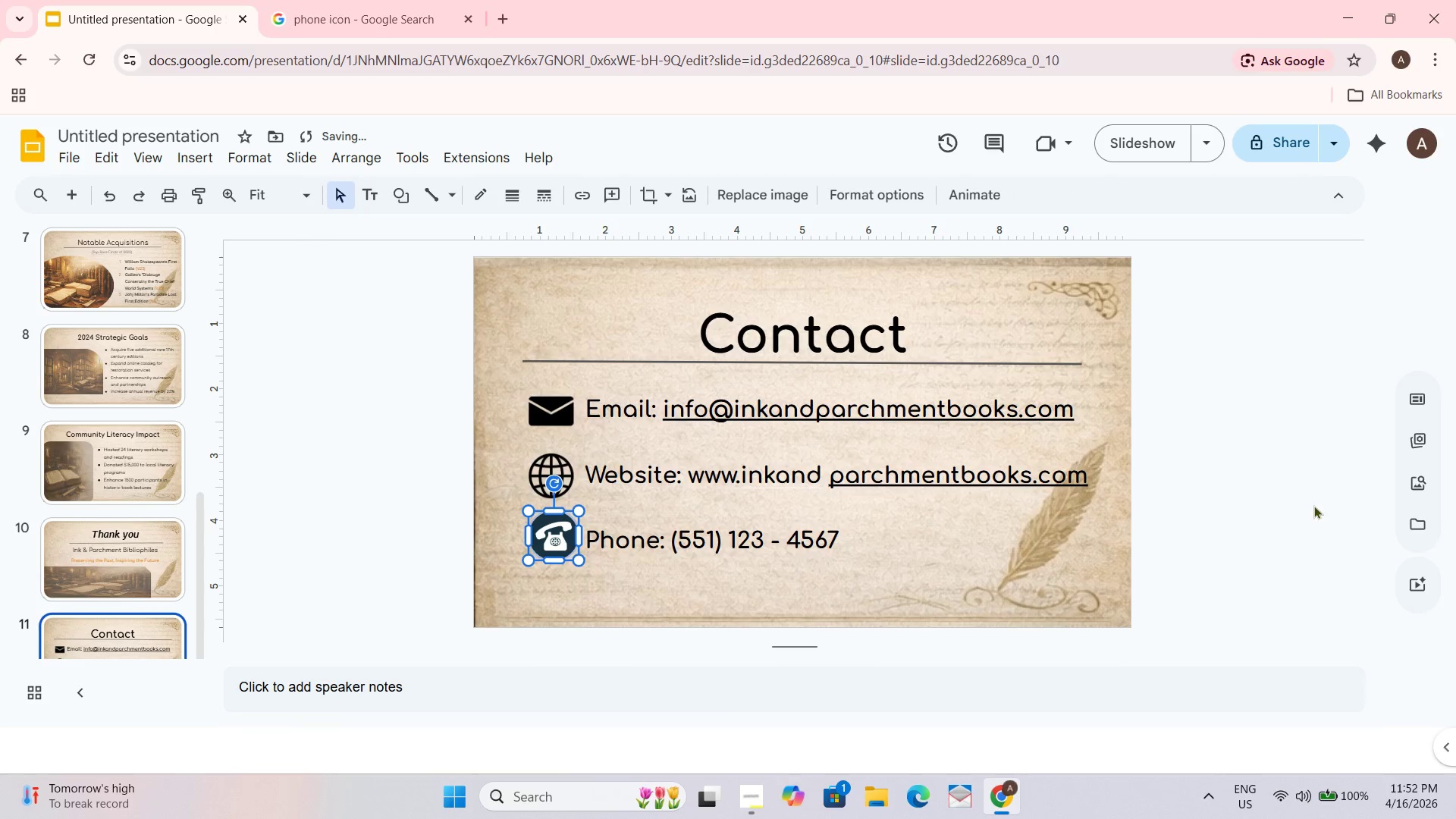 
left_click_drag(start_coordinate=[1274, 504], to_coordinate=[1269, 504])
 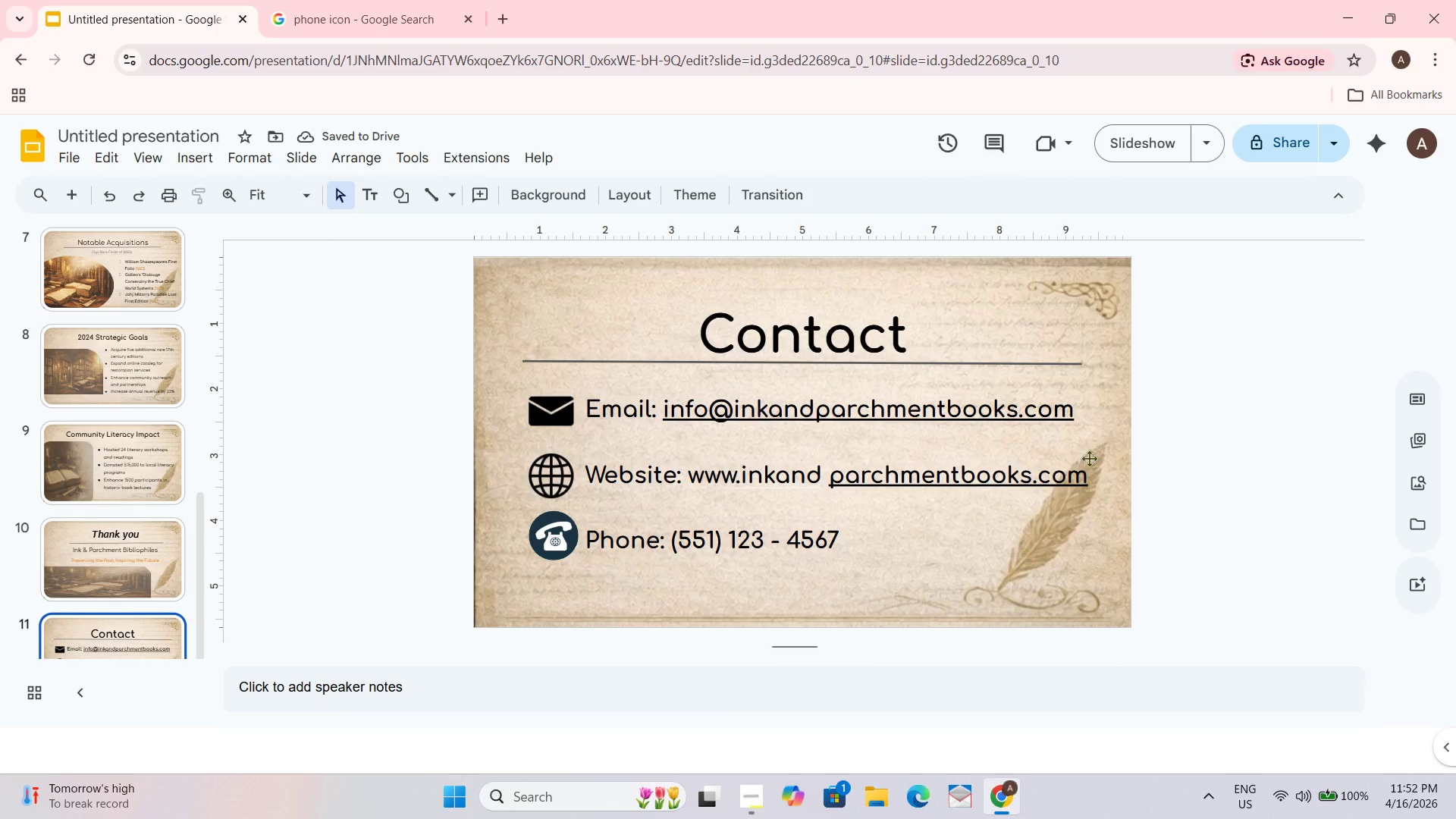 
left_click_drag(start_coordinate=[547, 472], to_coordinate=[544, 463])
 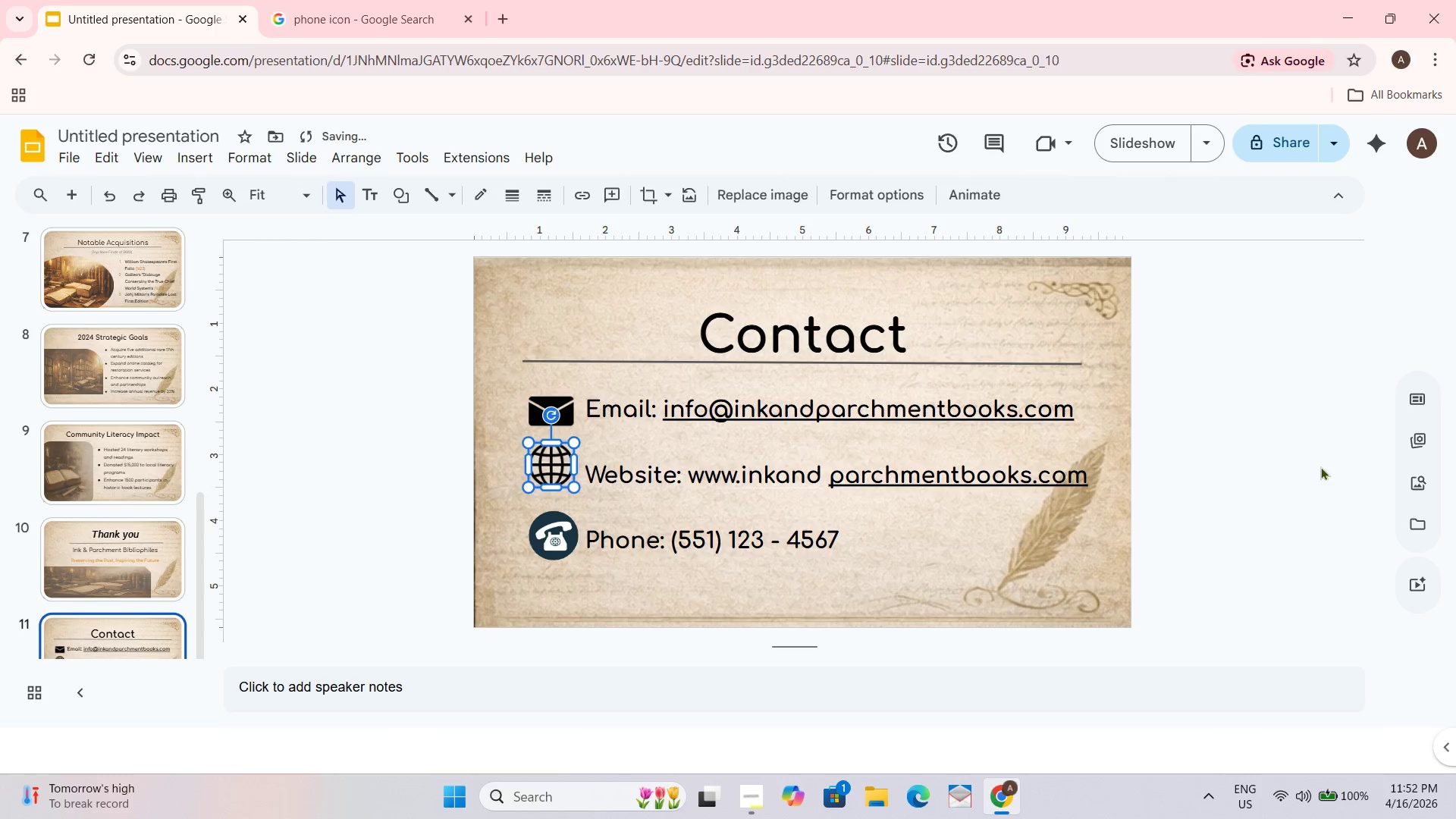 
left_click([1320, 466])
 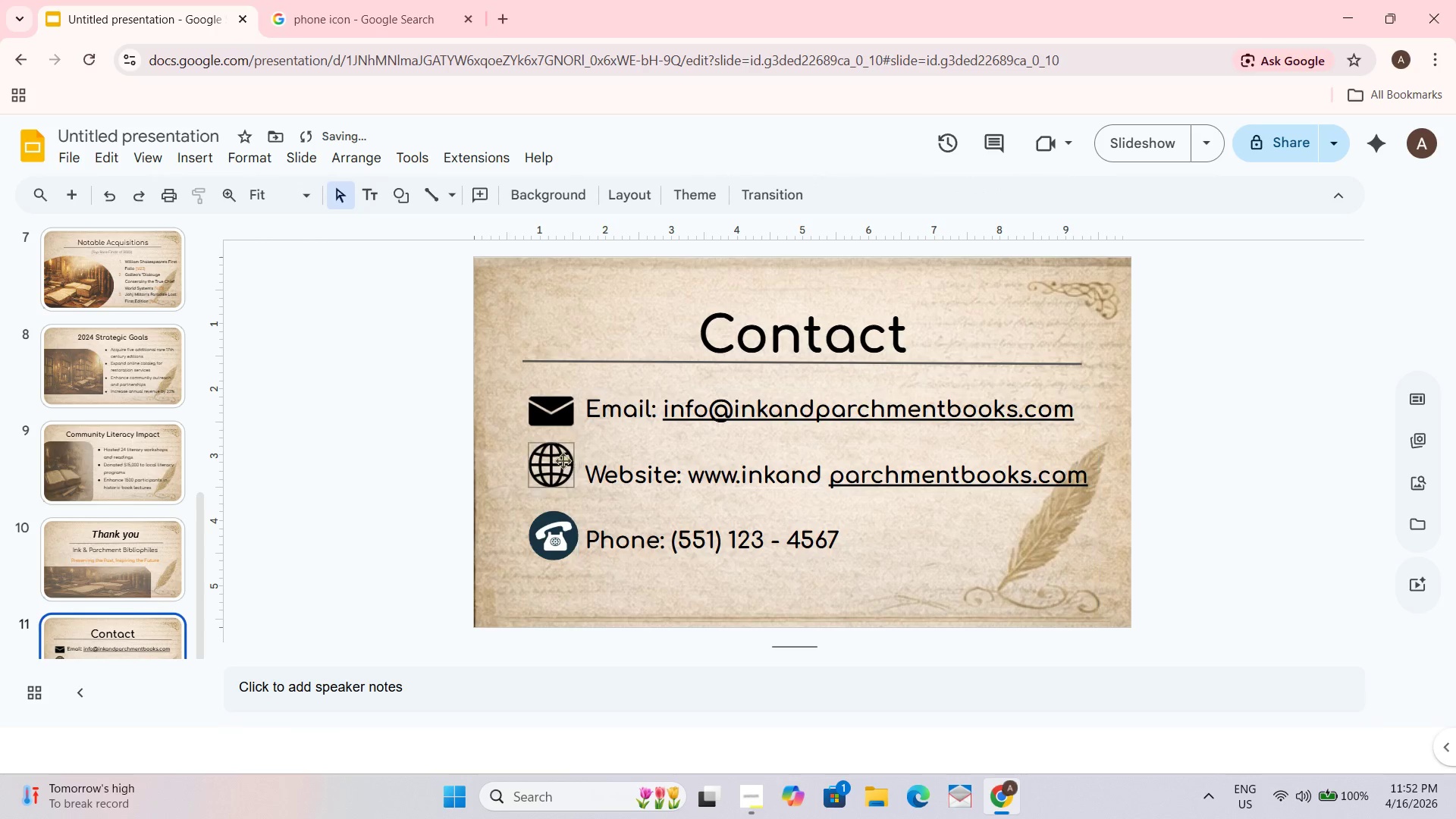 
left_click_drag(start_coordinate=[560, 463], to_coordinate=[560, 475])
 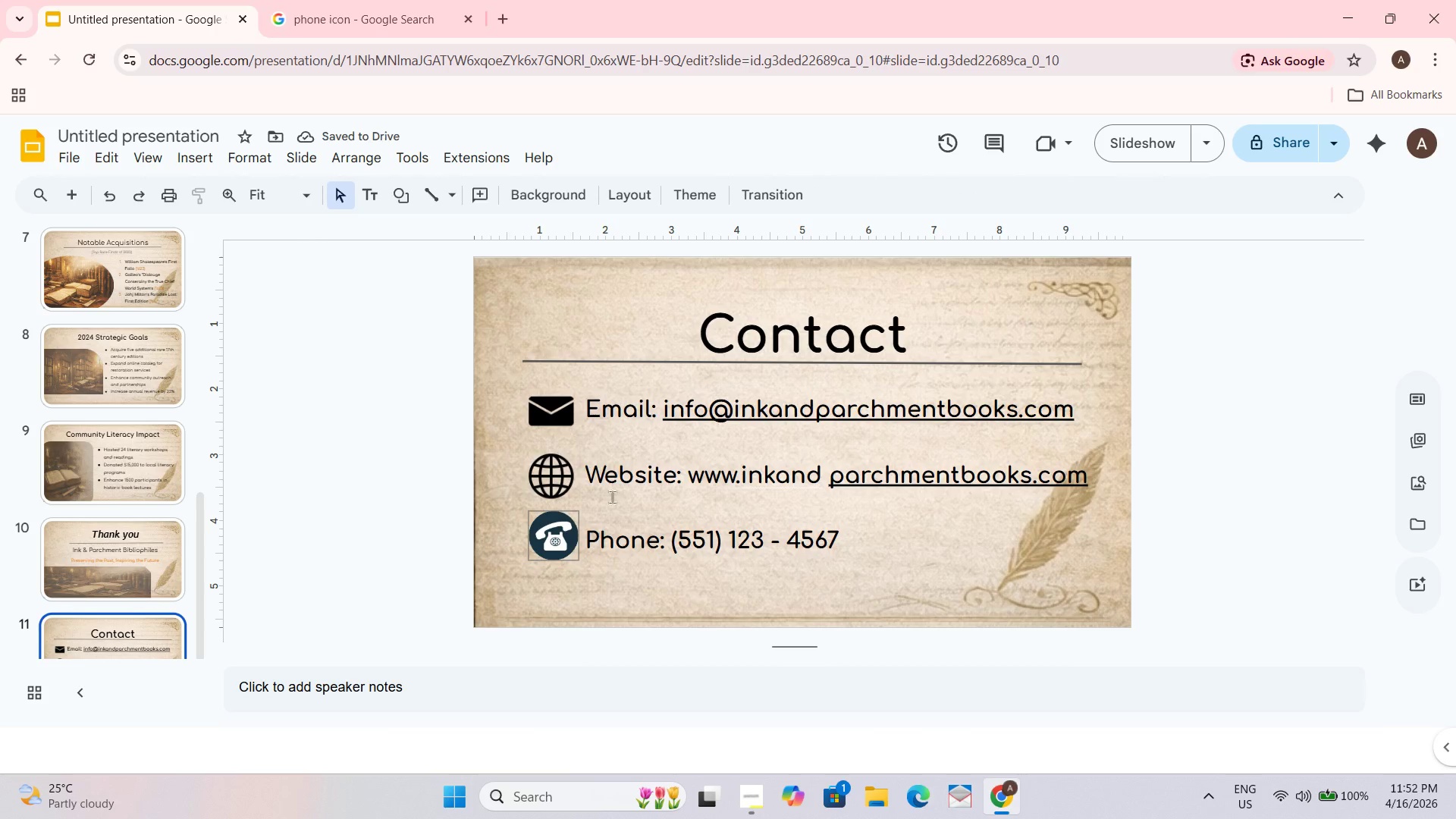 
left_click_drag(start_coordinate=[570, 536], to_coordinate=[561, 542])
 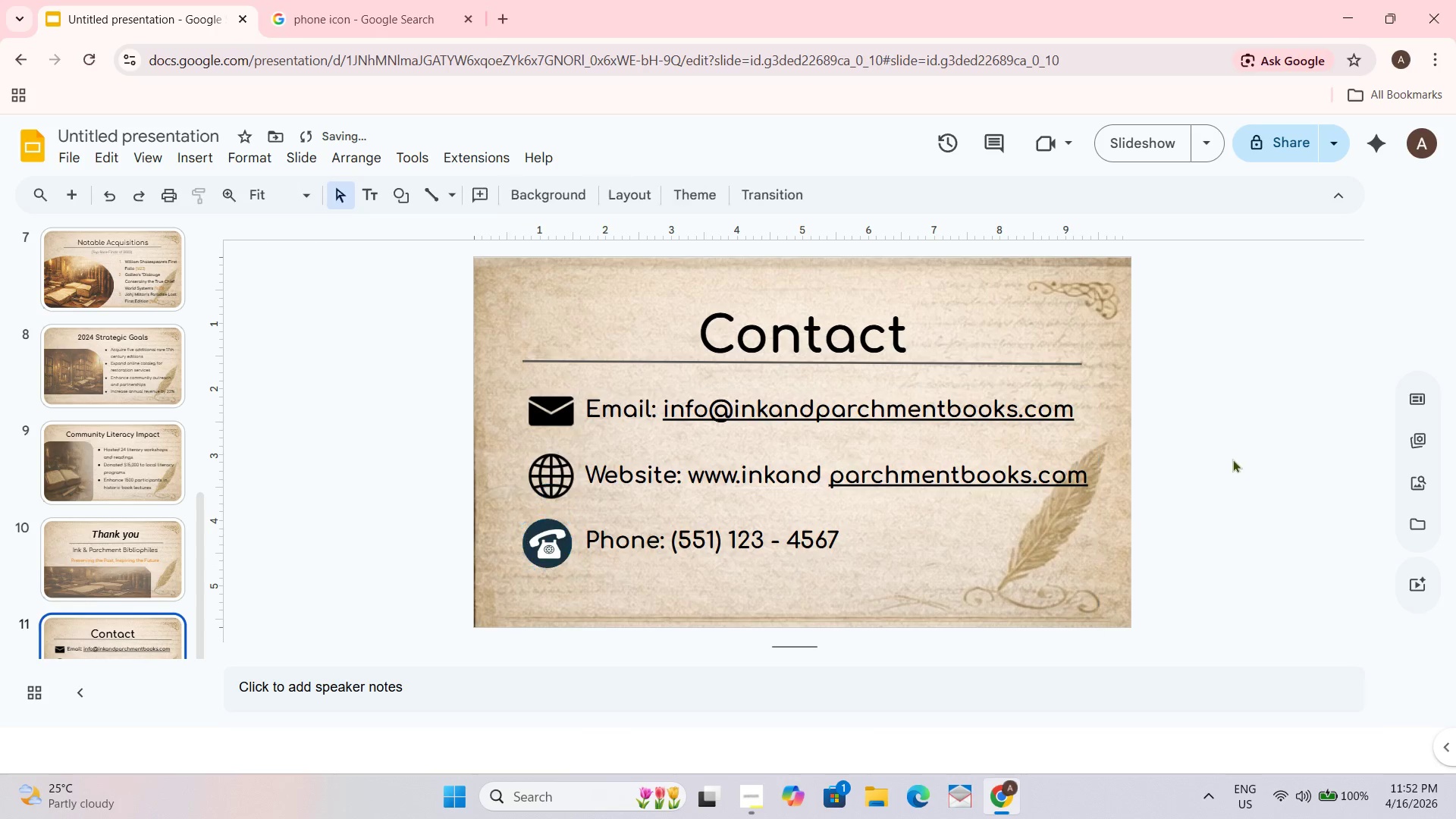 
left_click_drag(start_coordinate=[1230, 457], to_coordinate=[1234, 460])
 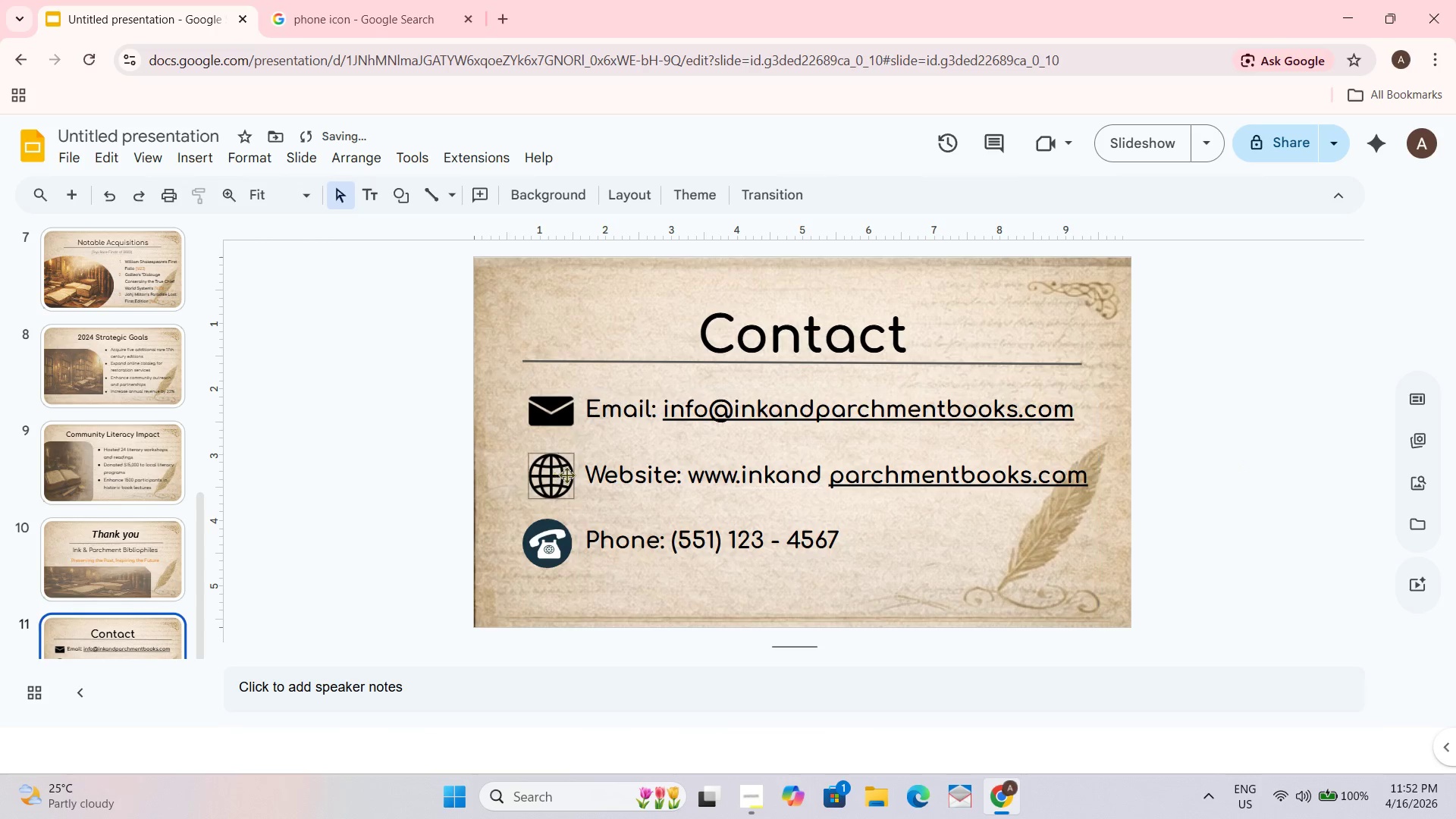 
left_click_drag(start_coordinate=[555, 479], to_coordinate=[550, 483])
 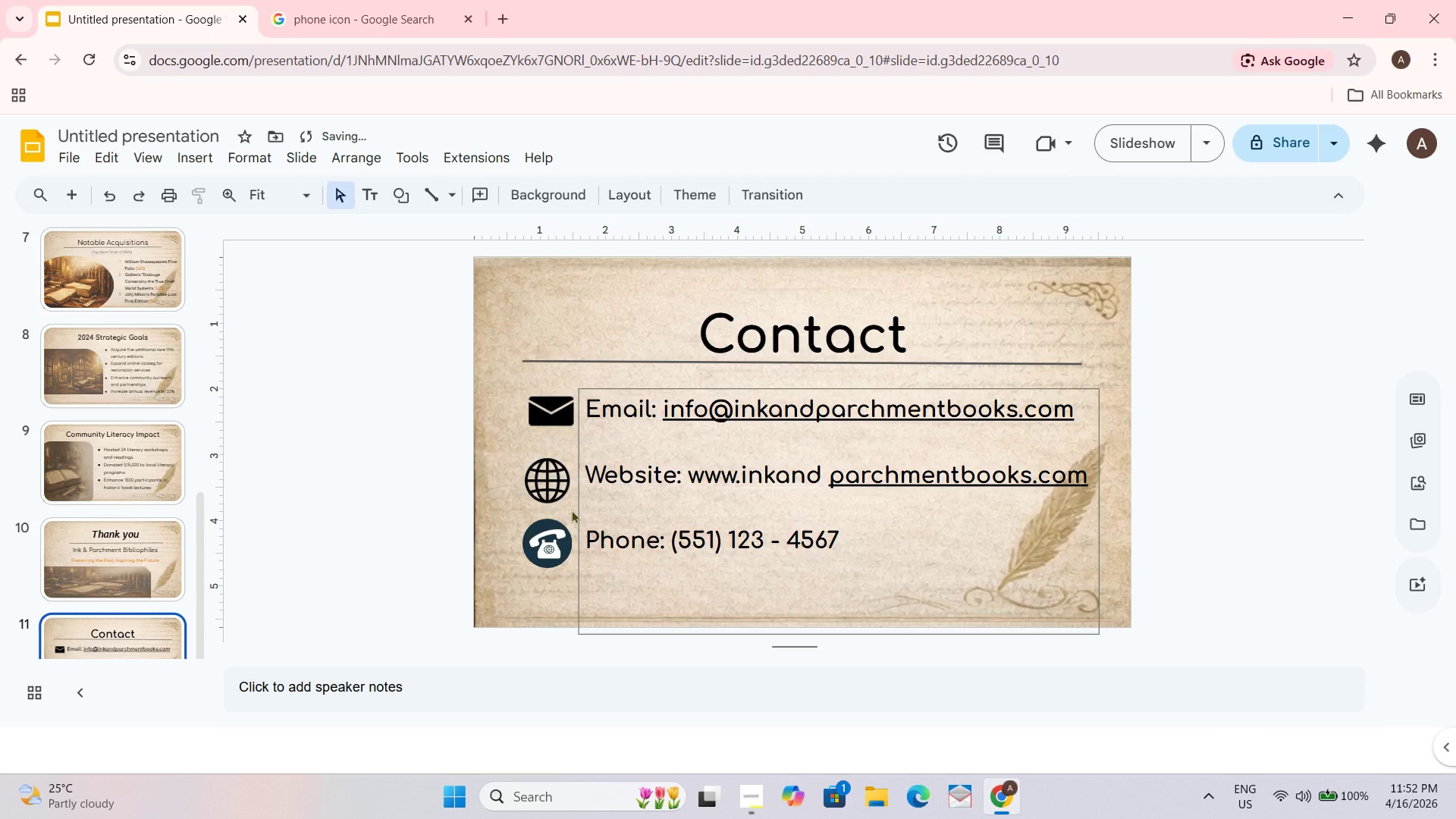 
left_click_drag(start_coordinate=[558, 494], to_coordinate=[557, 485])
 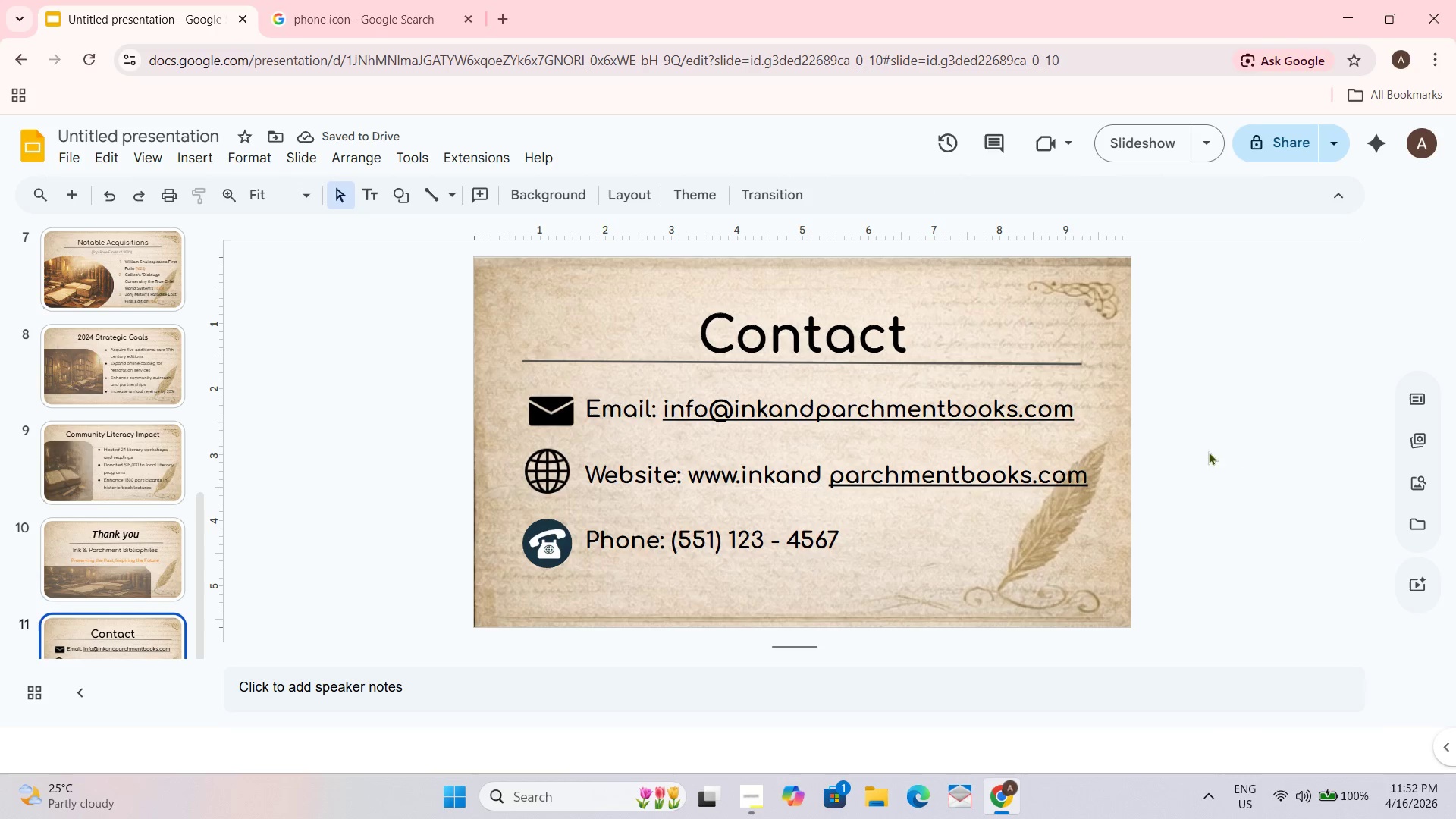 
left_click([548, 460])
 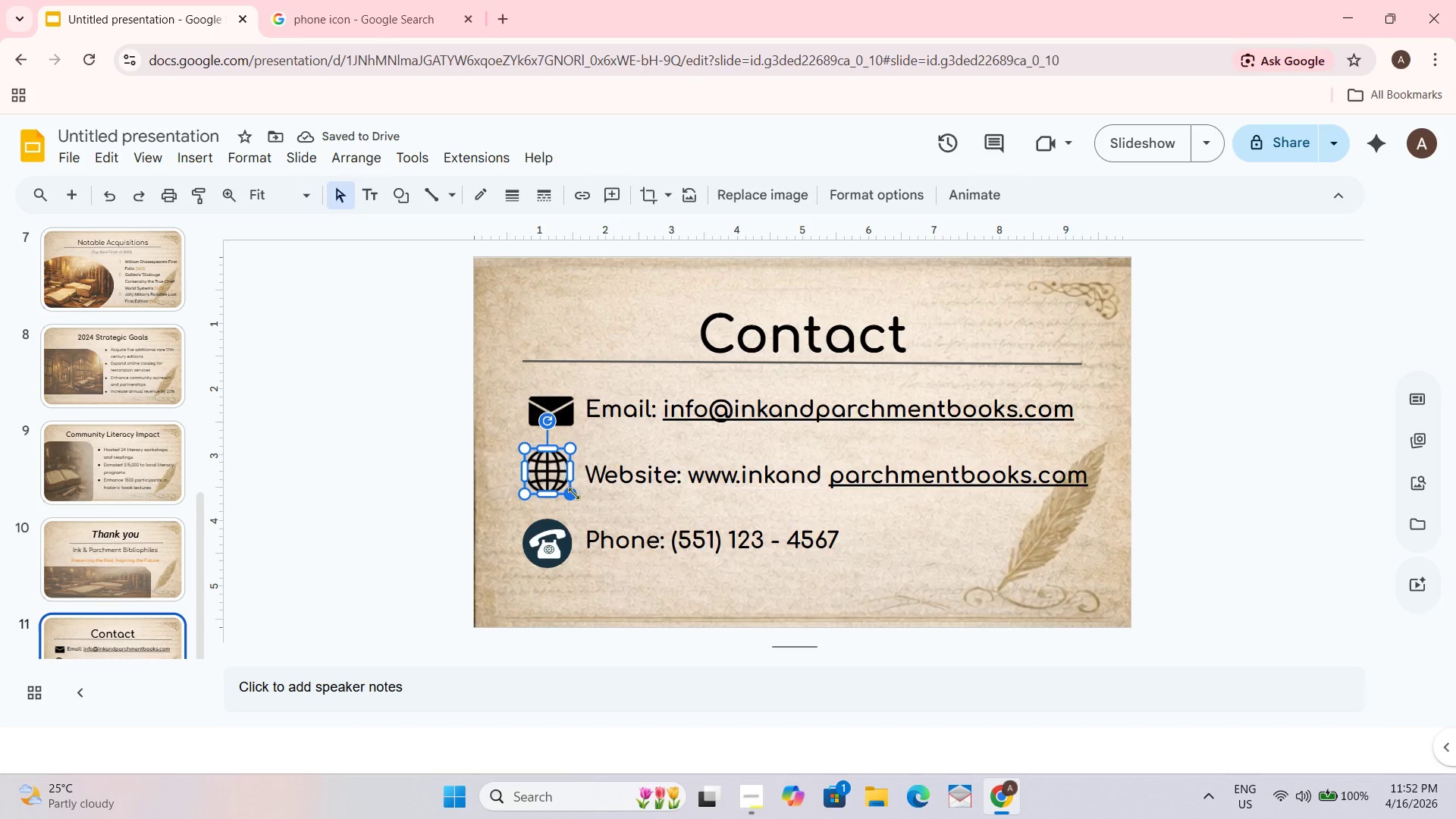 
left_click_drag(start_coordinate=[572, 493], to_coordinate=[576, 496])
 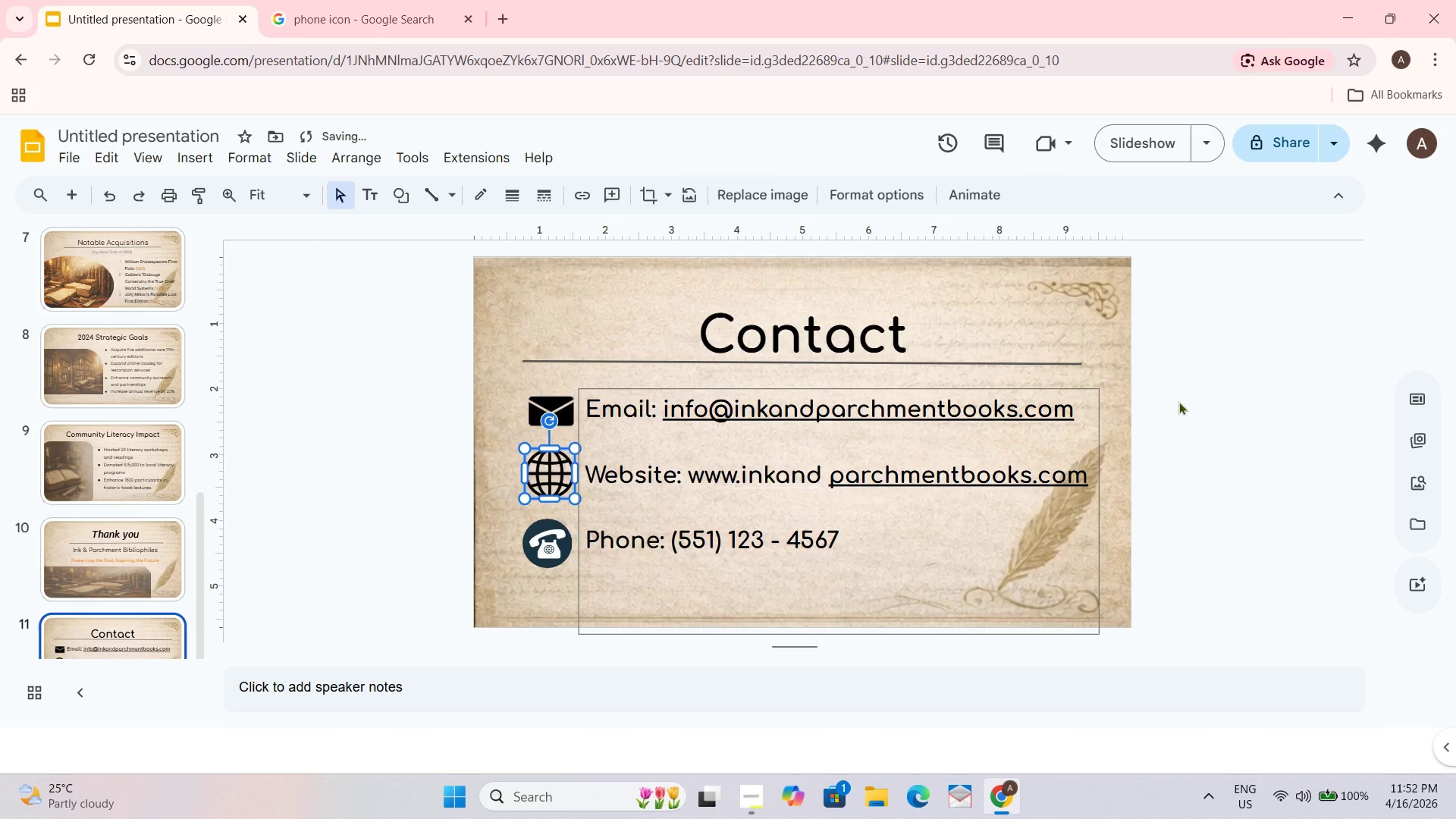 
left_click([1128, 431])
 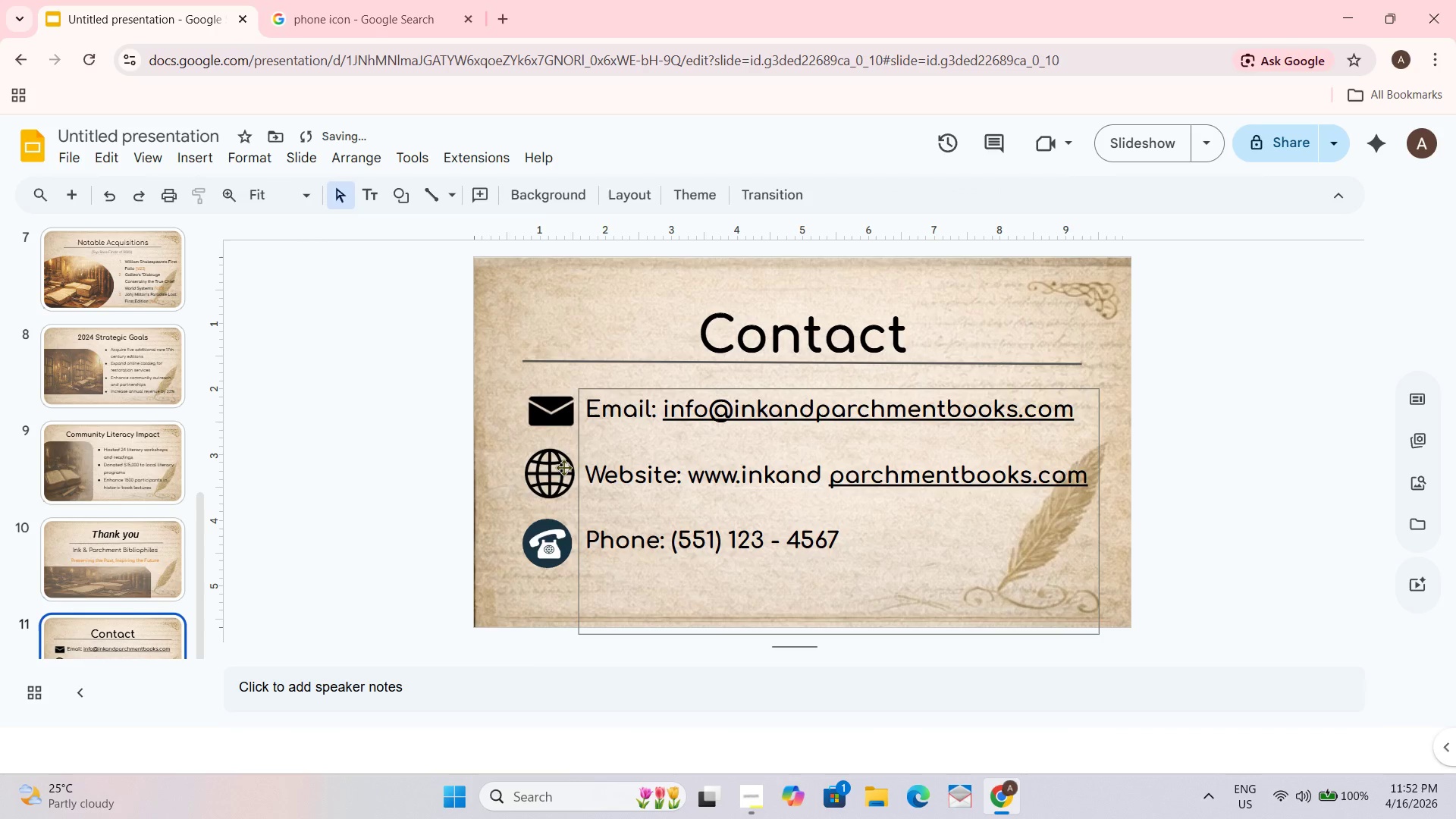 
left_click_drag(start_coordinate=[558, 469], to_coordinate=[554, 472])
 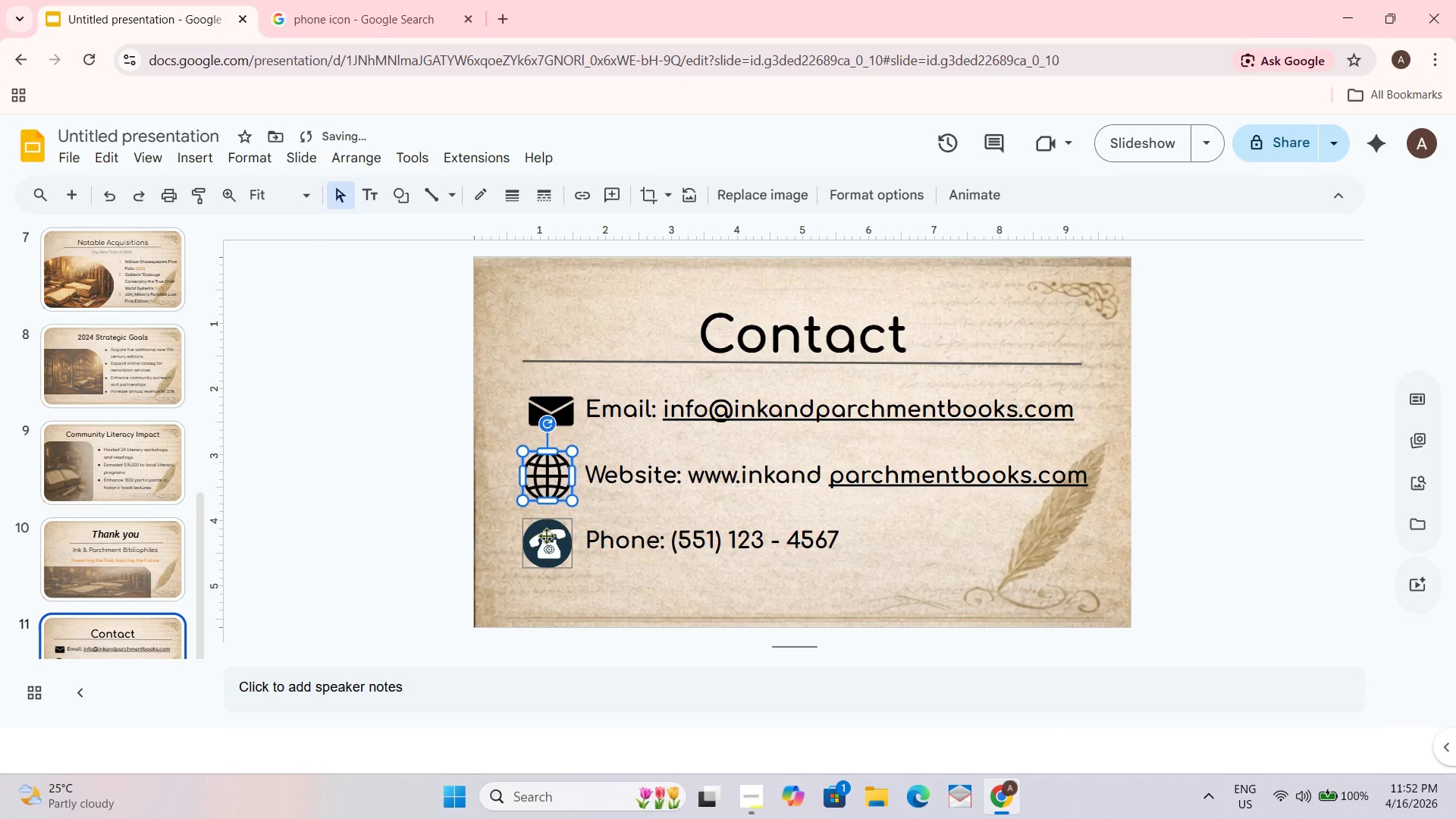 
left_click_drag(start_coordinate=[548, 537], to_coordinate=[552, 537])
 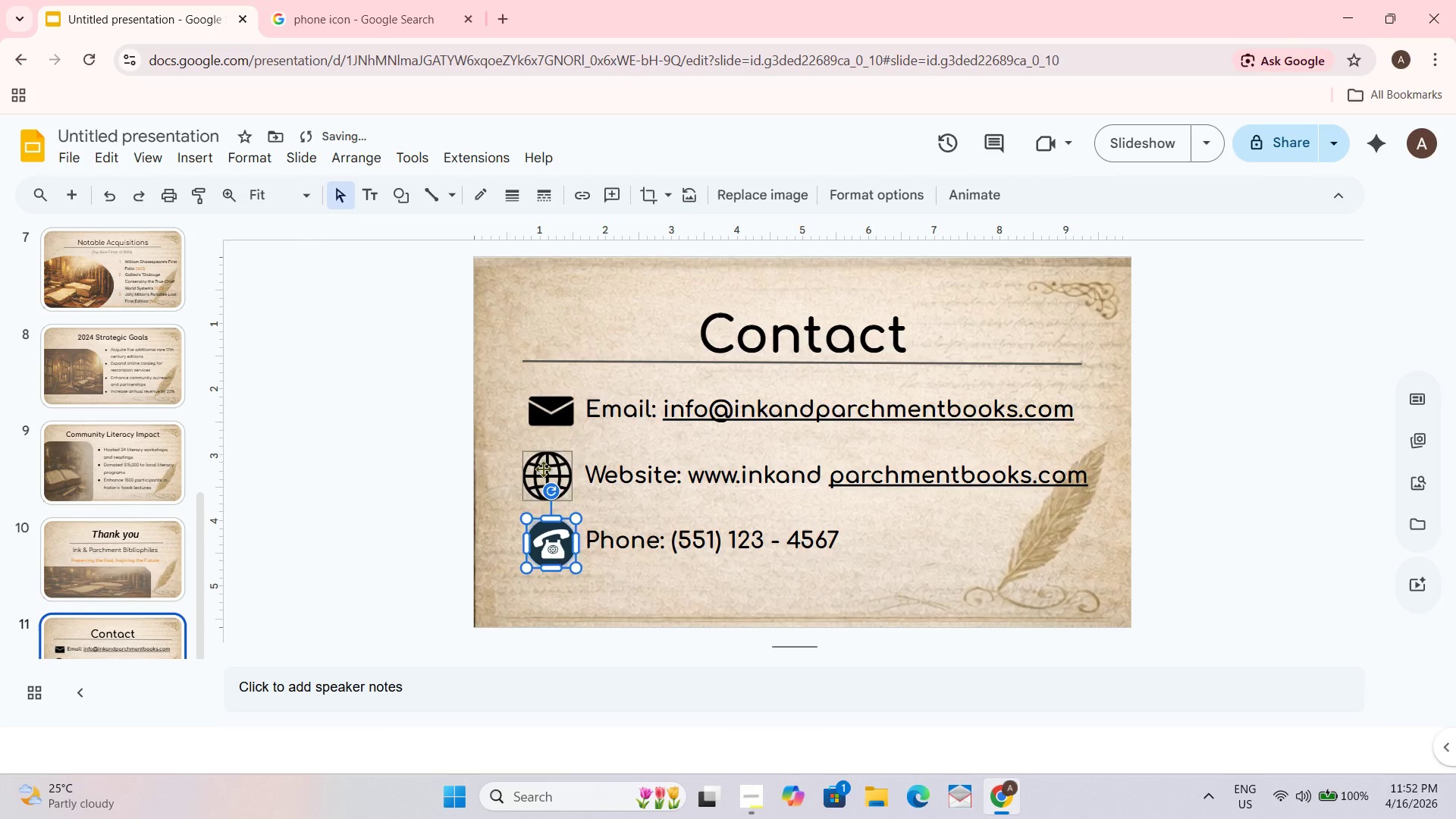 
left_click_drag(start_coordinate=[541, 469], to_coordinate=[548, 471])
 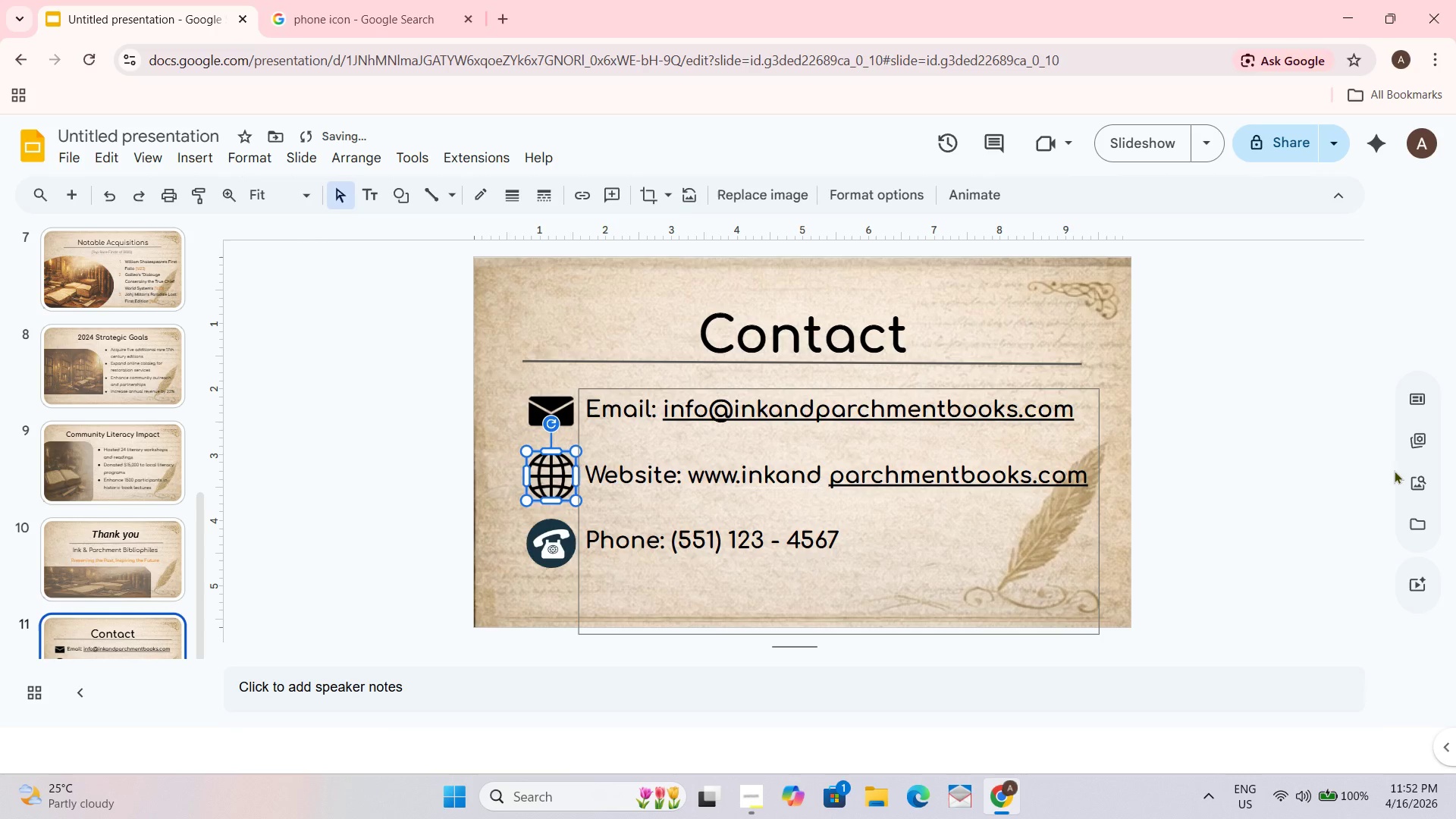 
left_click([1395, 470])
 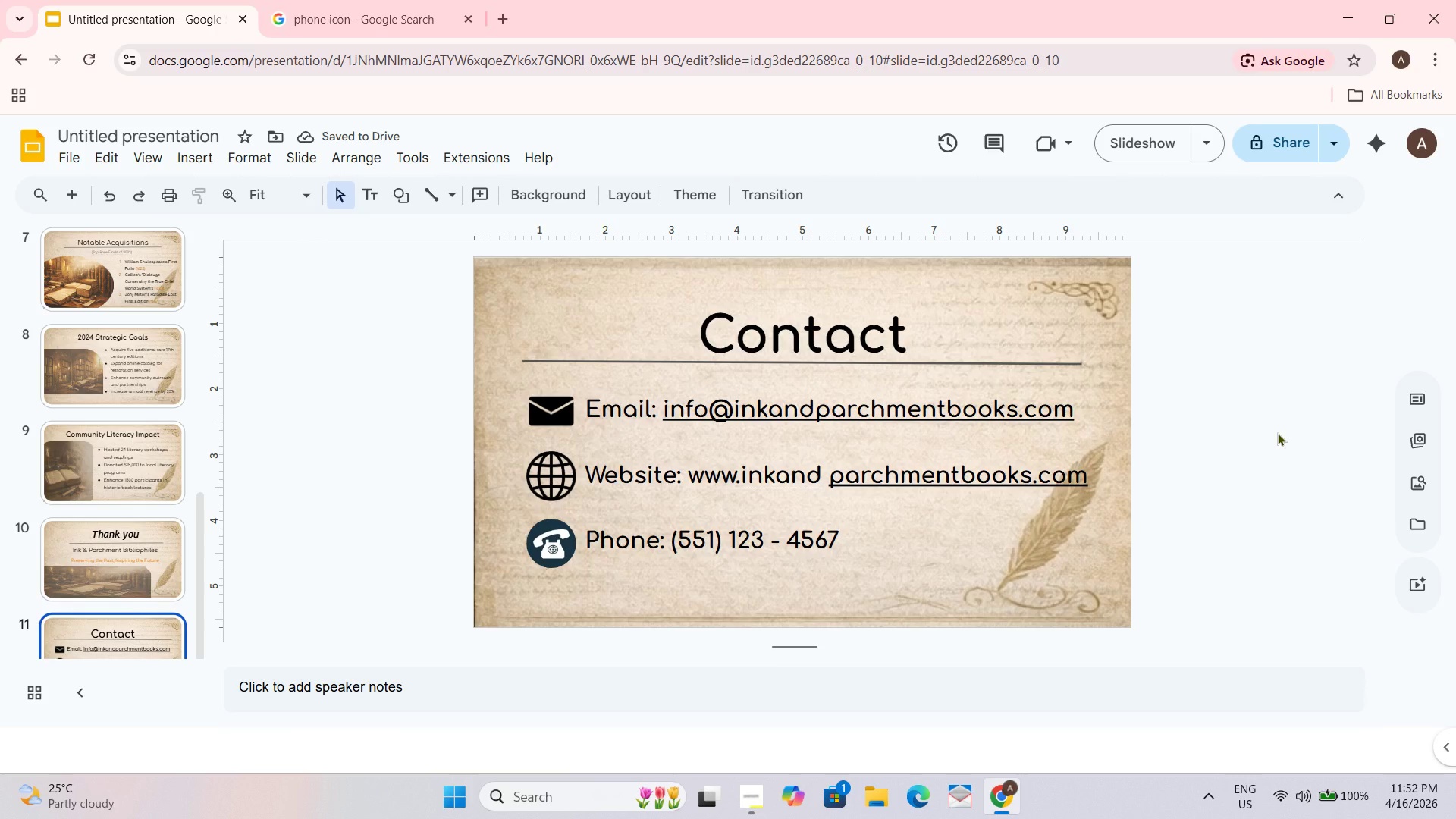 
wait(6.11)
 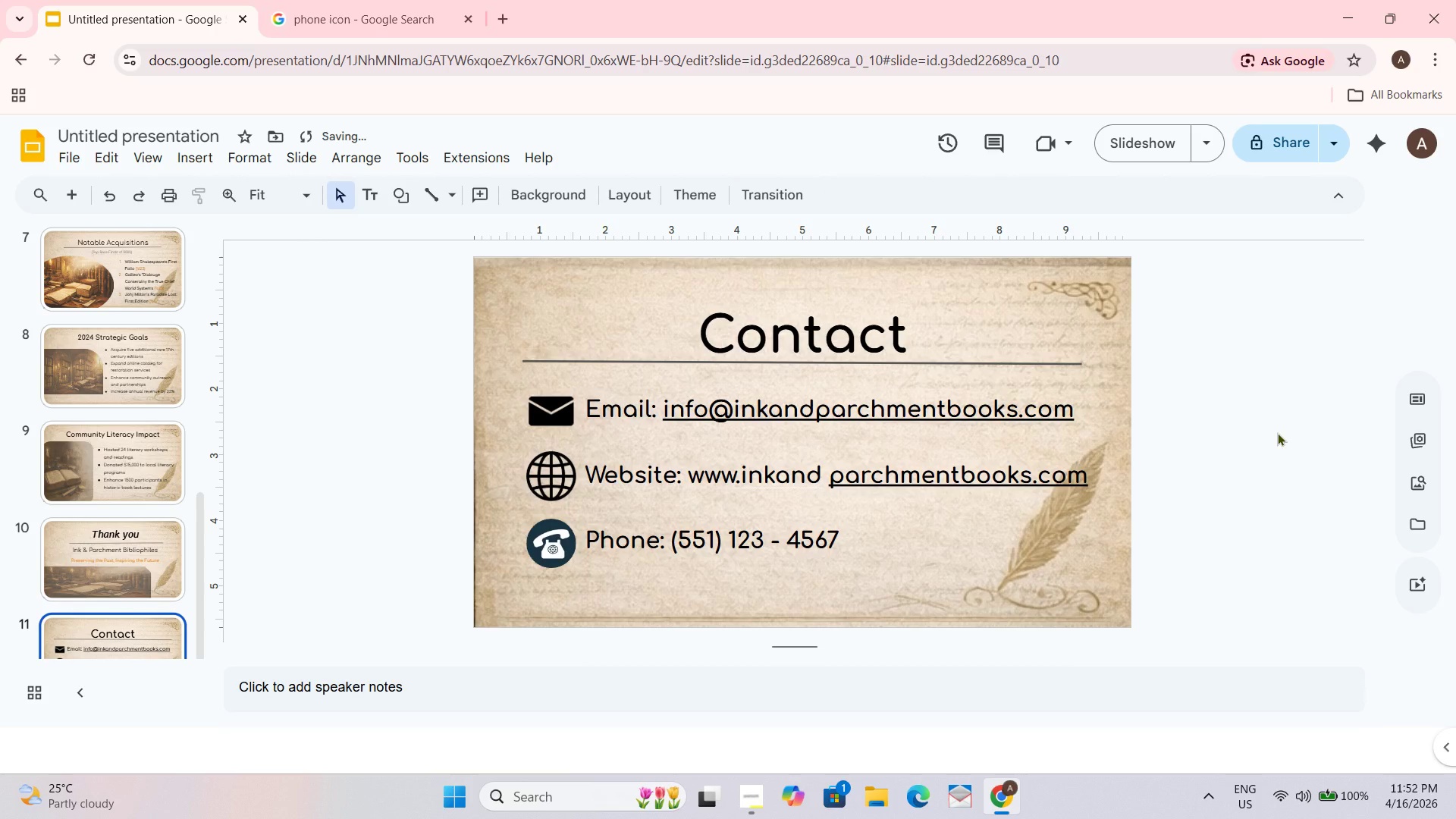 
scroll: coordinate [251, 402], scroll_direction: down, amount: 3.0
 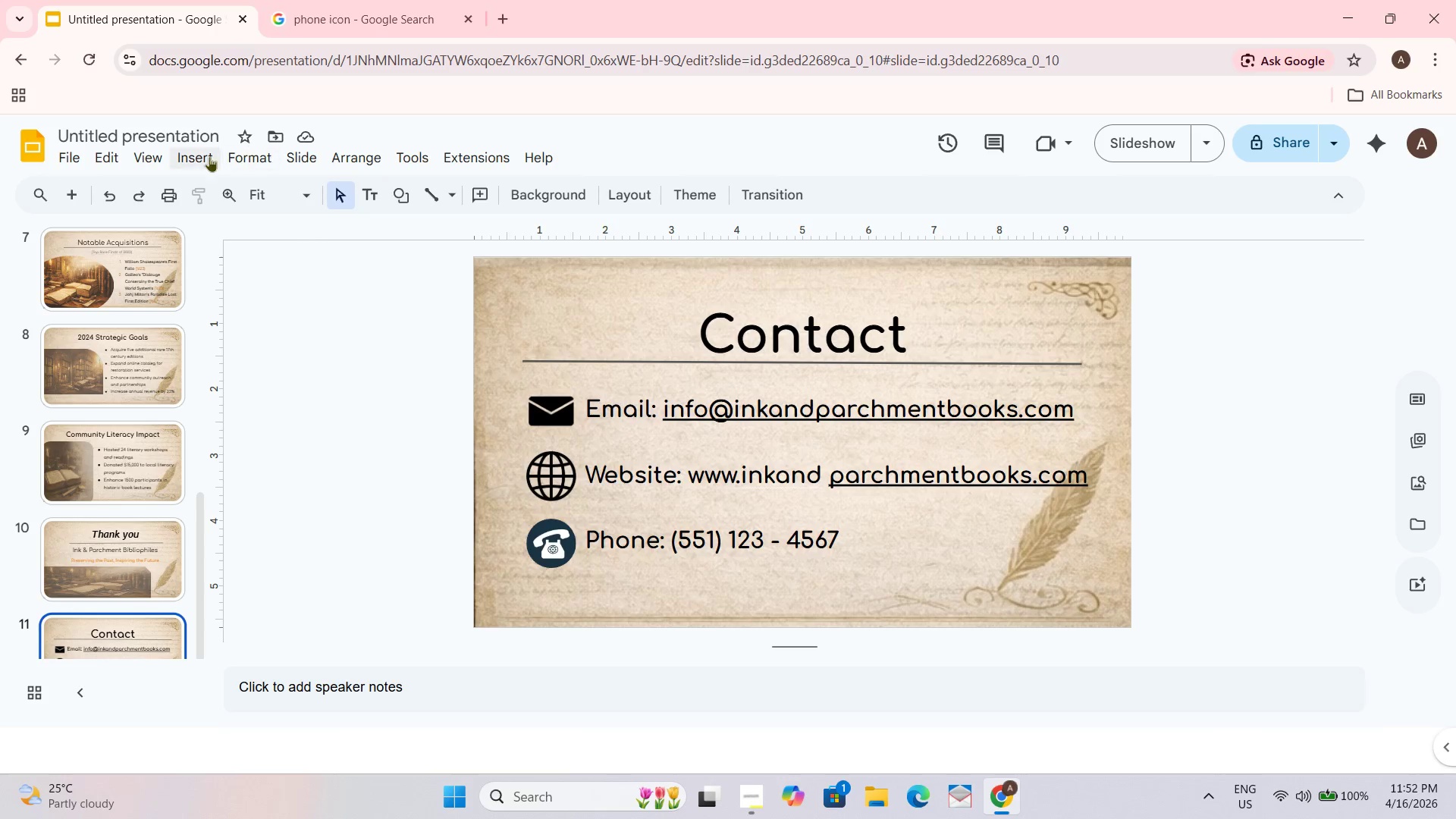 
left_click([189, 155])
 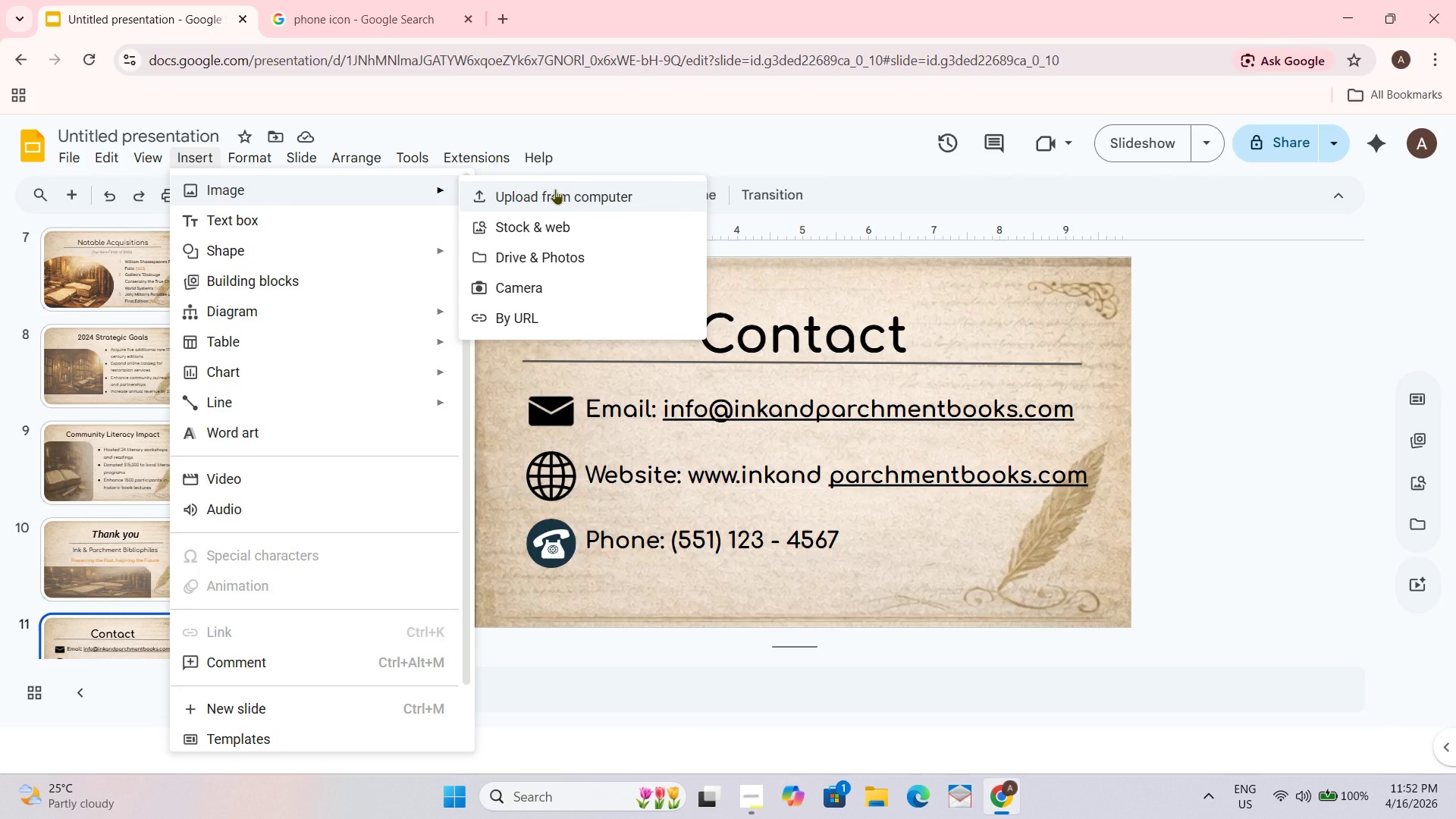 
left_click([557, 188])
 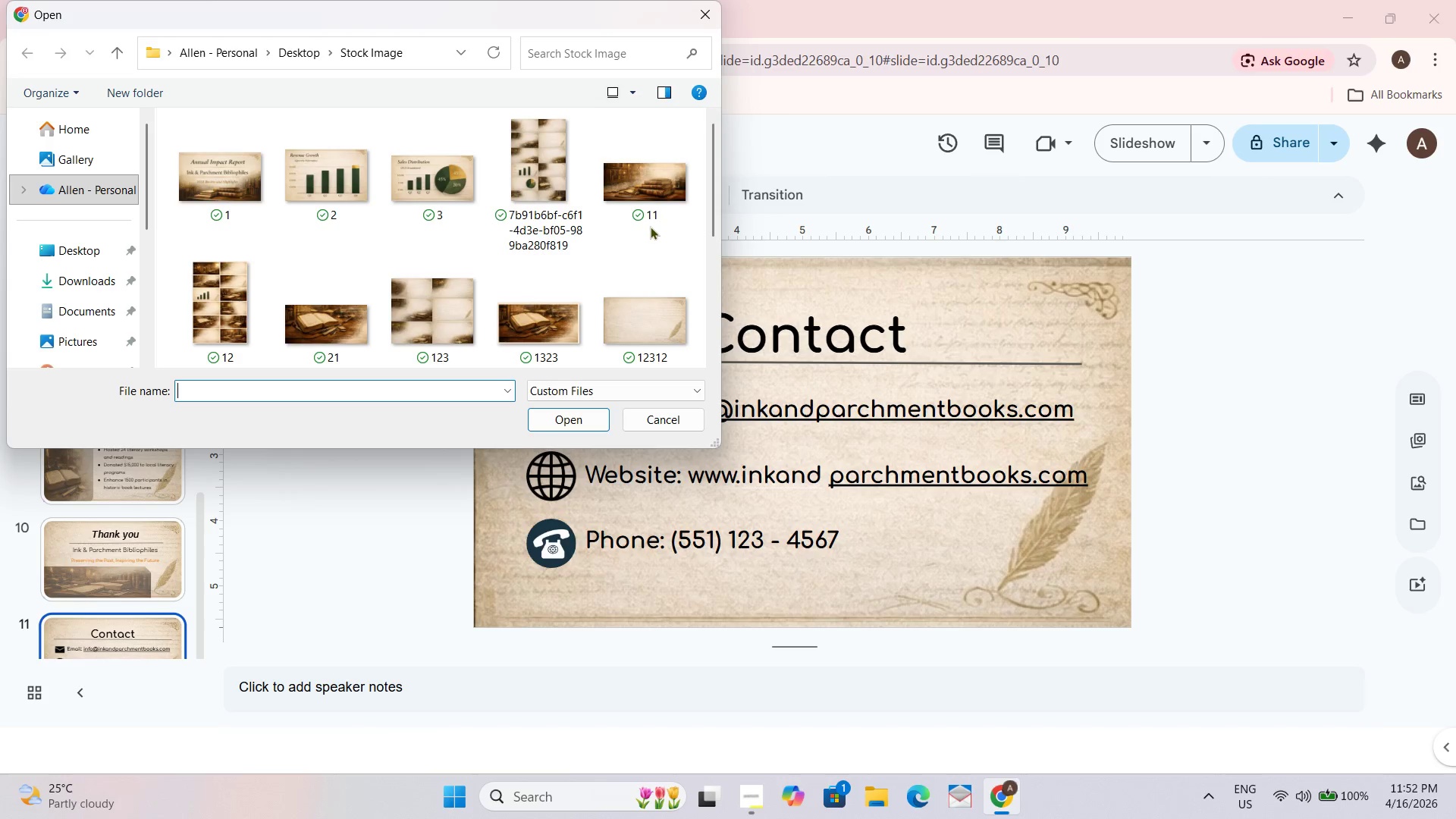 
mouse_move([686, 217])
 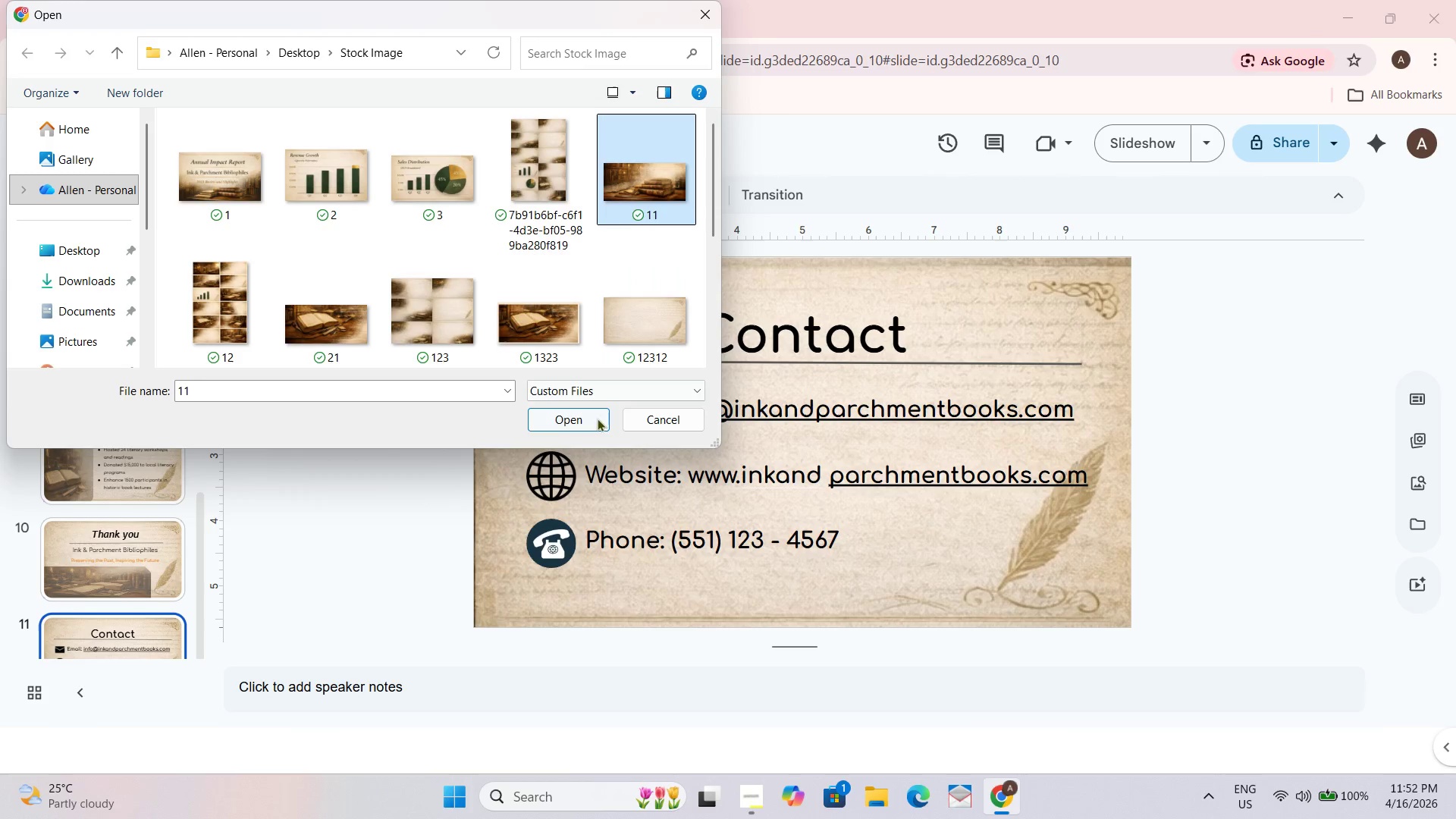 
wait(5.1)
 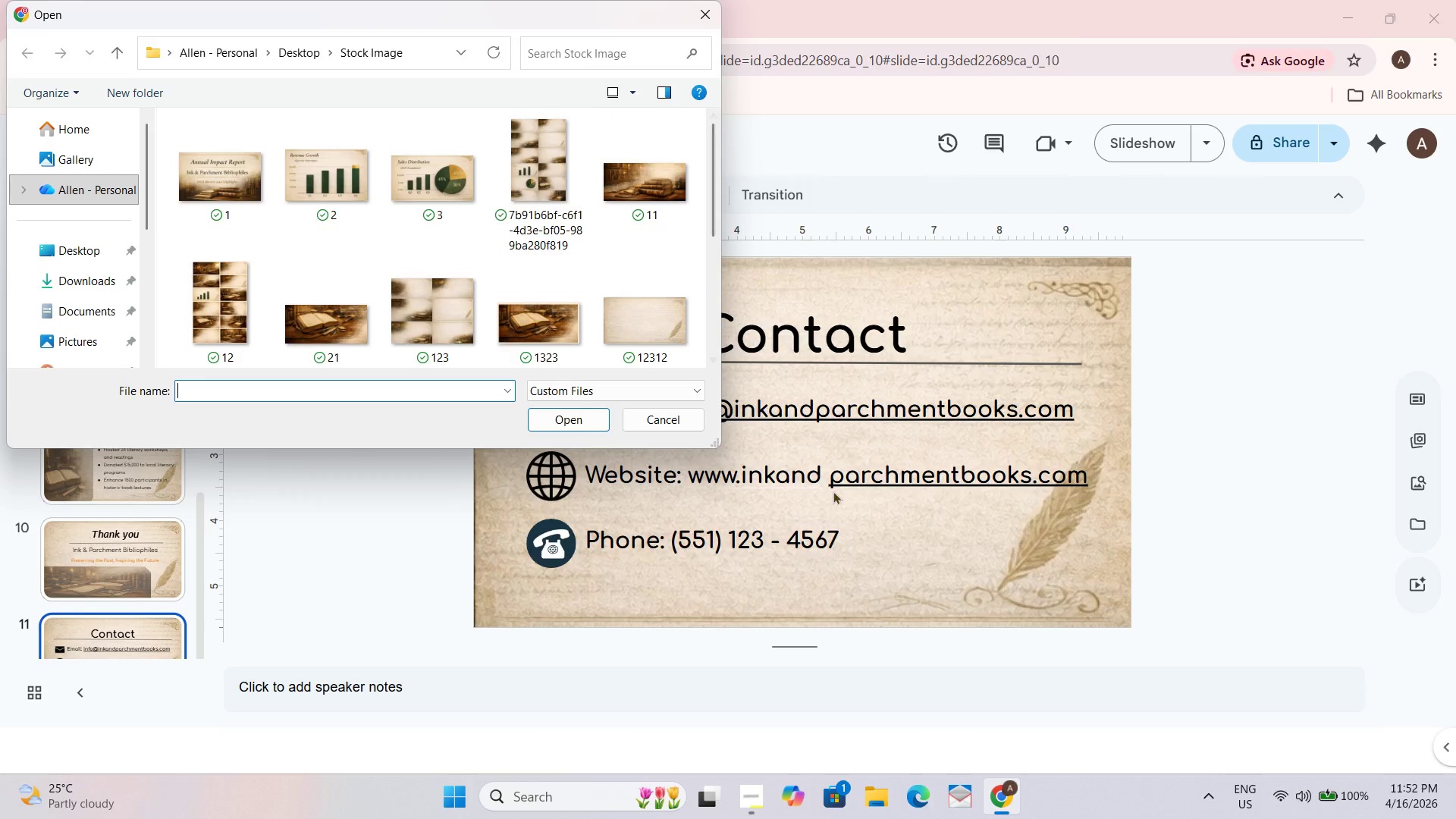 
left_click([578, 415])
 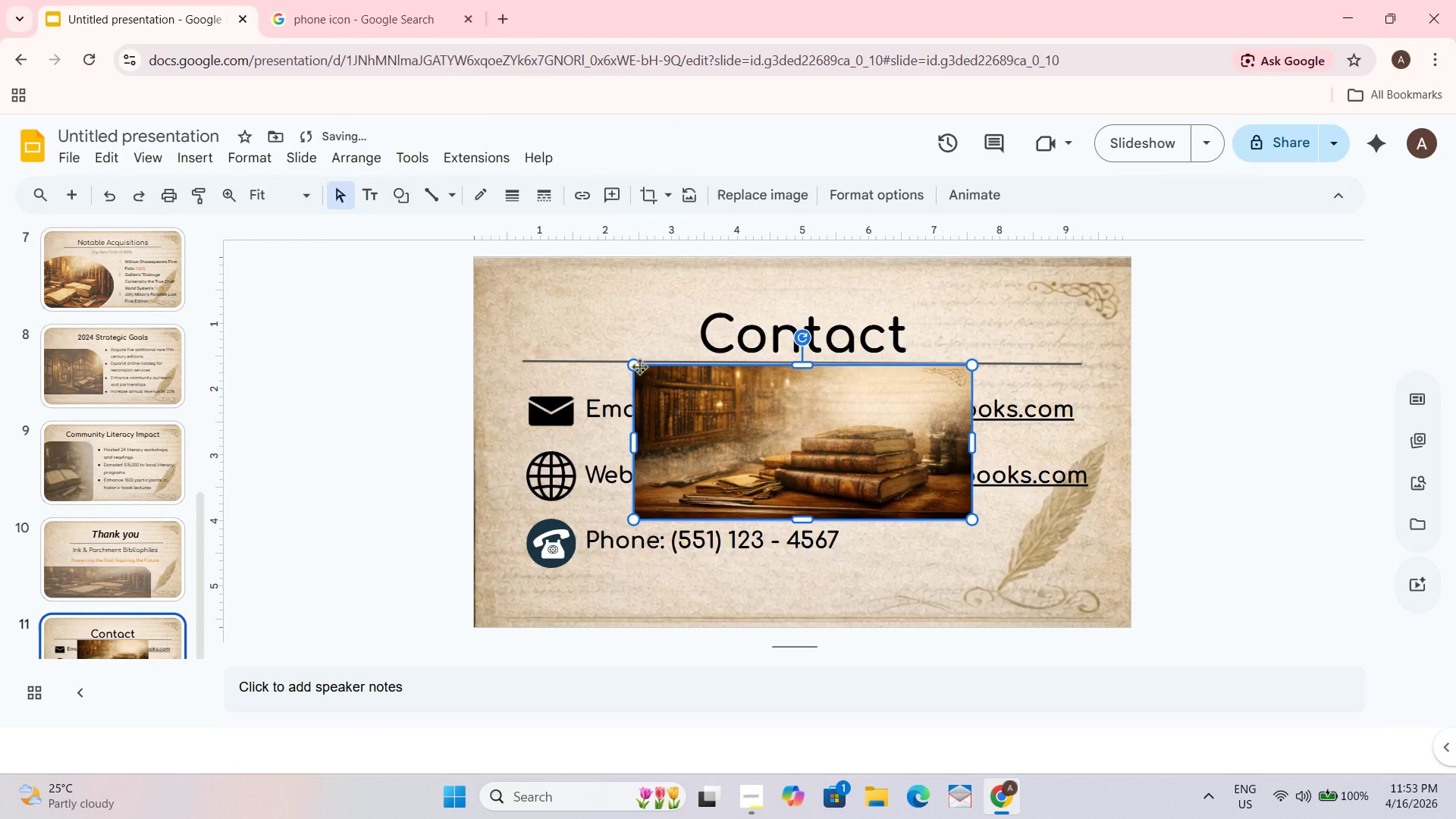 
left_click_drag(start_coordinate=[632, 365], to_coordinate=[521, 322])
 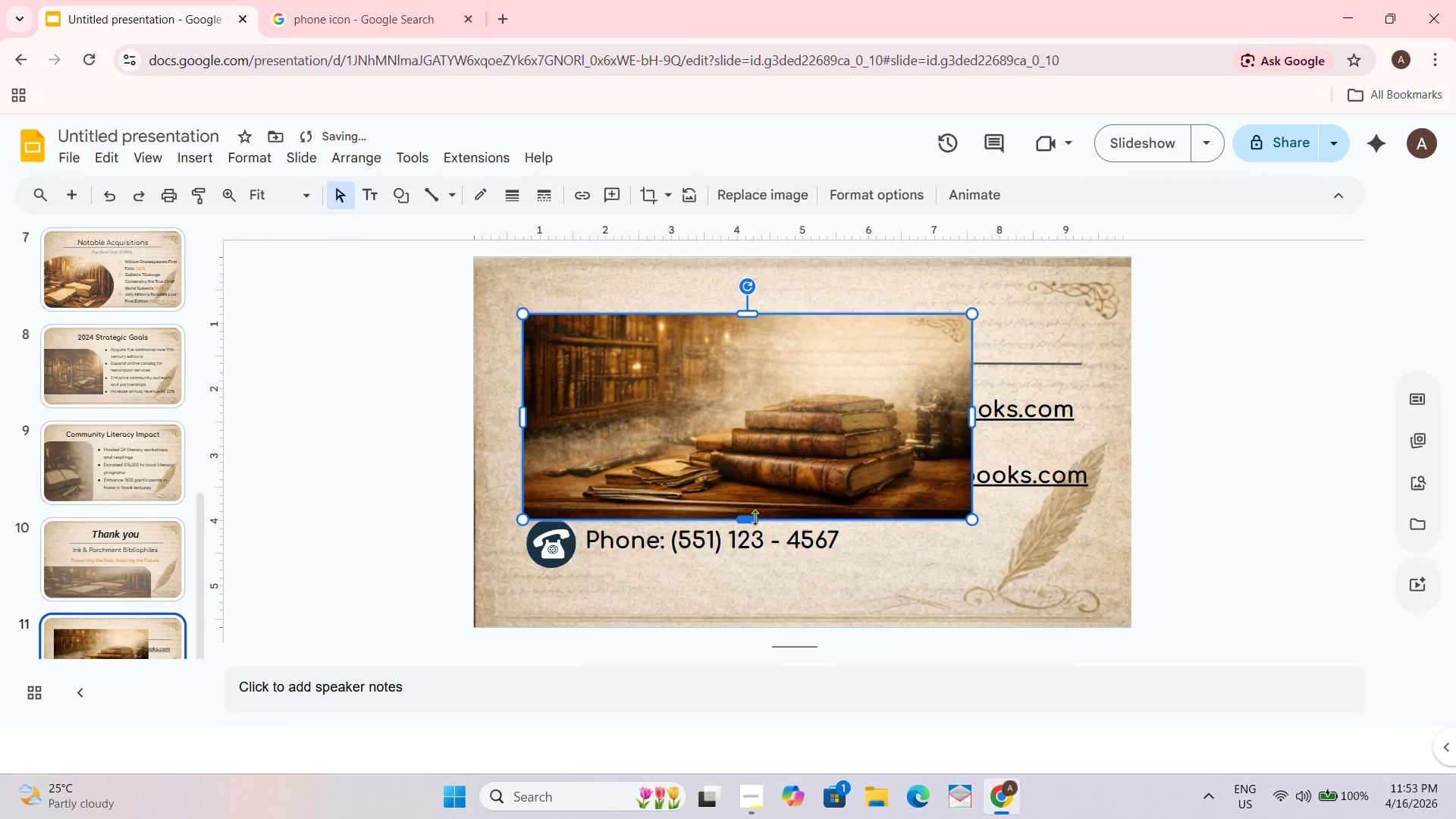 
left_click_drag(start_coordinate=[755, 517], to_coordinate=[762, 624])
 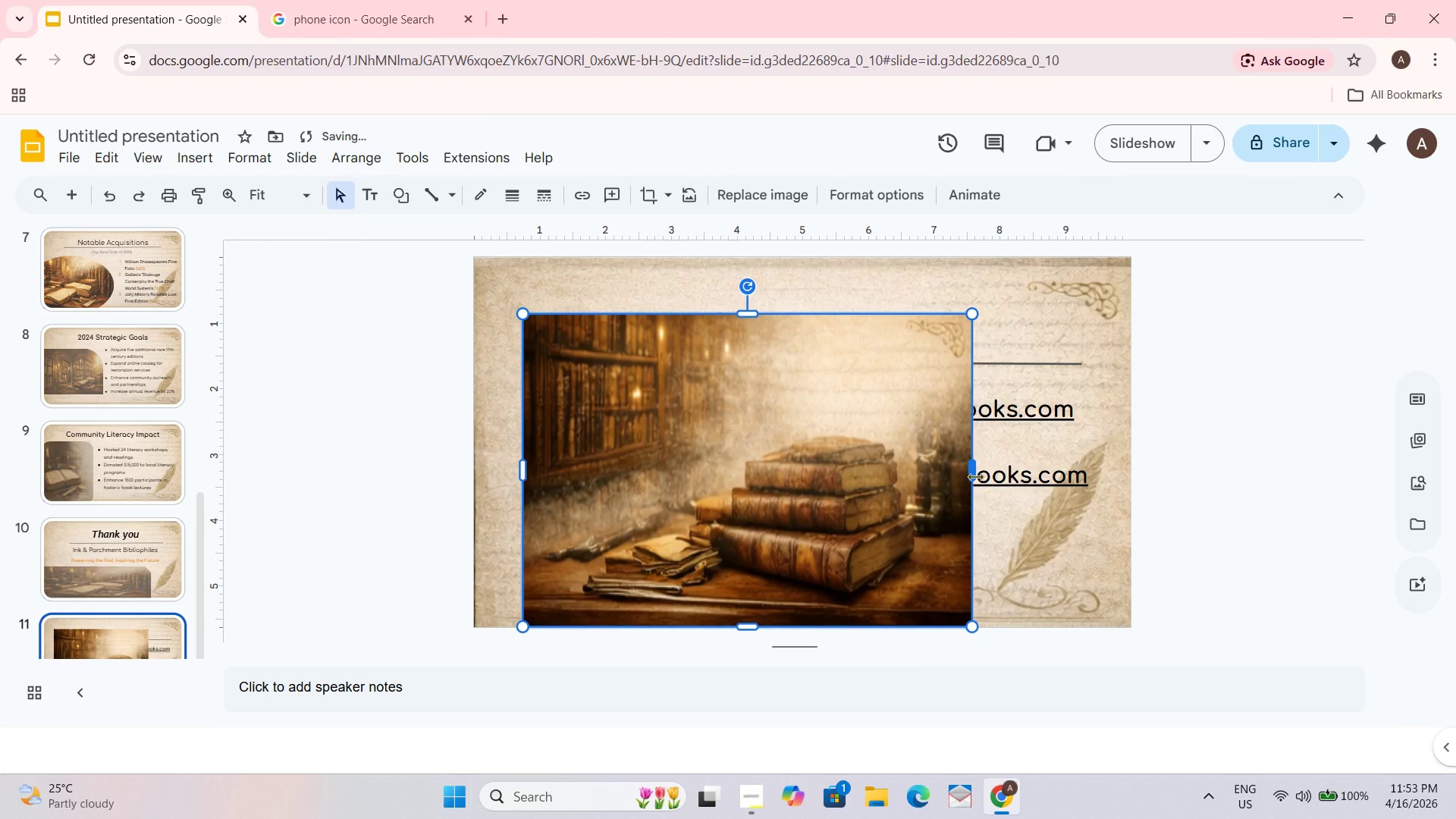 
left_click_drag(start_coordinate=[975, 476], to_coordinate=[1129, 468])
 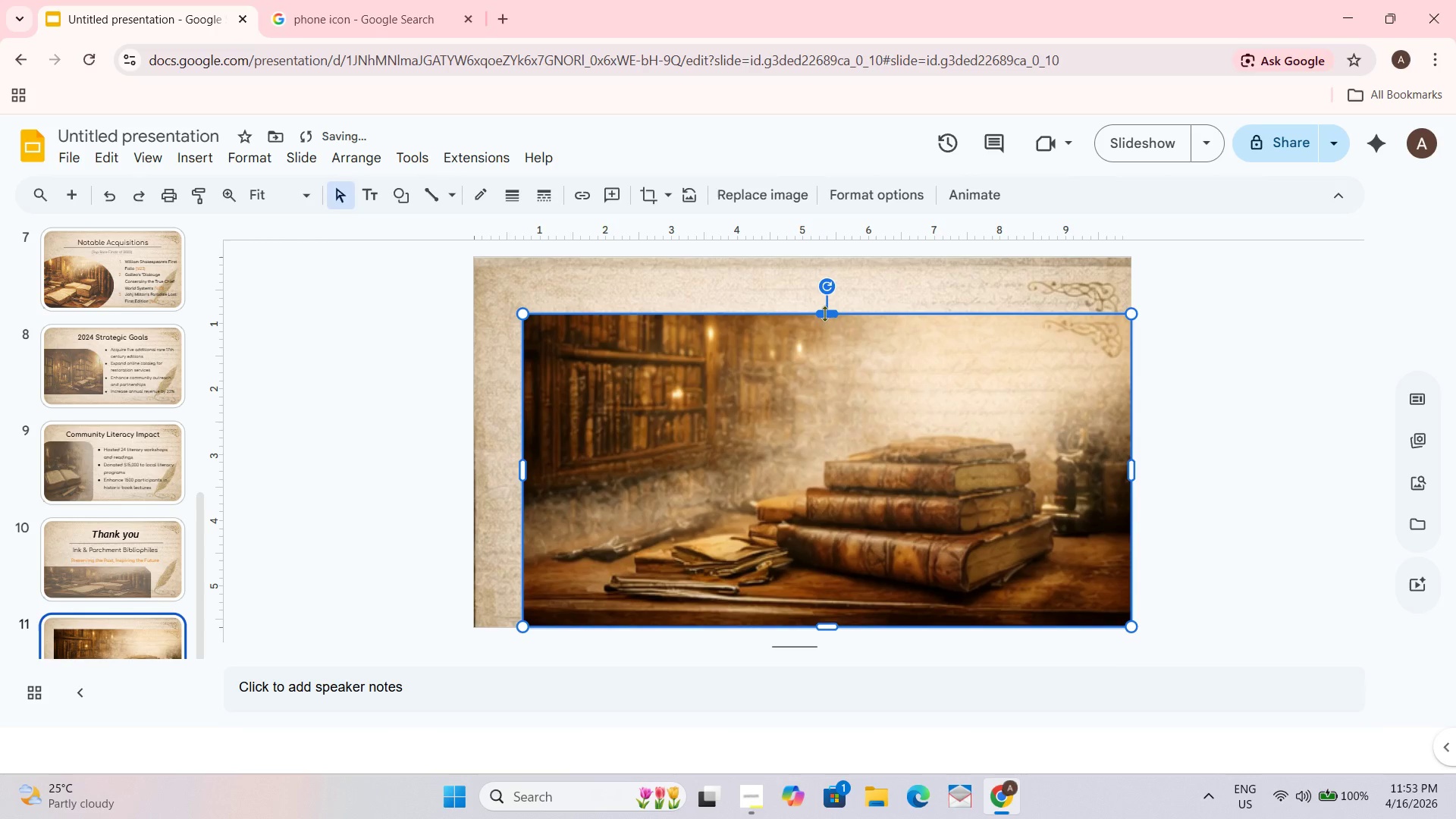 
left_click_drag(start_coordinate=[824, 313], to_coordinate=[819, 259])
 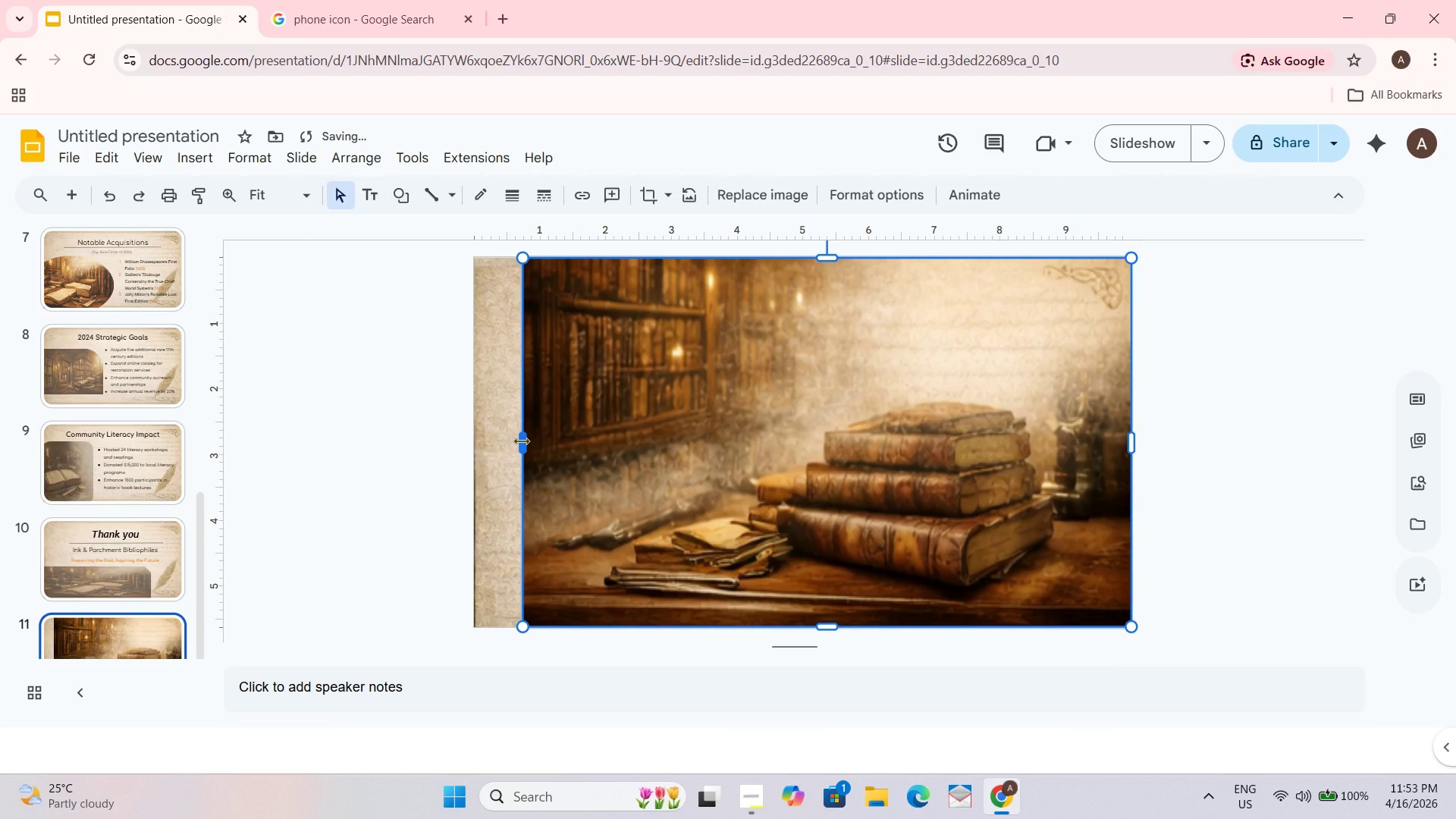 
left_click_drag(start_coordinate=[521, 441], to_coordinate=[475, 439])
 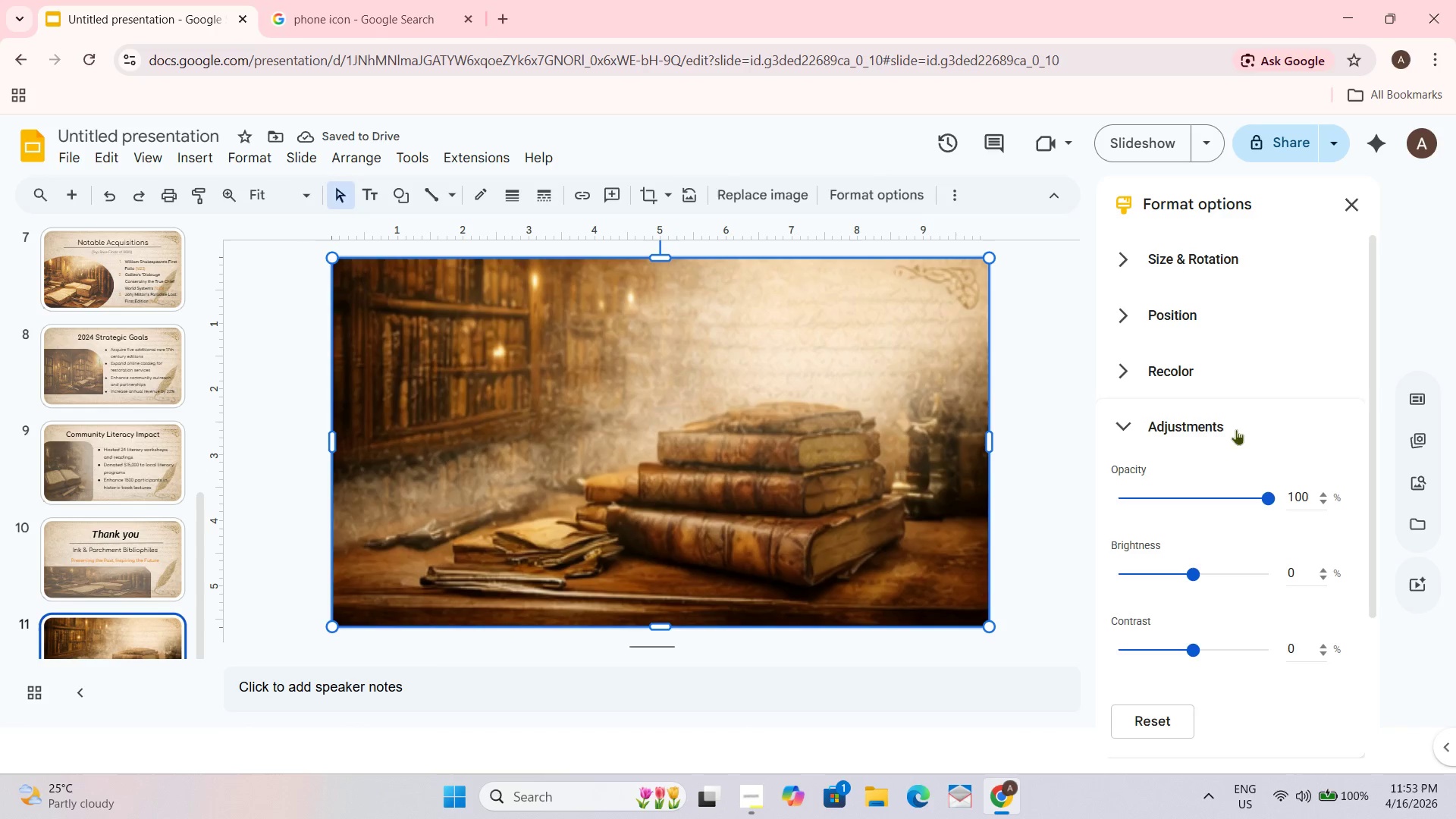 
left_click_drag(start_coordinate=[1272, 495], to_coordinate=[1189, 504])
 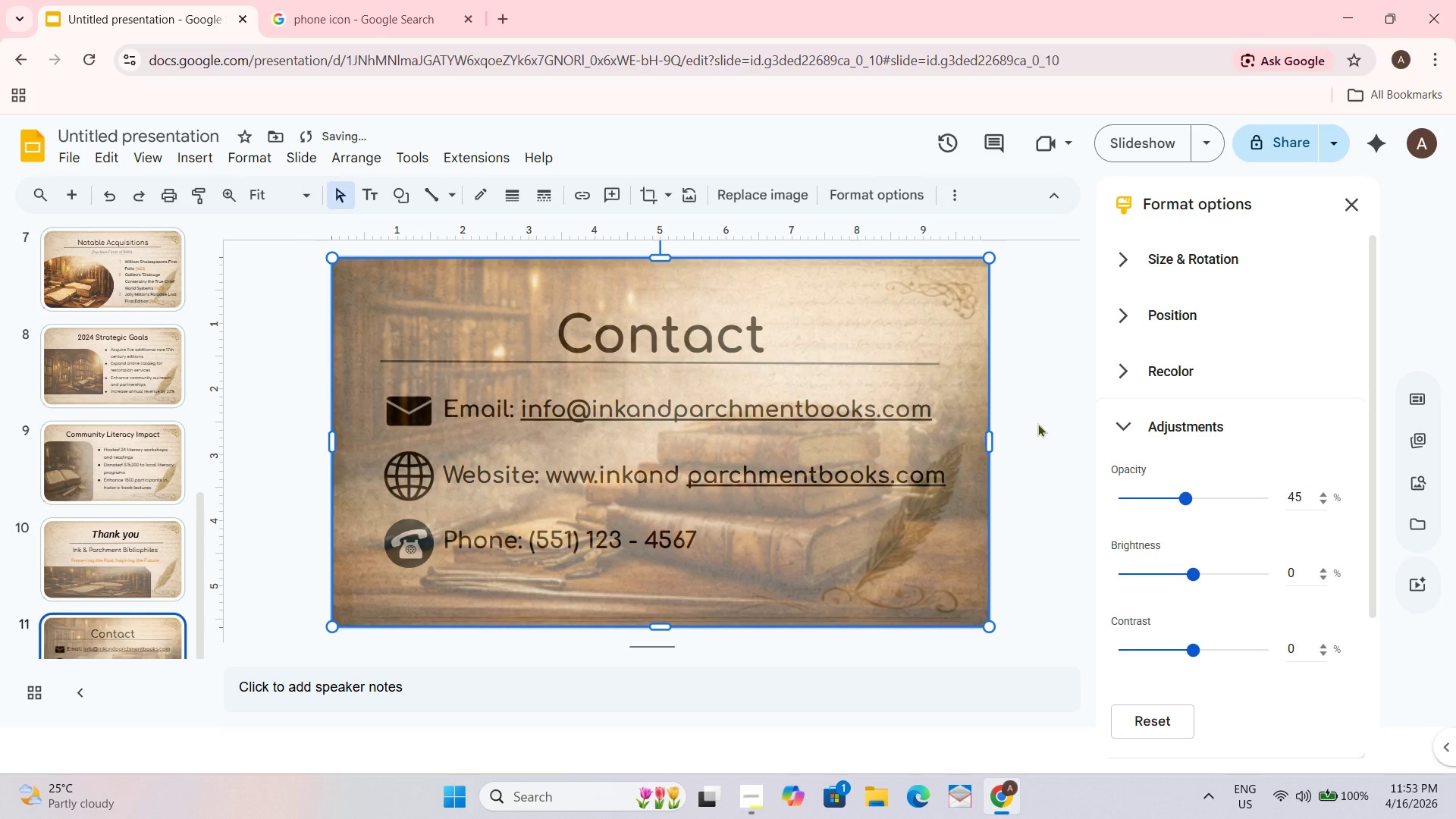 
left_click([1035, 426])
 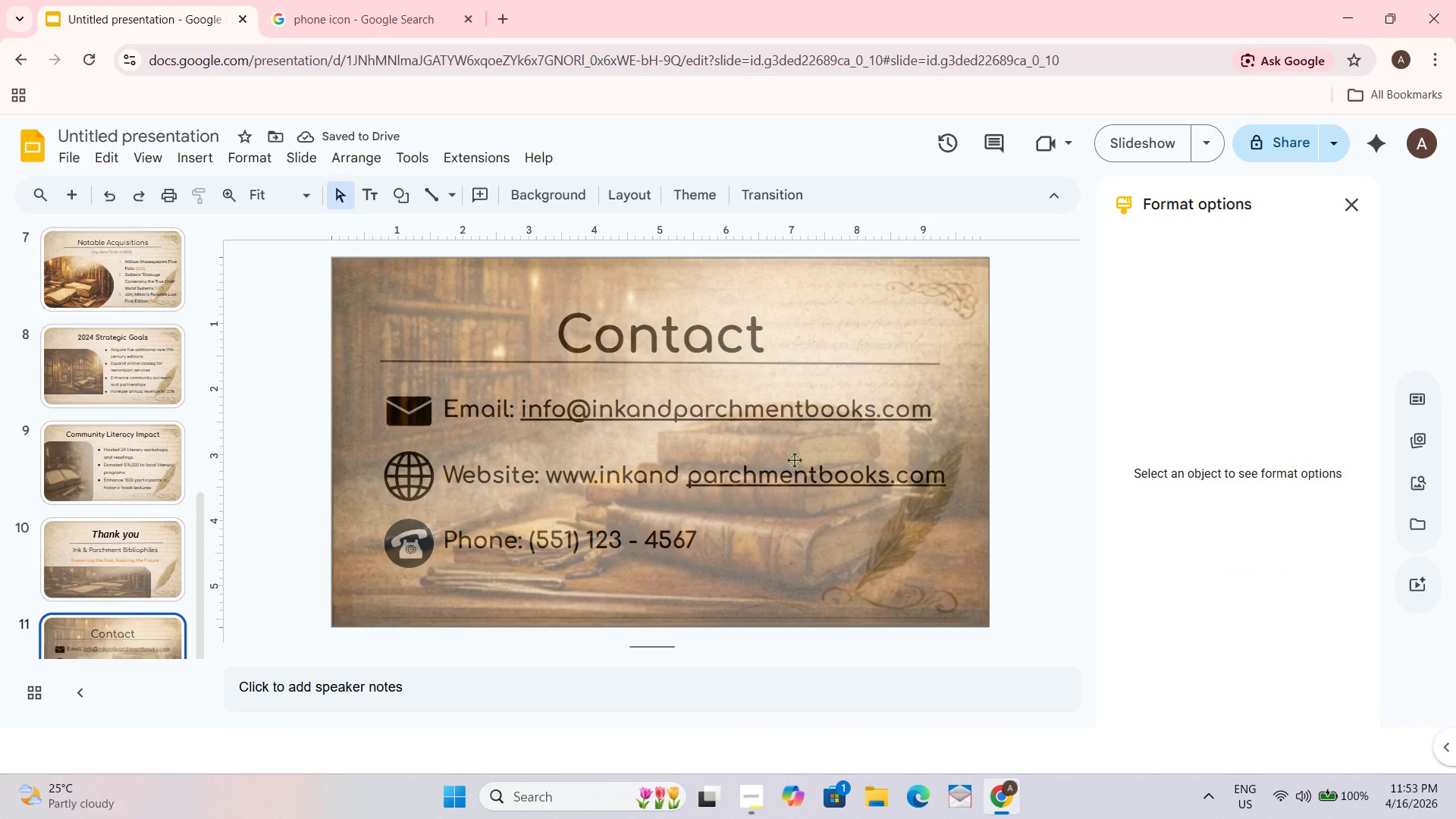 
left_click([670, 483])
 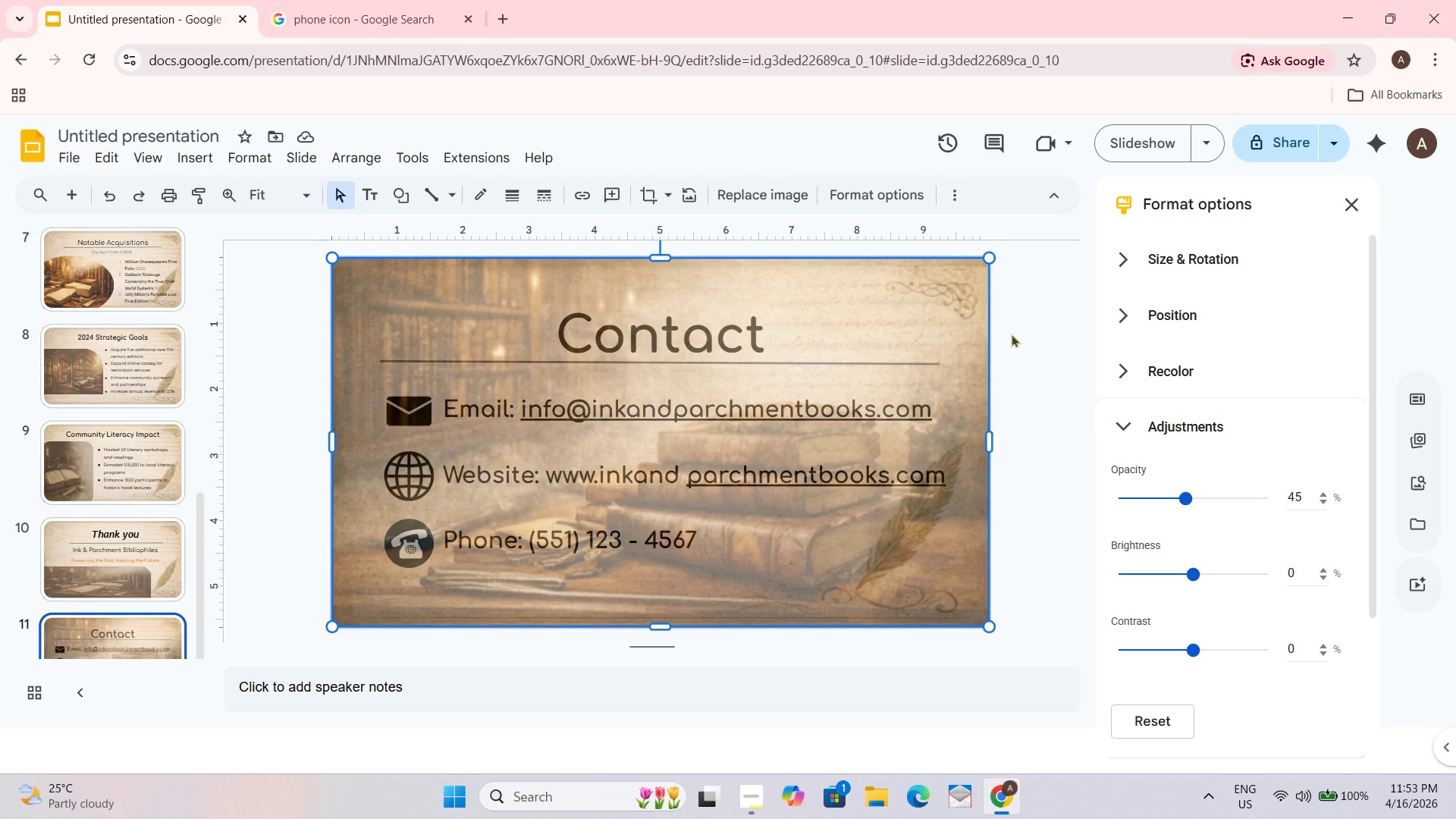 
key(Control+Z)
 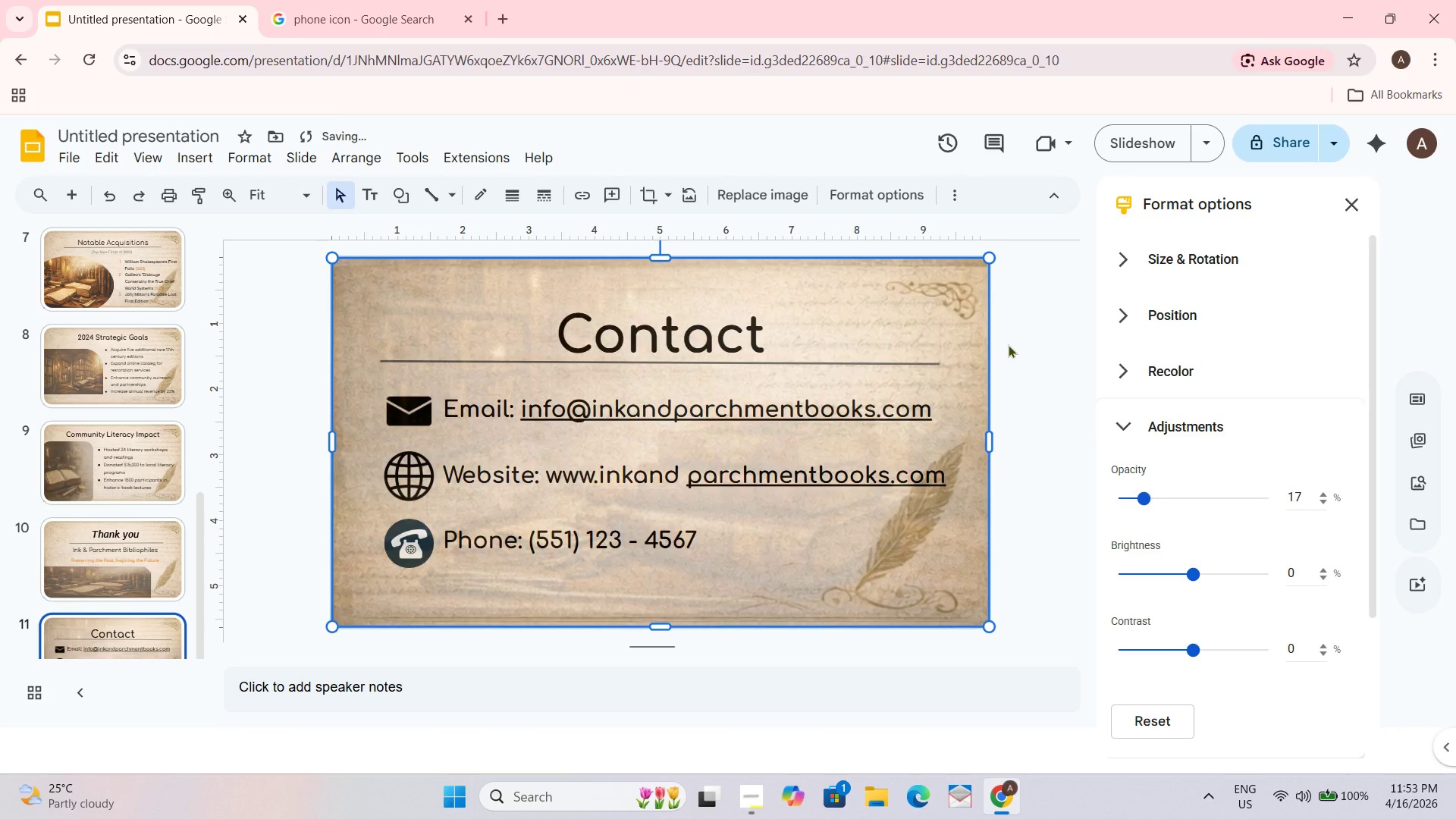 
key(Control+Z)
 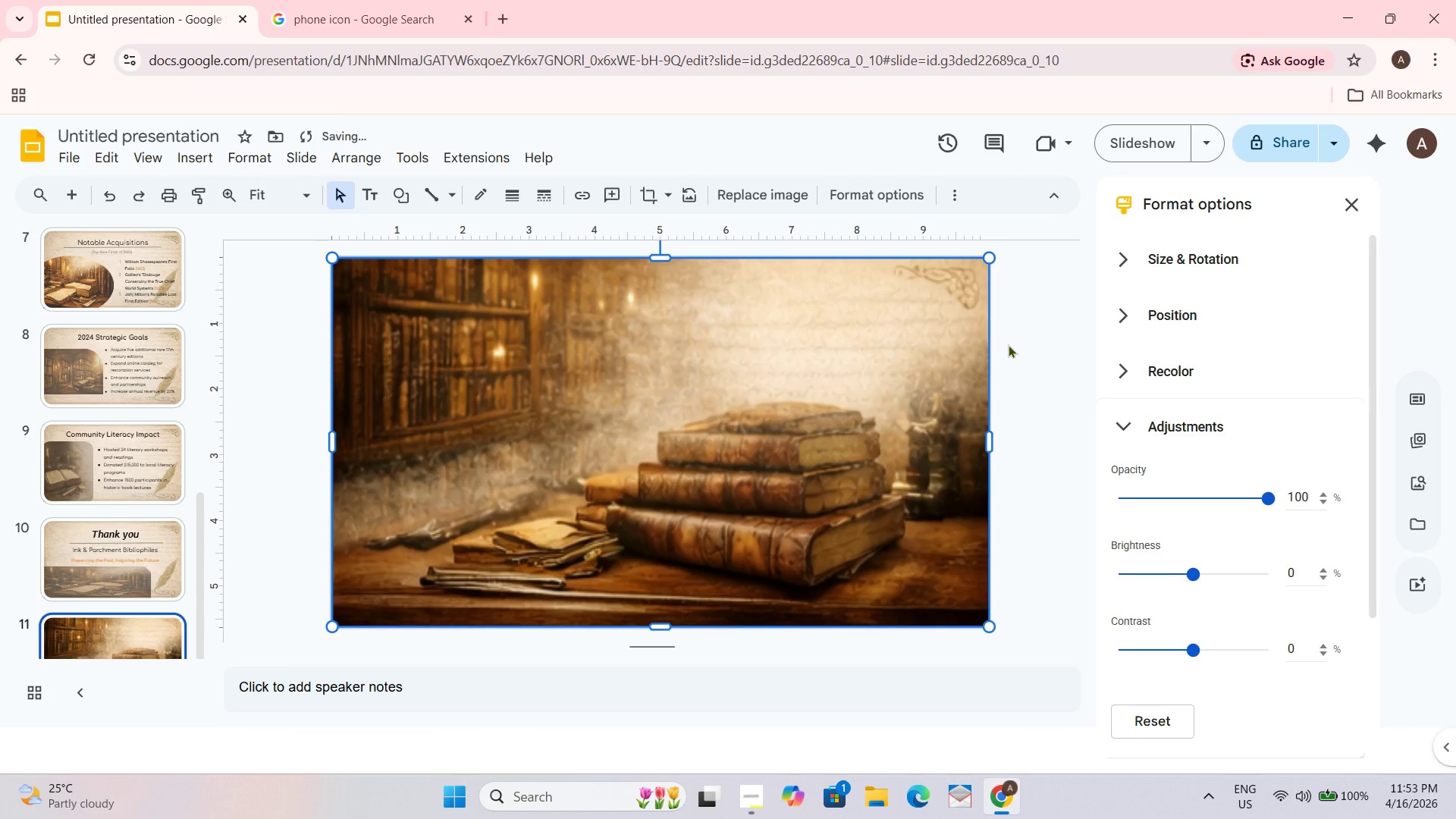 
key(Control+Z)
 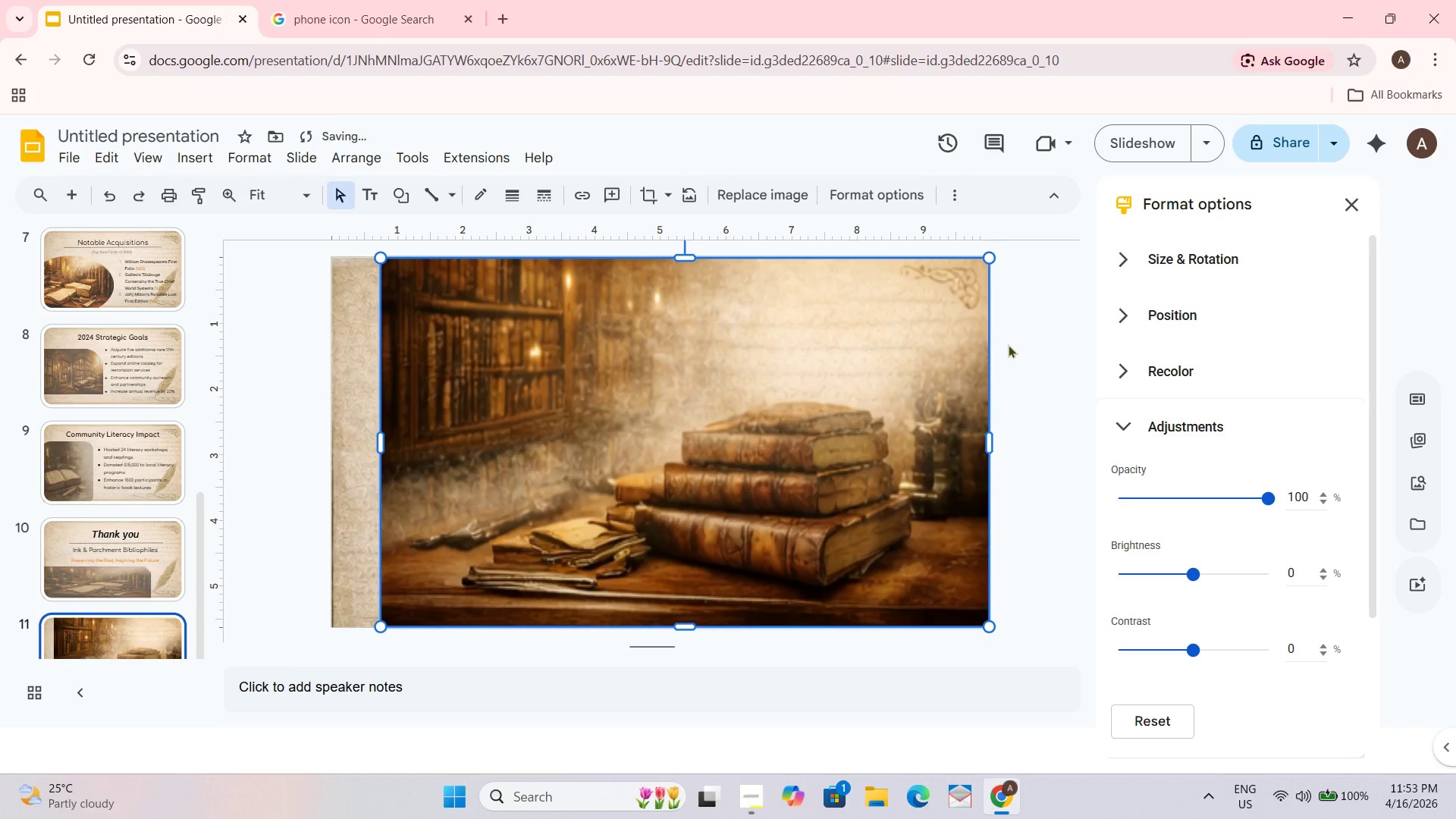 
key(Control+Z)
 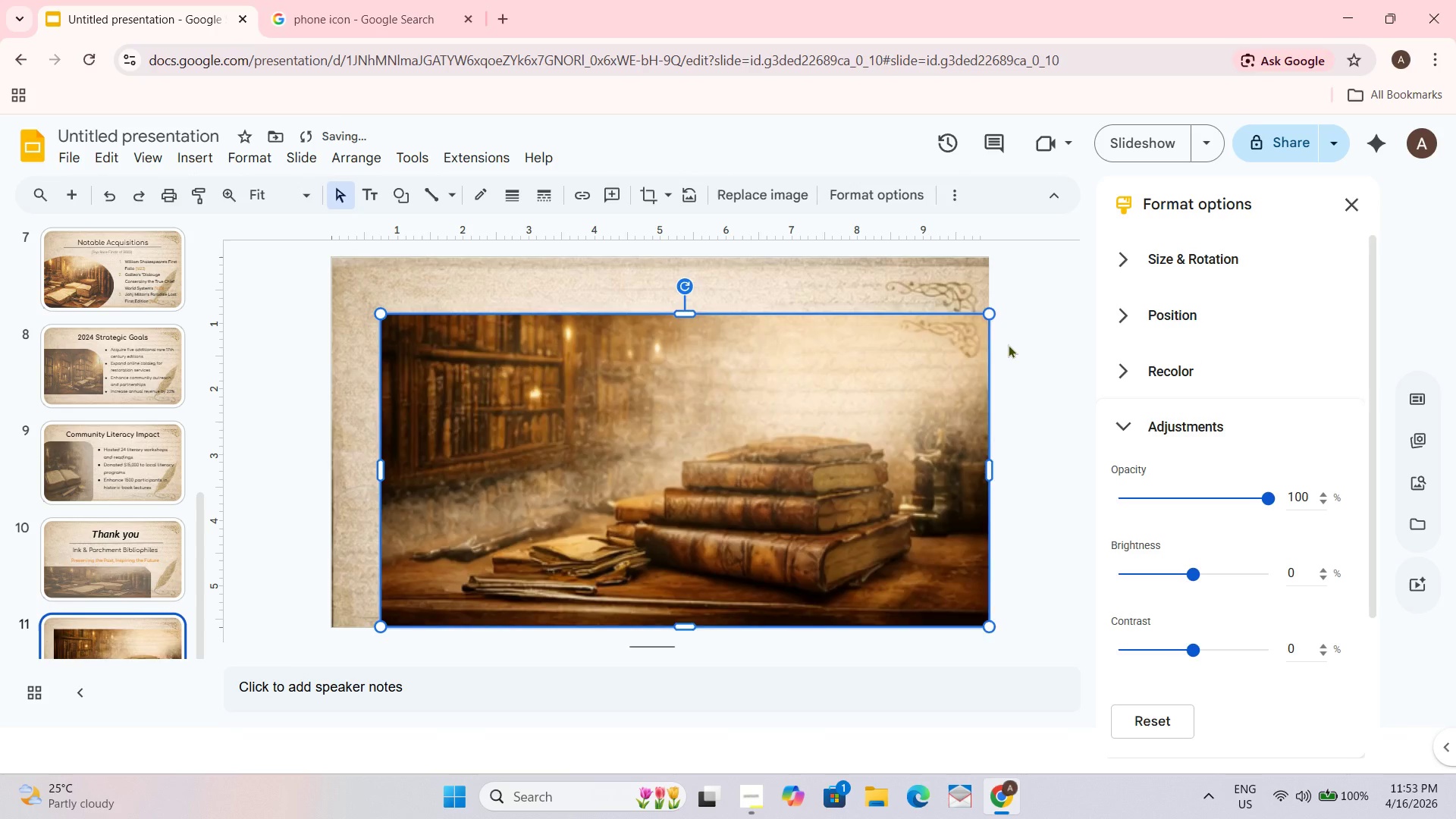 
key(Control+Z)
 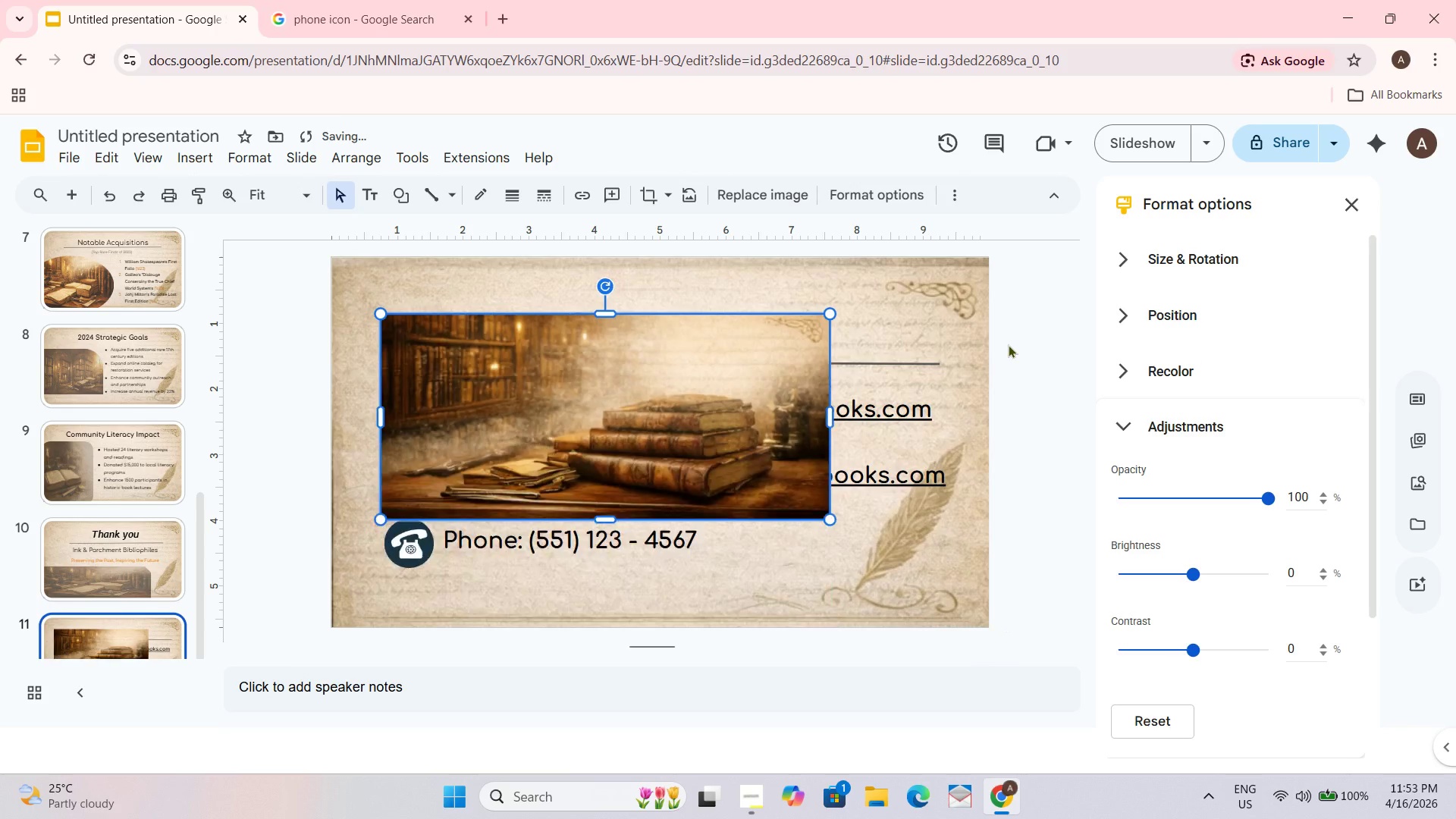 
key(Control+Z)
 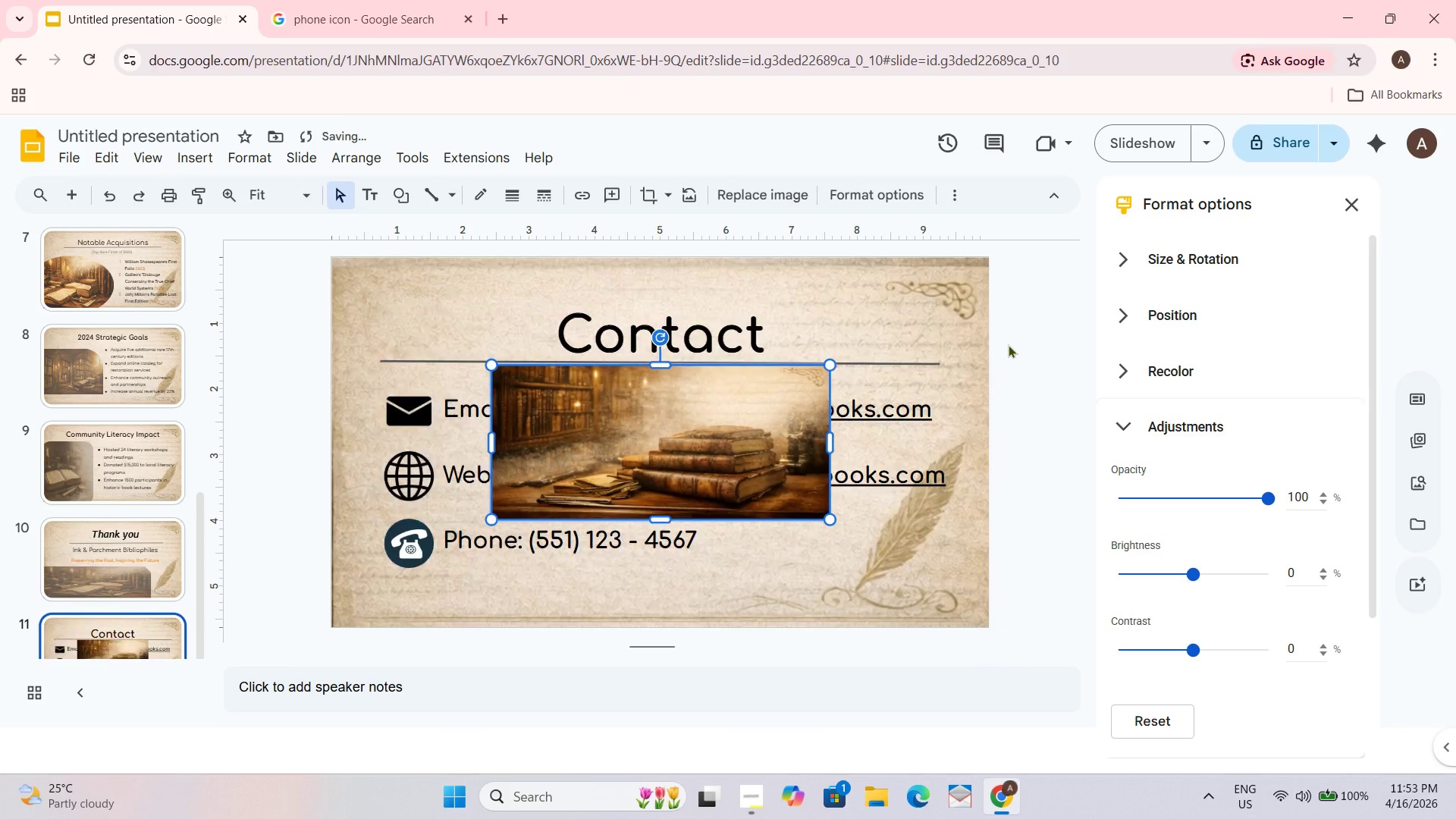 
key(Control+Z)
 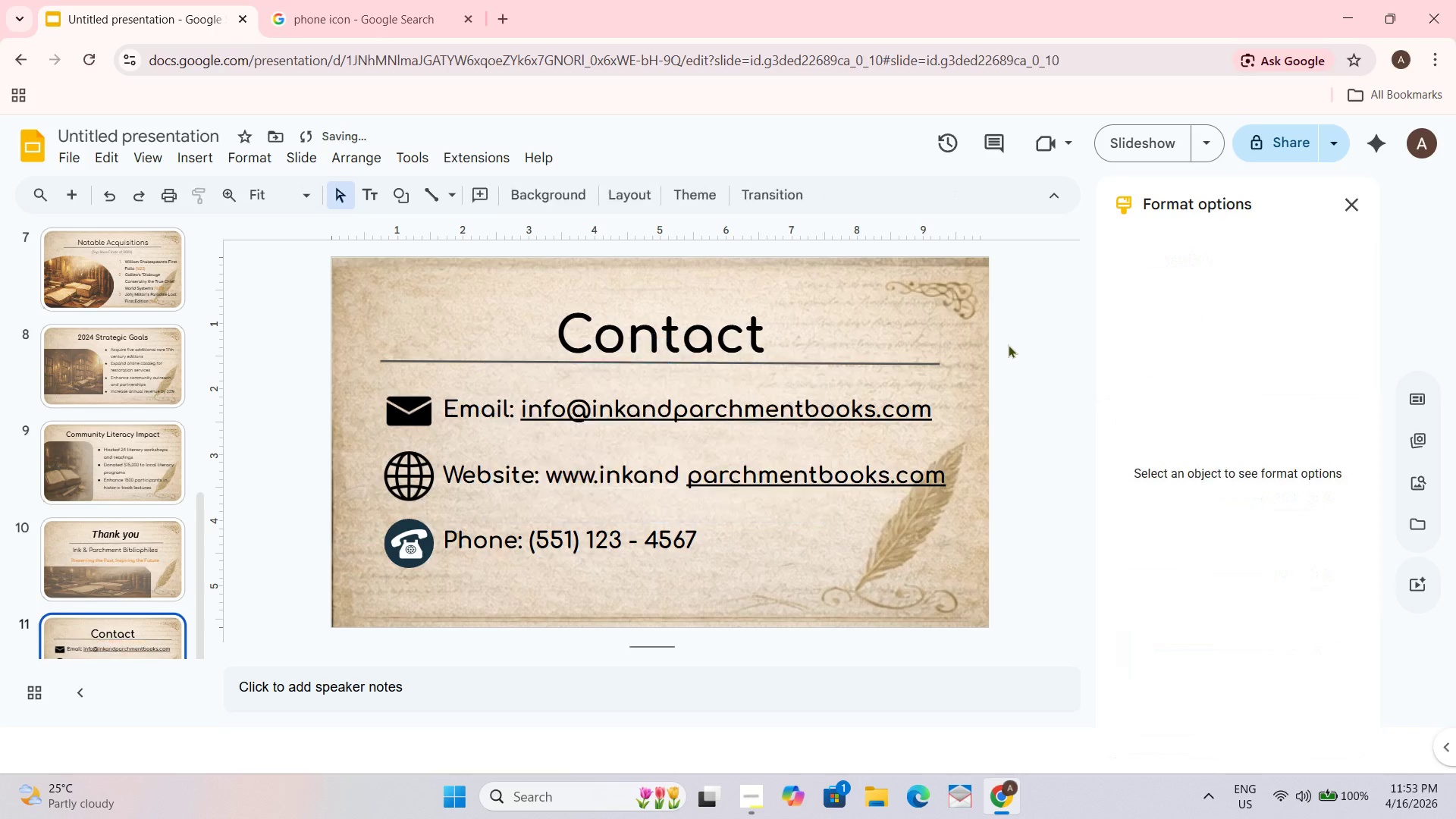 
key(Control+Z)
 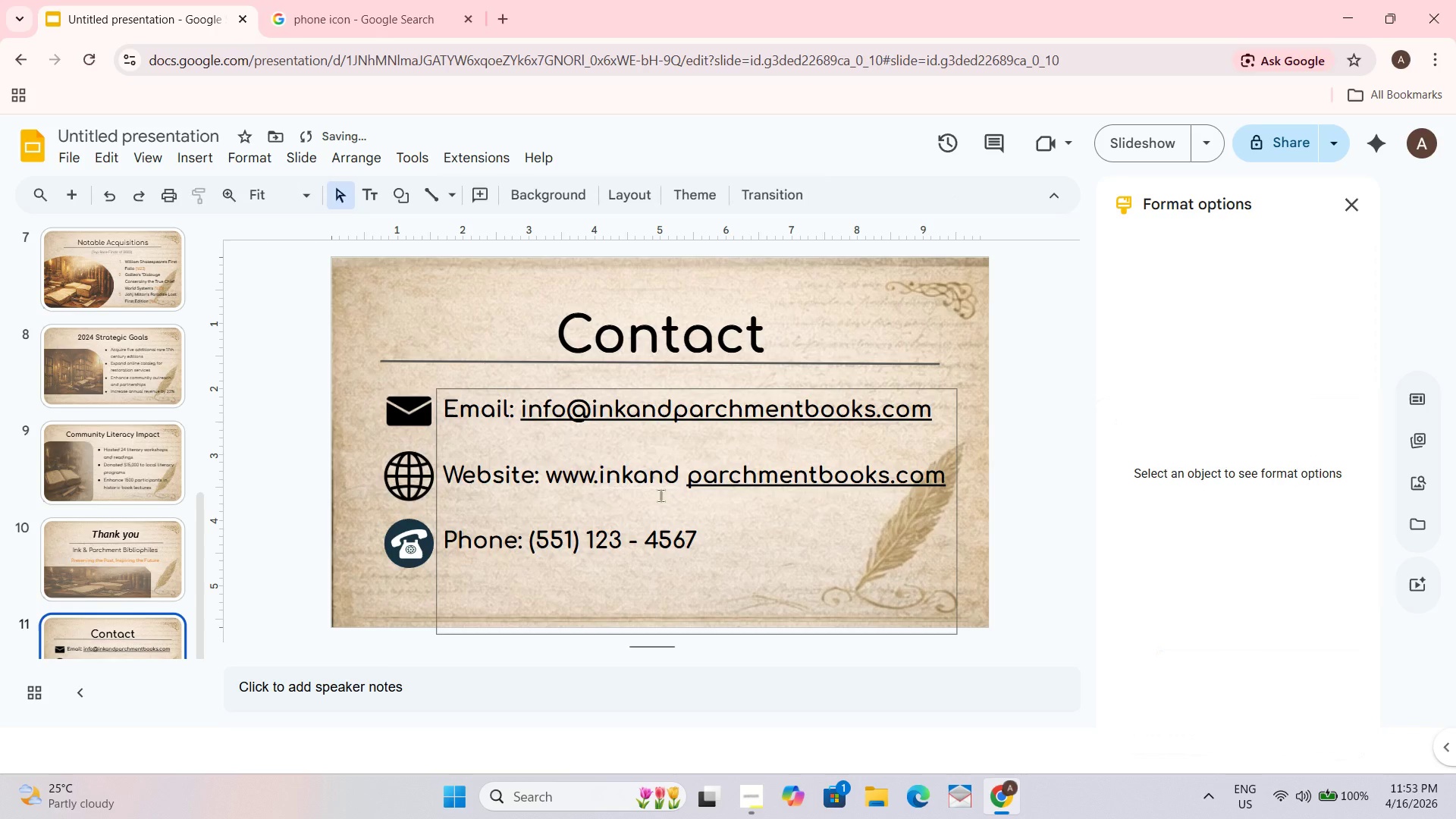 
left_click([689, 479])
 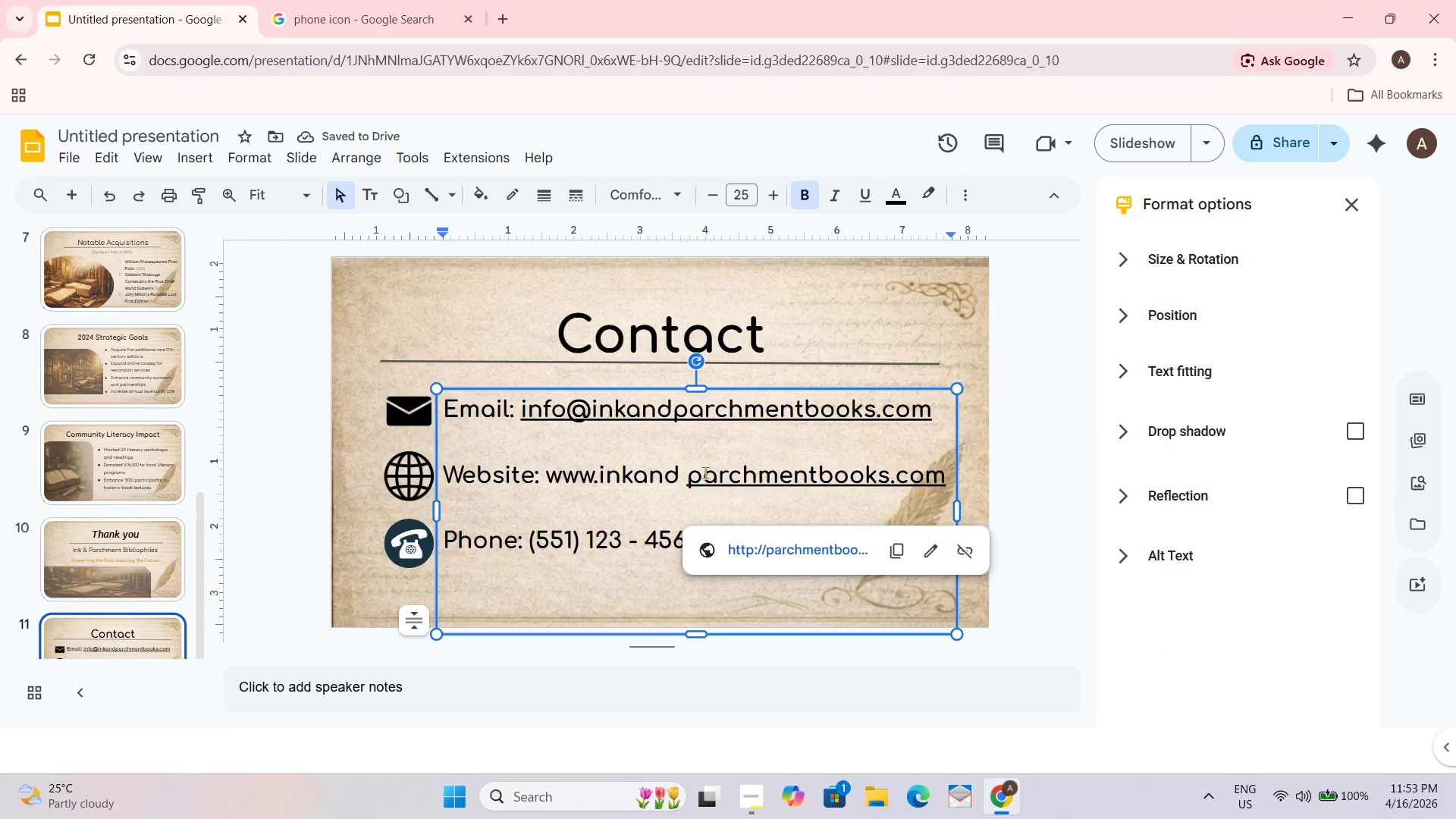 
key(Backspace)
 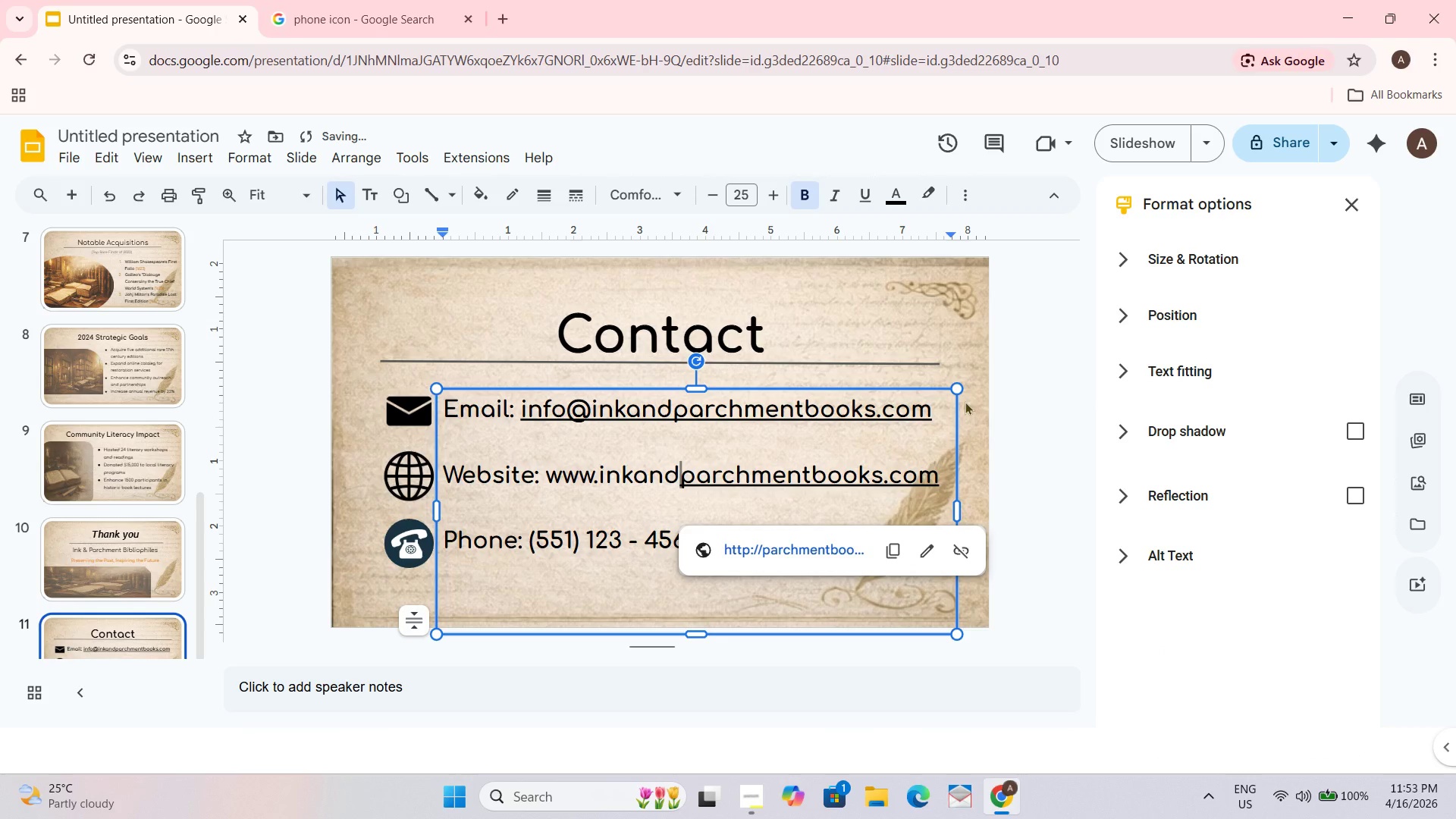 
left_click([1075, 404])
 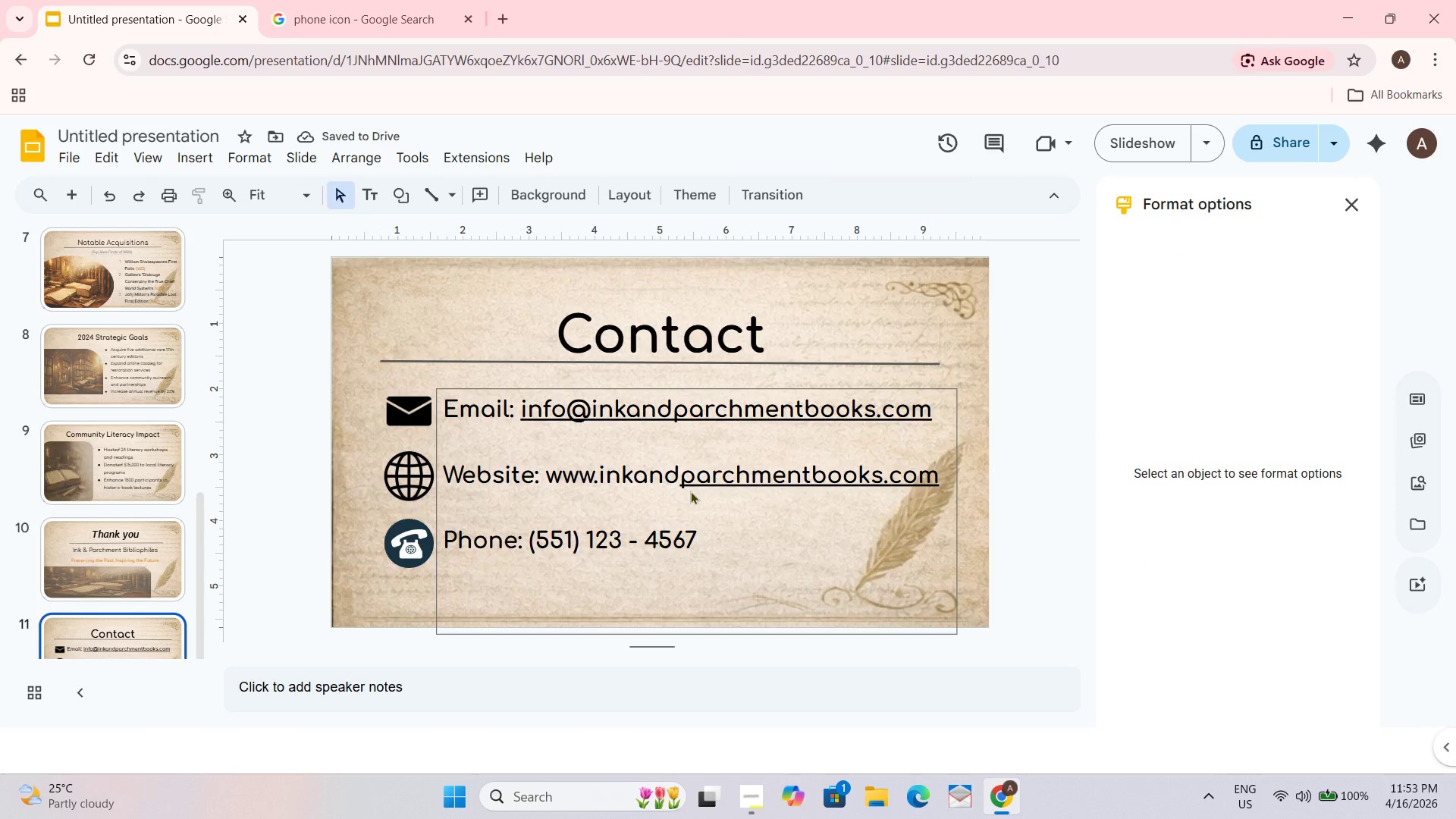 
mouse_move([692, 480])
 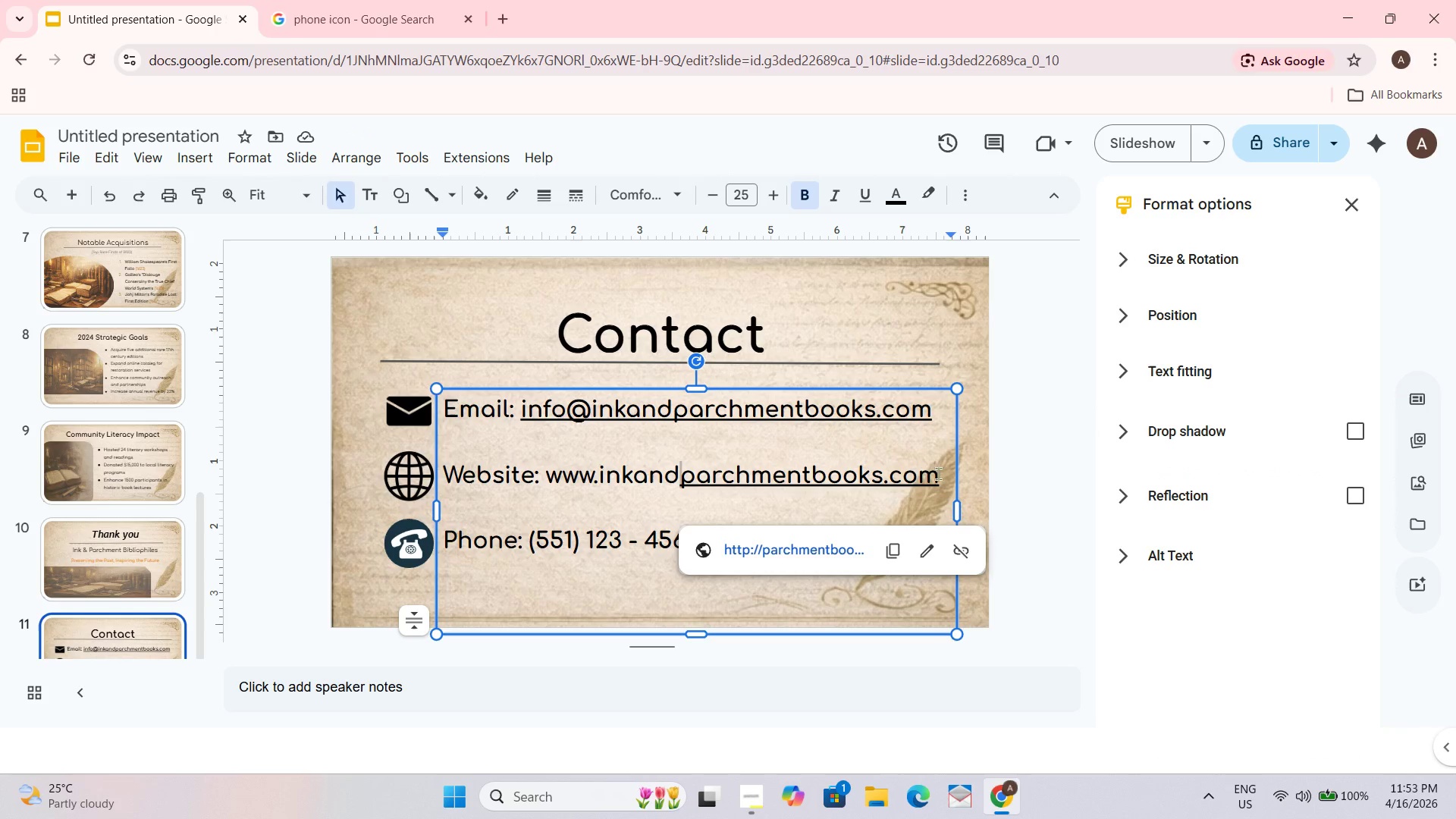 
left_click_drag(start_coordinate=[938, 473], to_coordinate=[547, 496])
 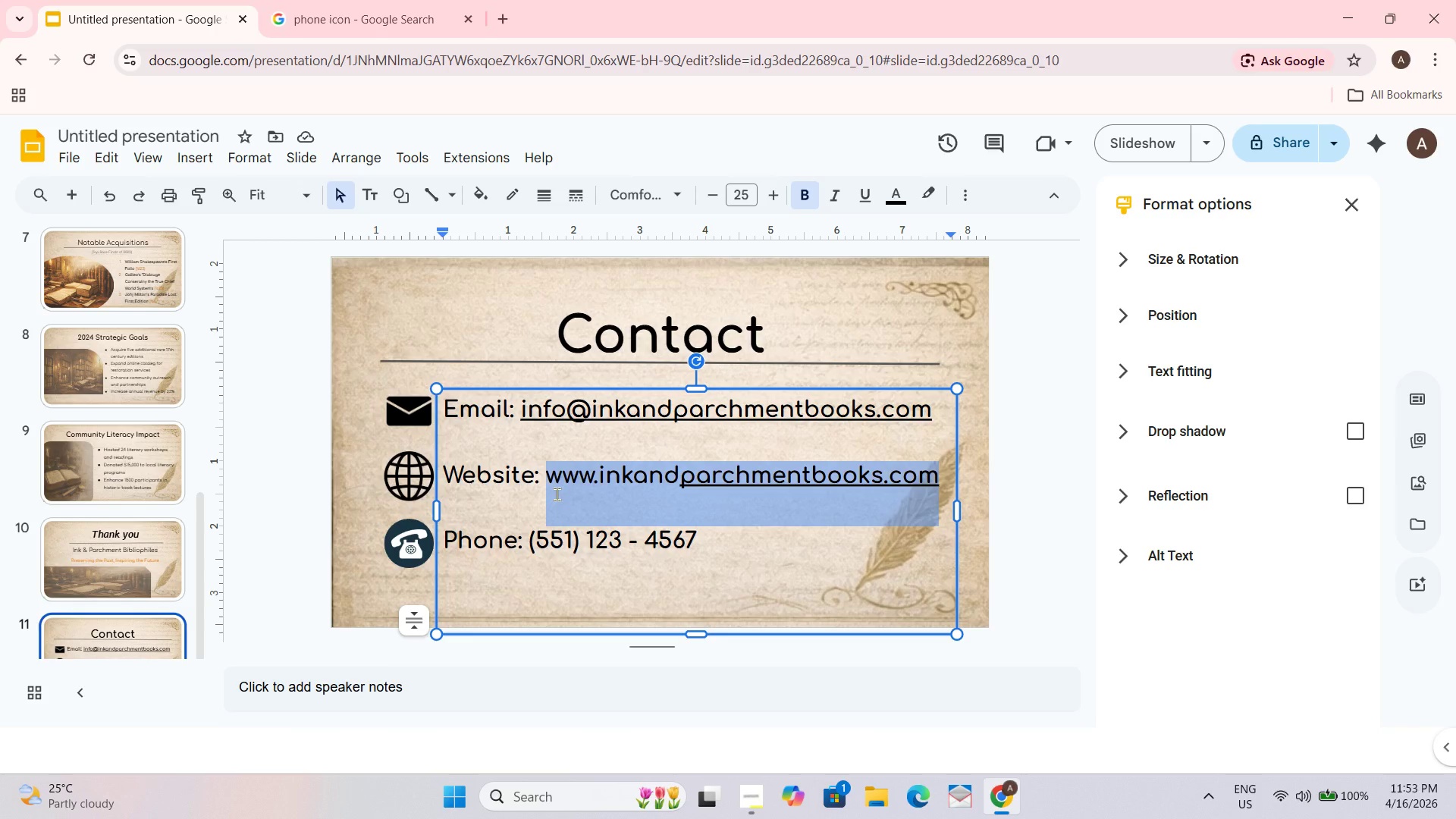 
key(Control+C)
 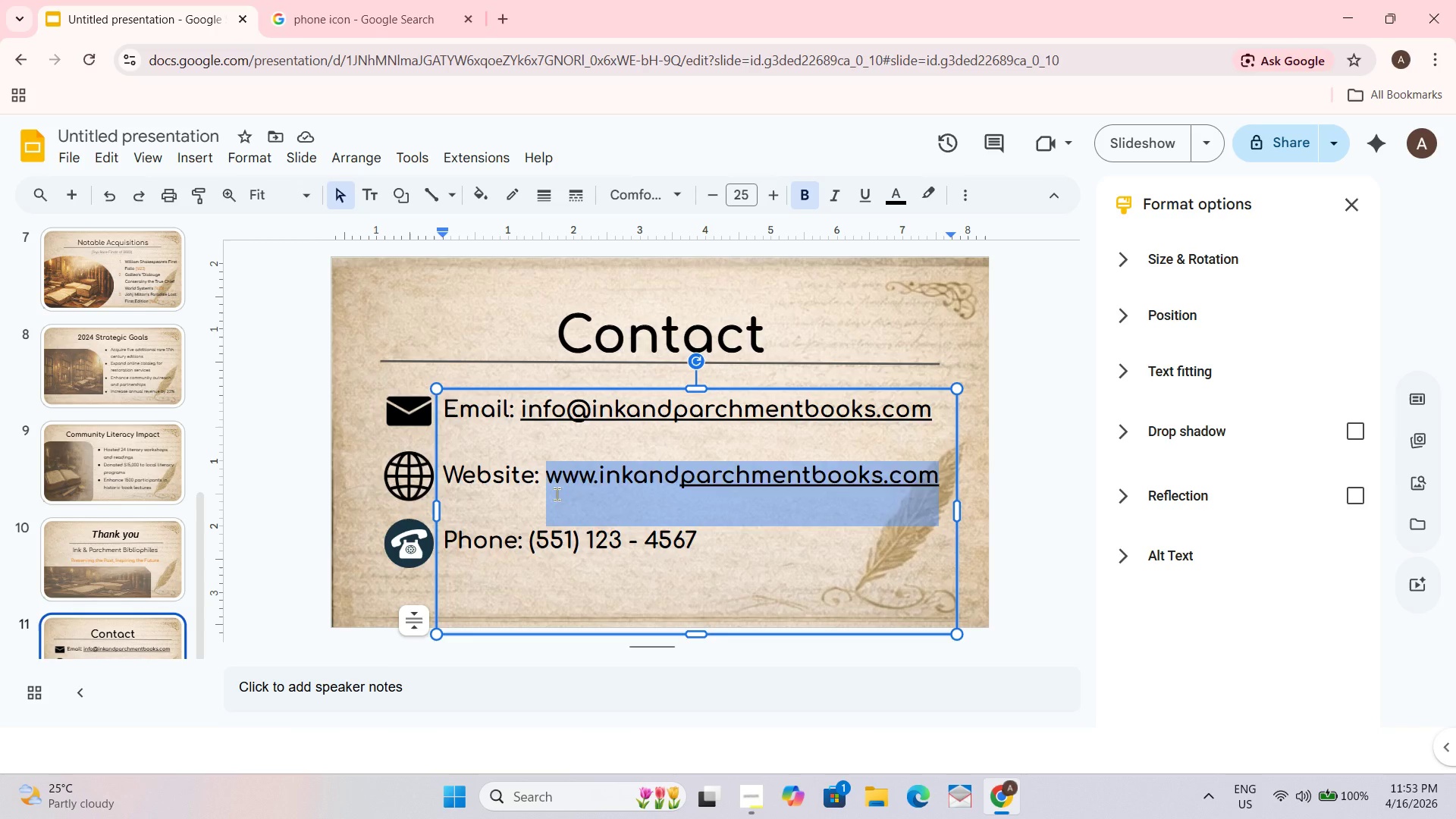 
key(Backspace)
 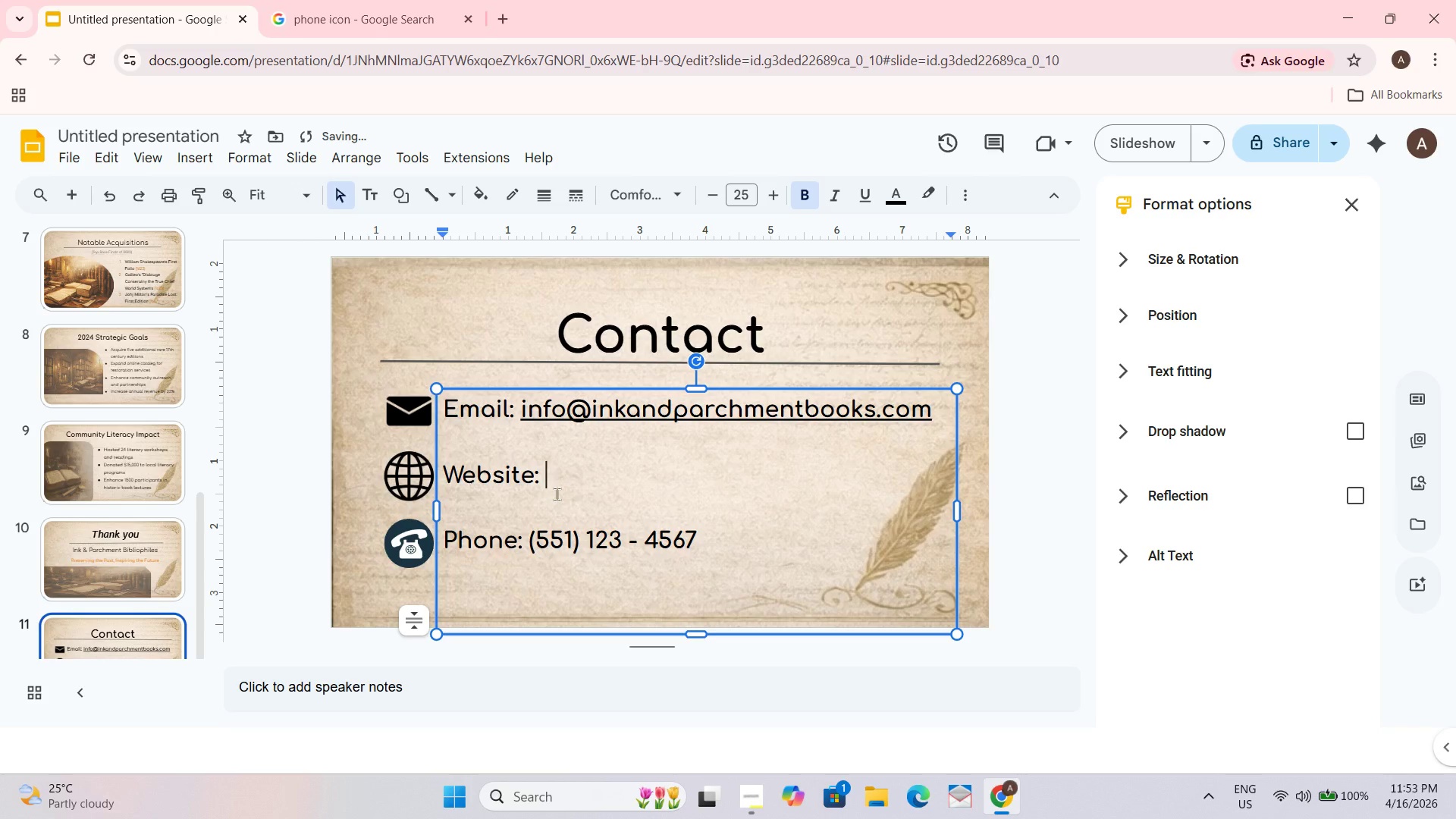 
key(Control+V)
 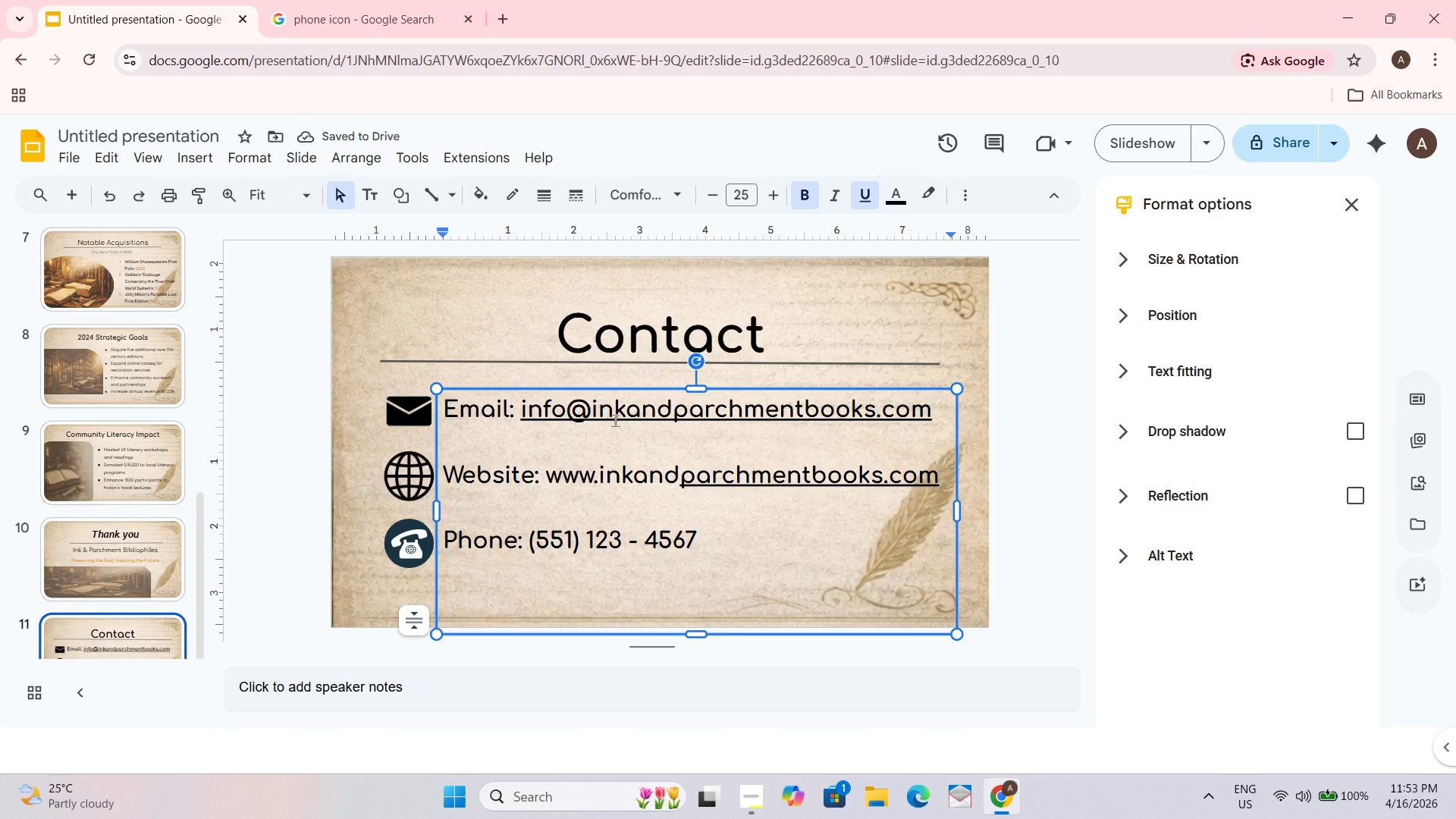 
left_click_drag(start_coordinate=[595, 410], to_coordinate=[933, 400])
 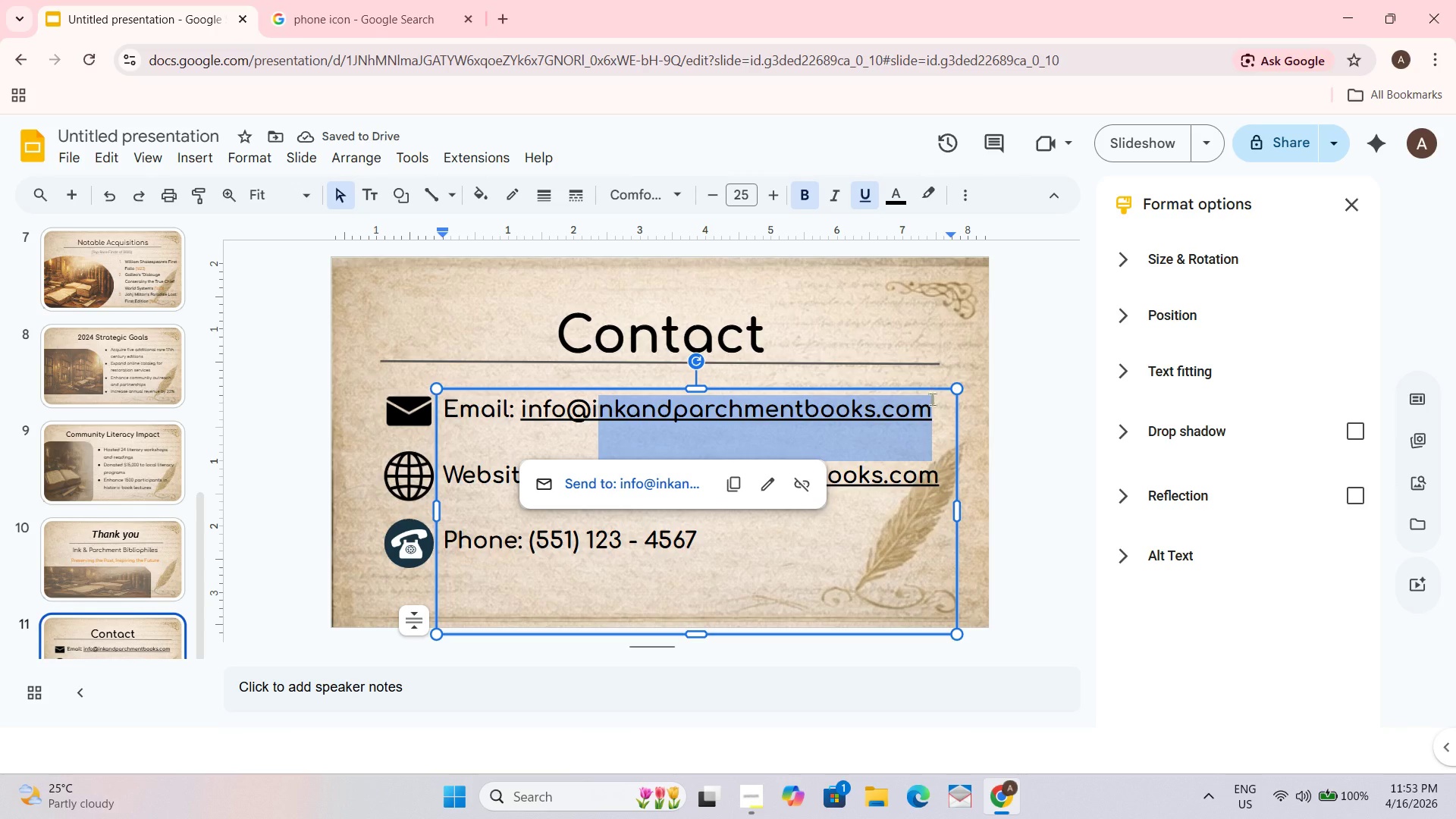 
key(Control+C)
 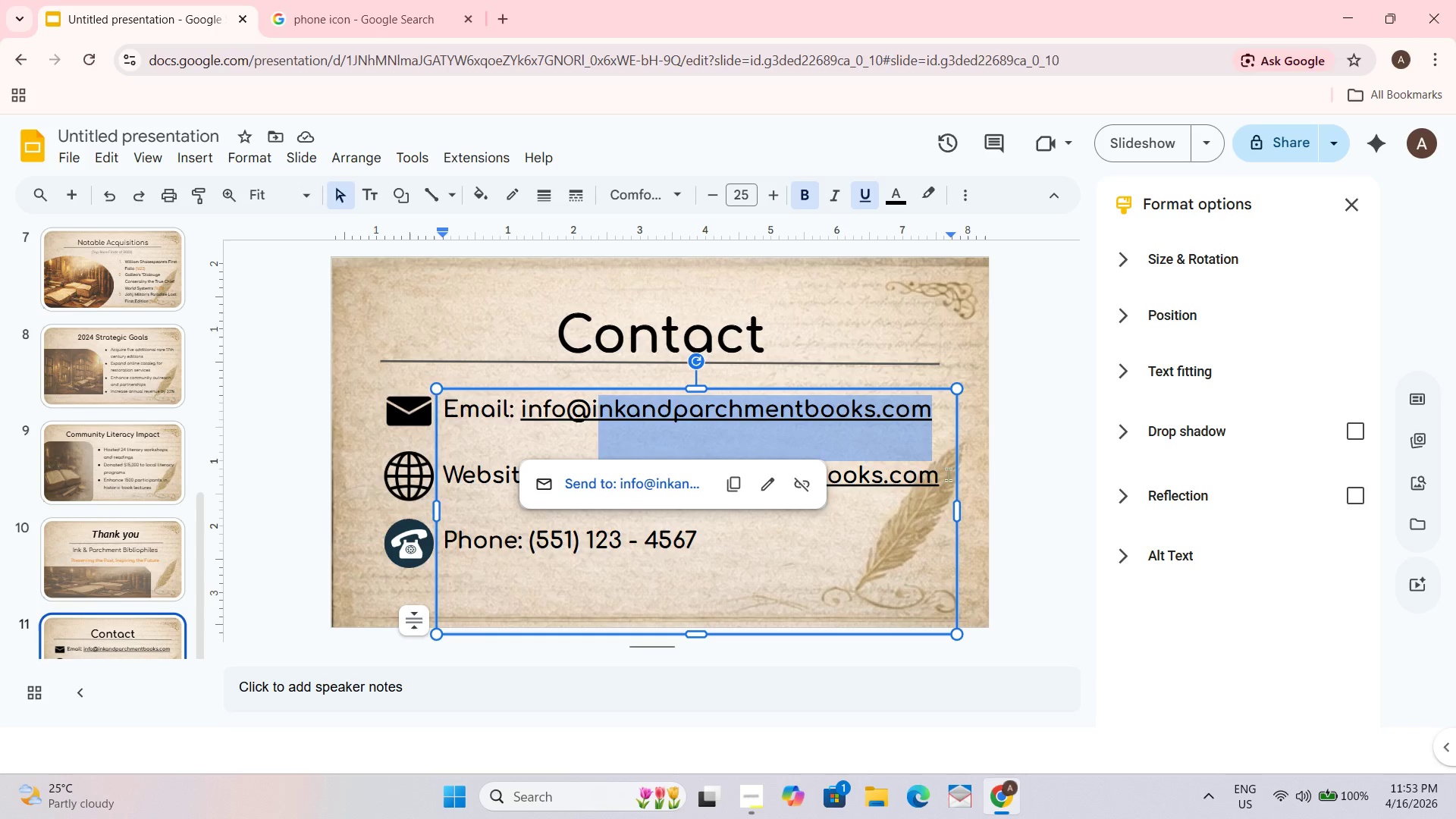 
left_click_drag(start_coordinate=[866, 590], to_coordinate=[863, 585])
 